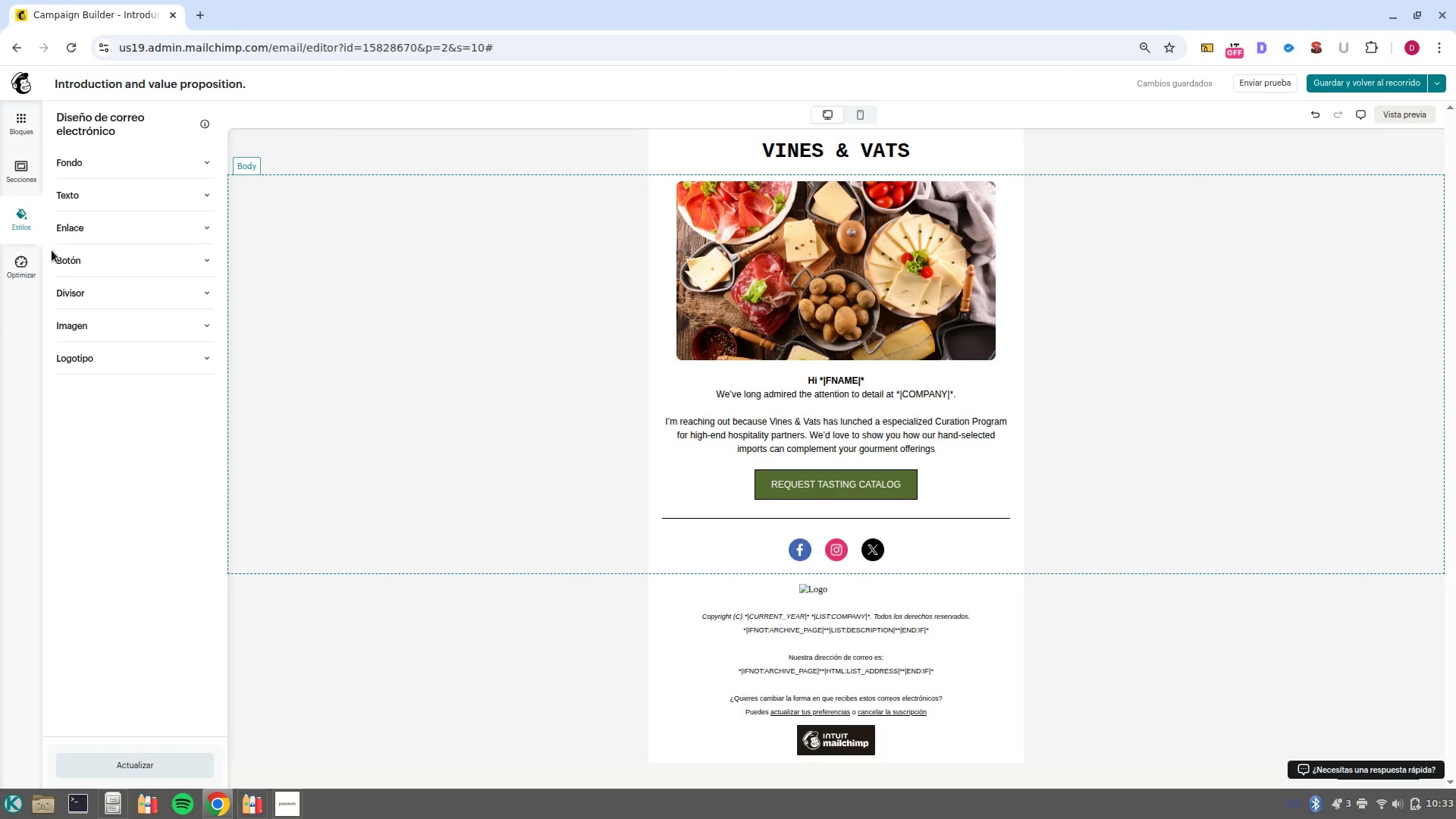 
wait(5.05)
 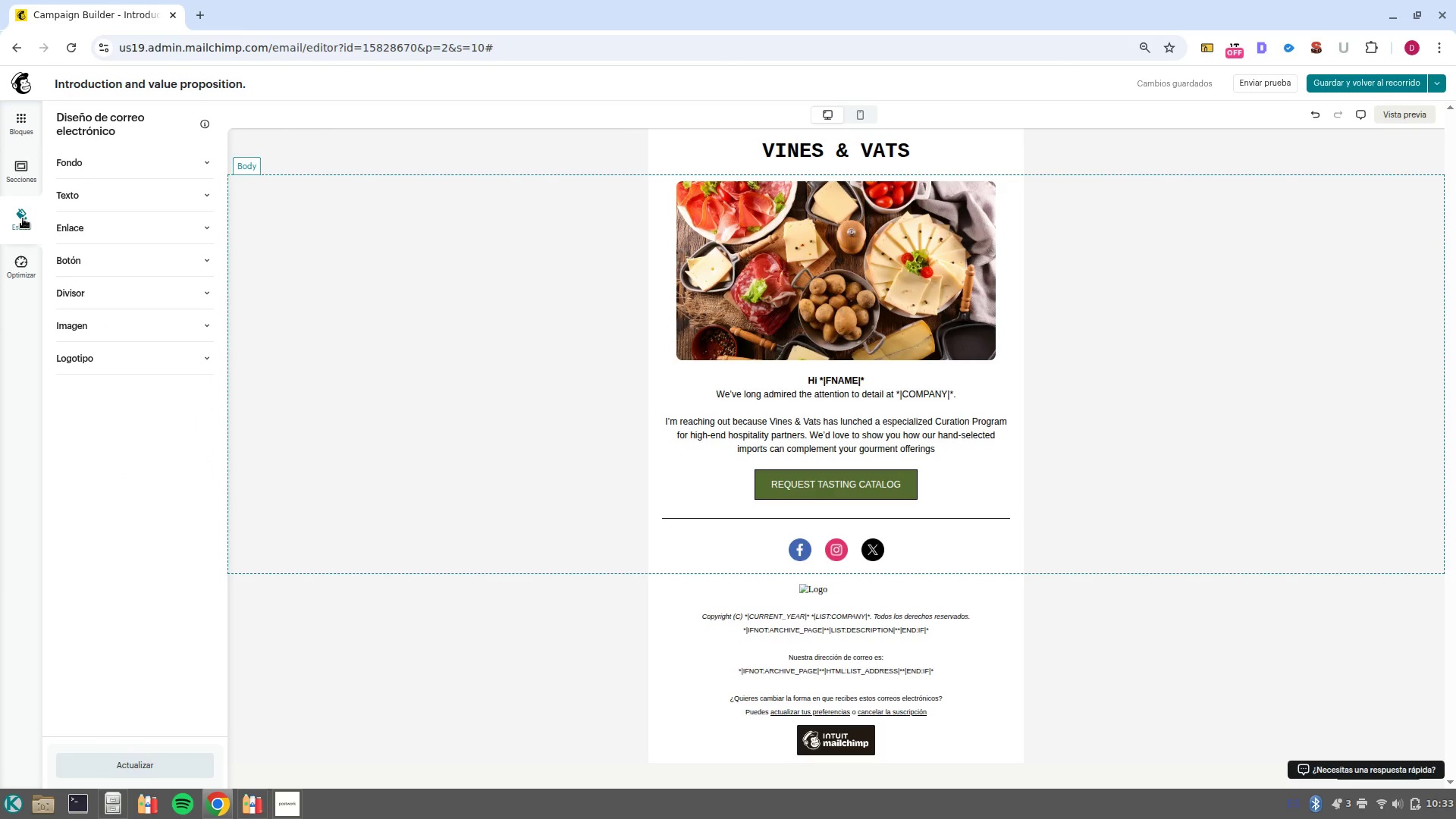 
left_click([186, 160])
 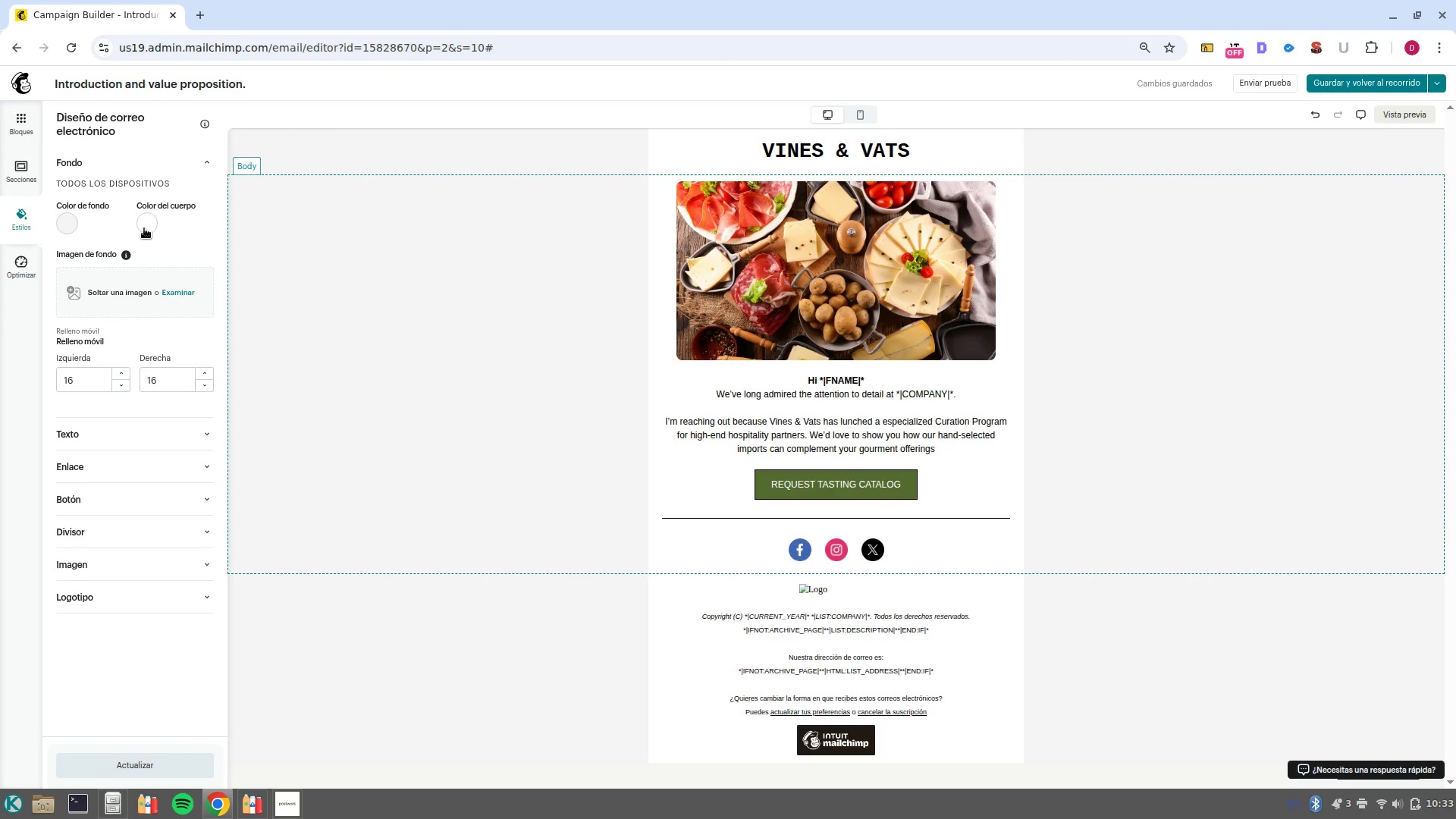 
left_click([144, 228])
 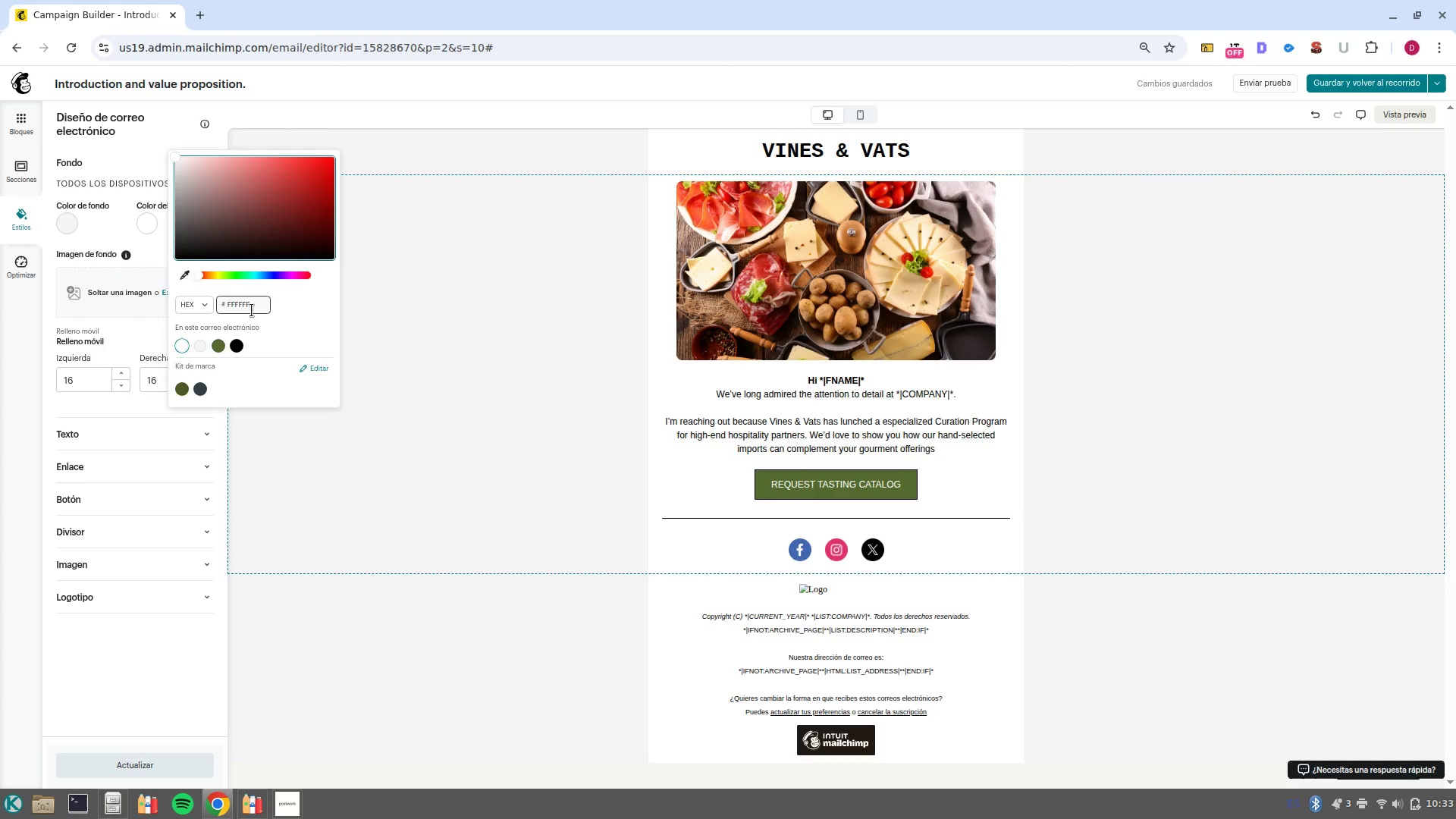 
left_click_drag(start_coordinate=[256, 309], to_coordinate=[165, 307])
 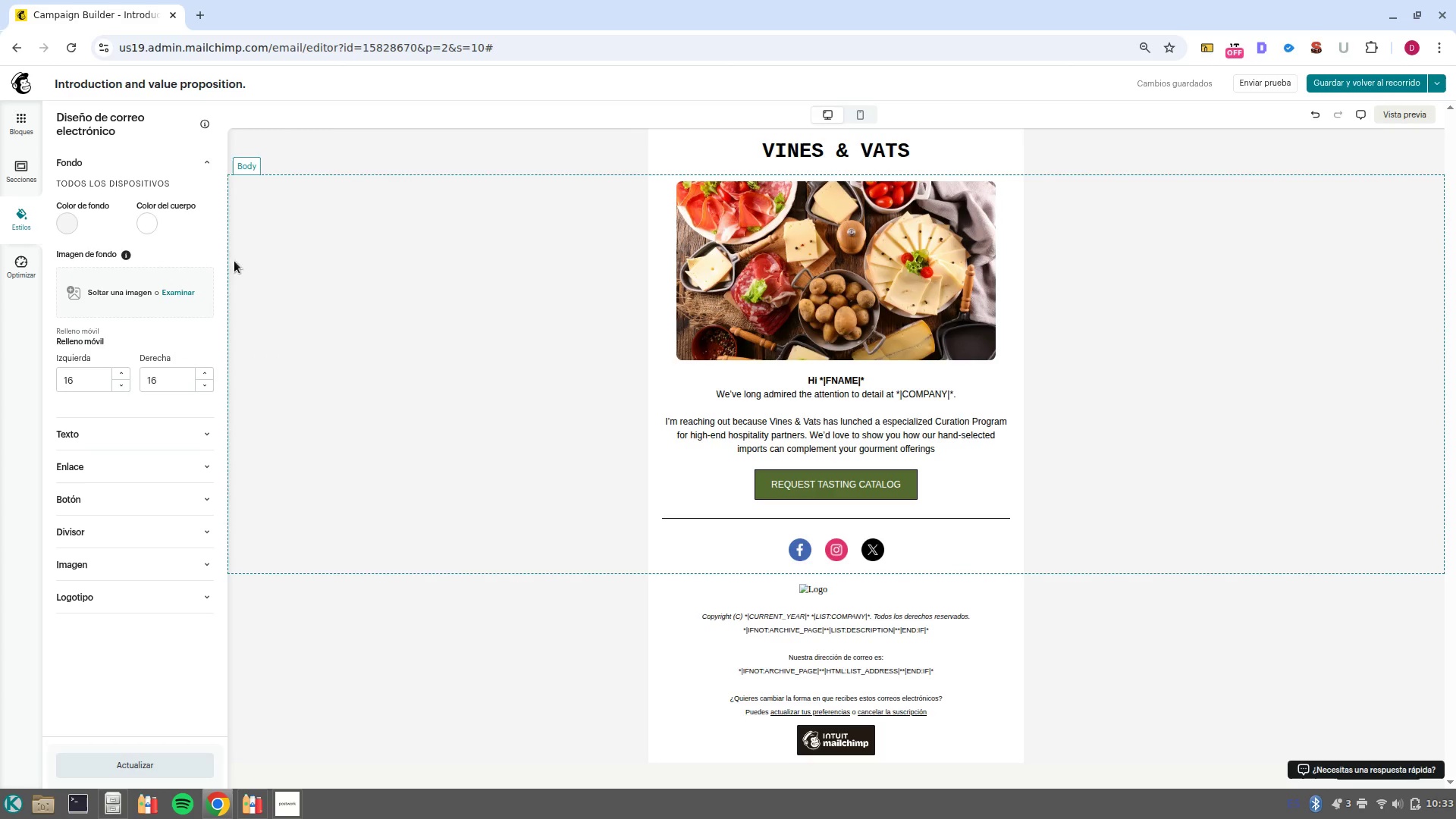 
left_click([148, 240])
 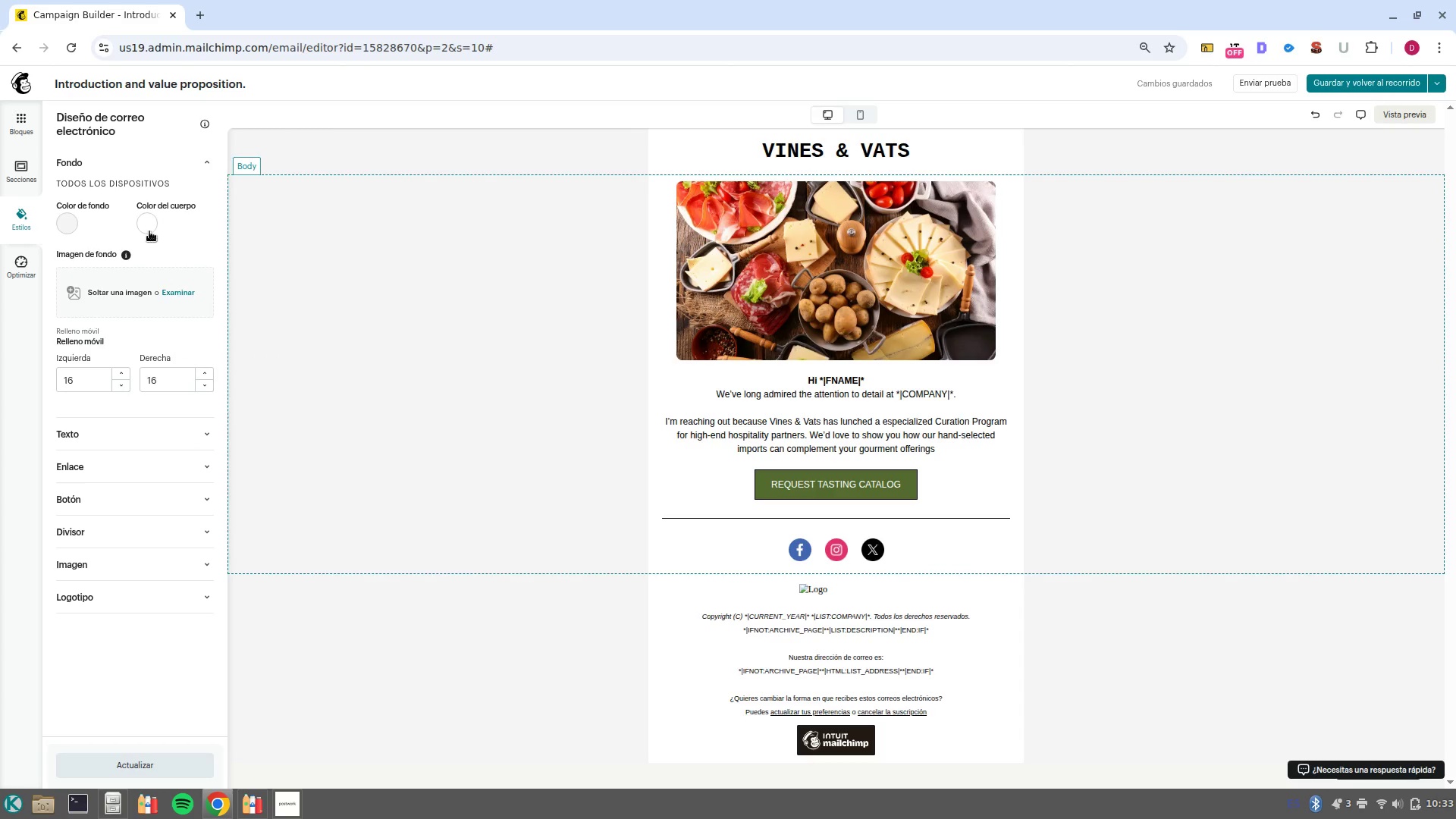 
left_click([151, 230])
 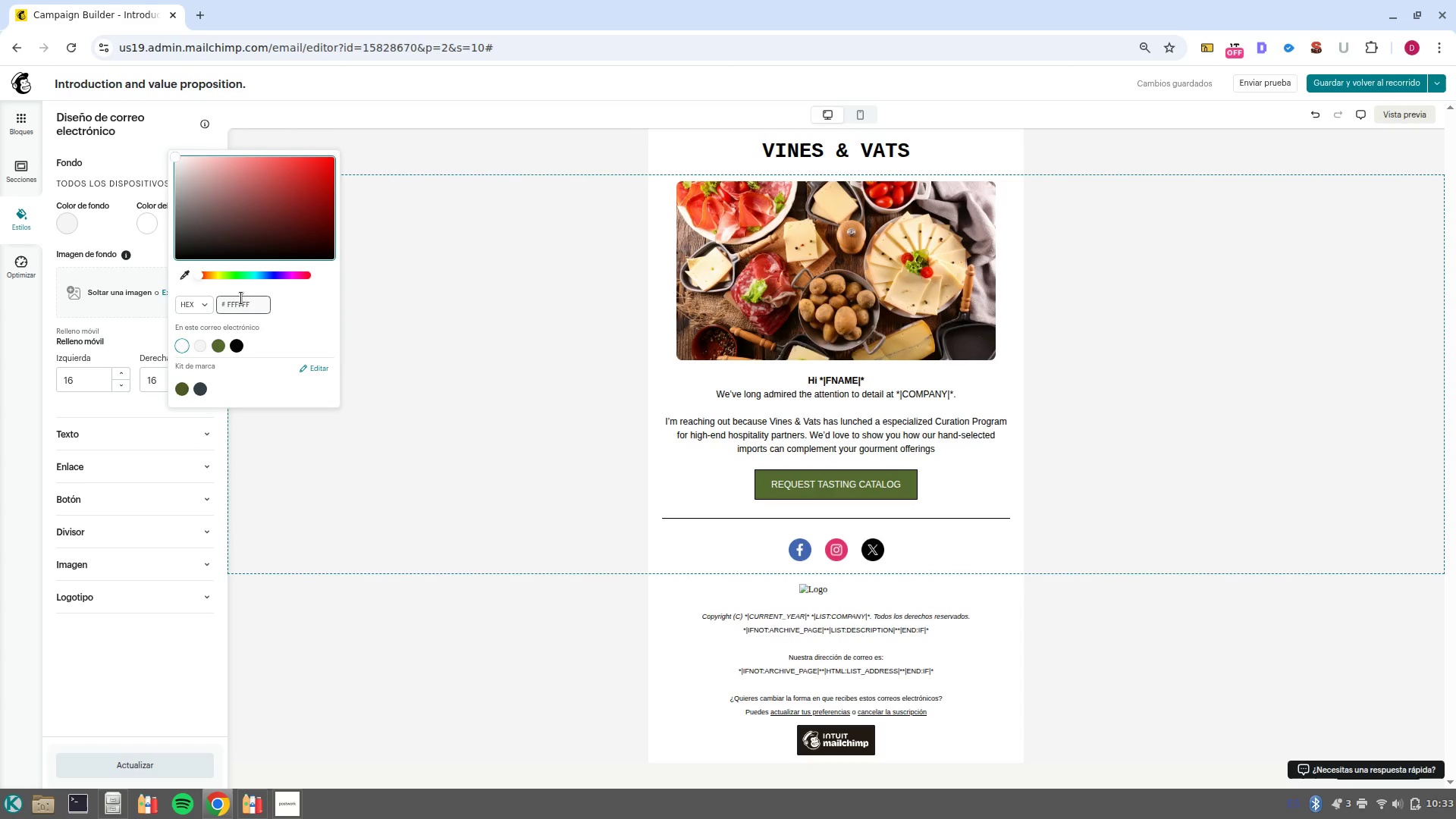 
double_click([241, 303])
 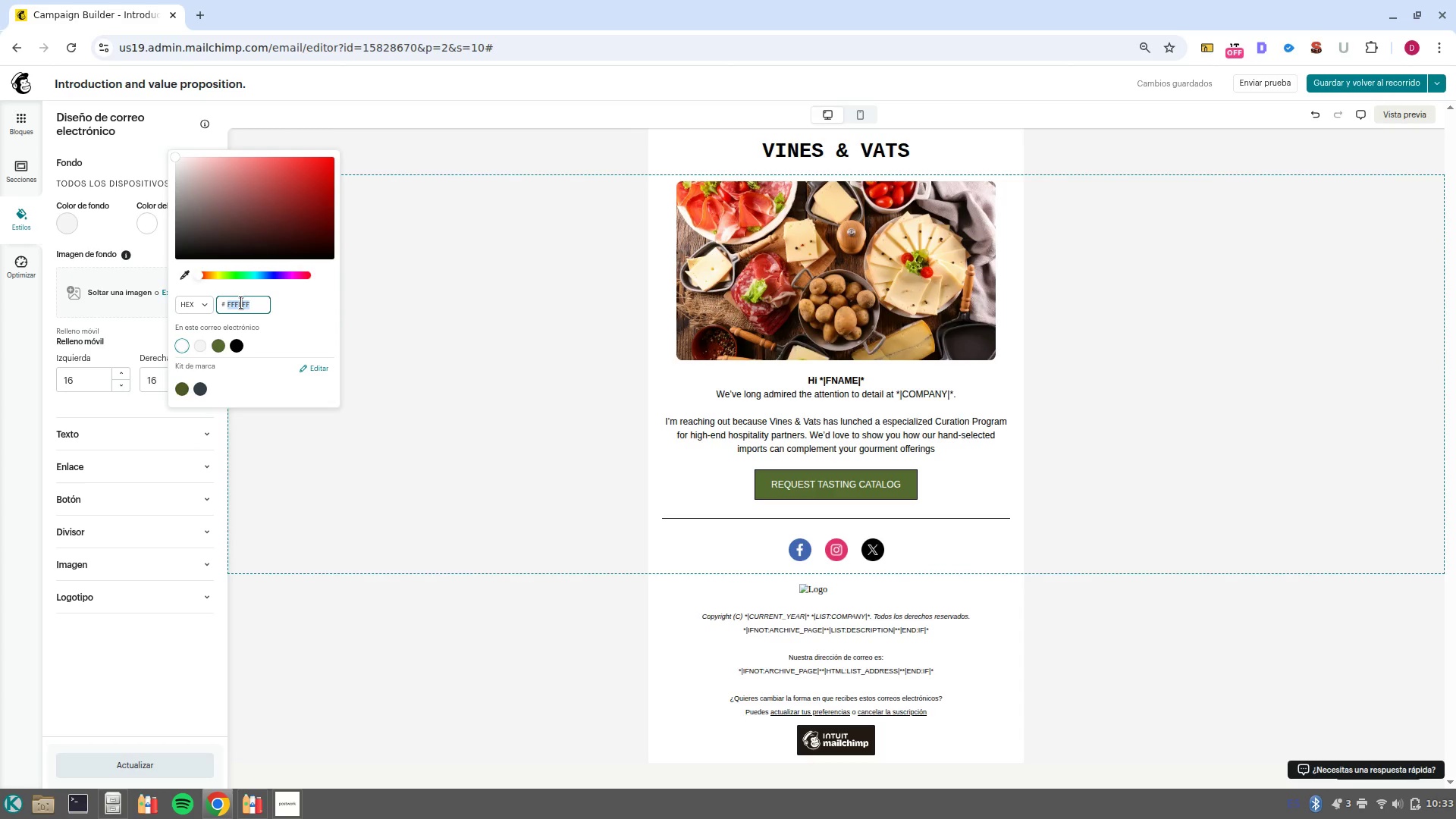 
type(FDFCF0)
 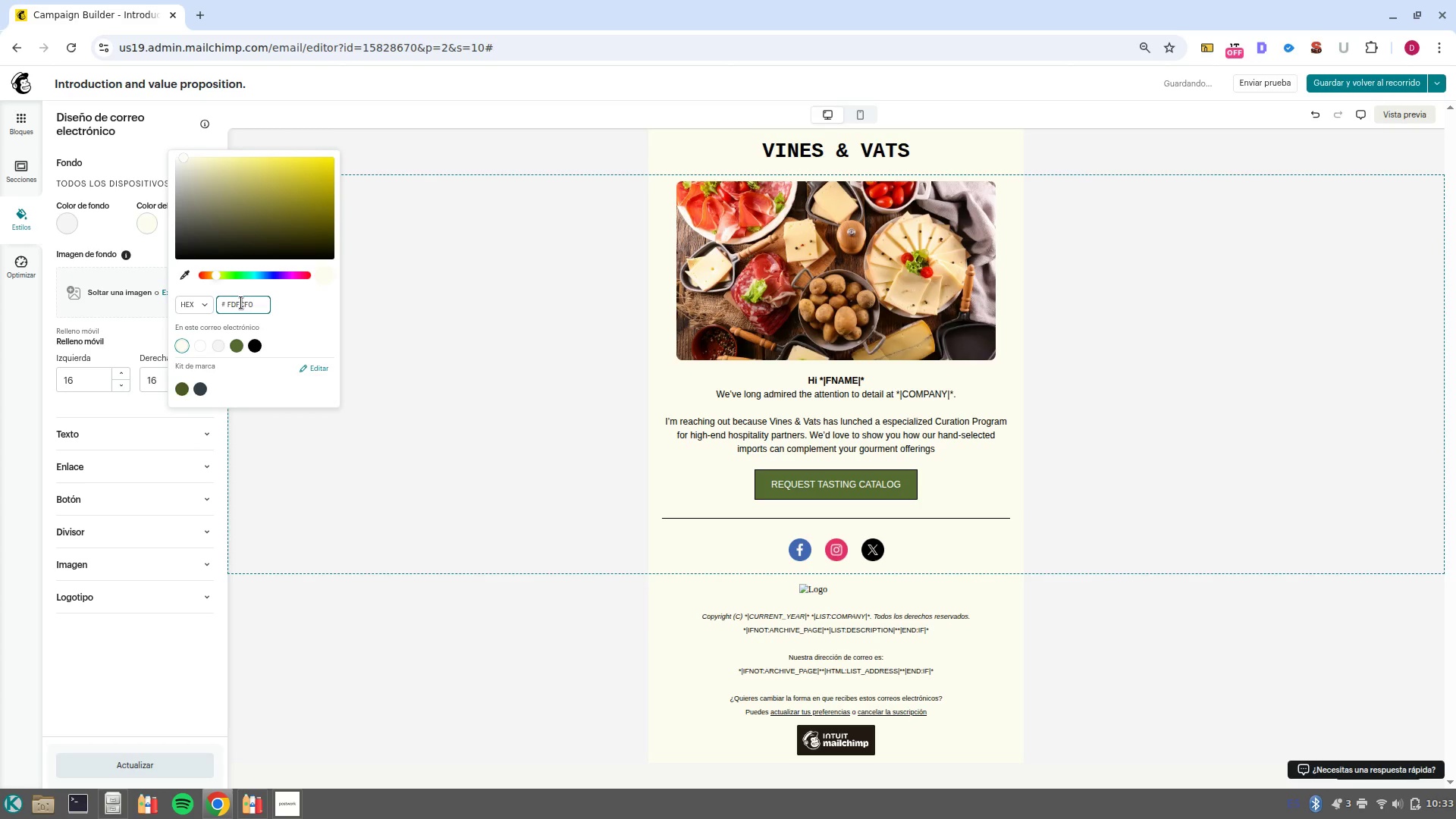 
key(Enter)
 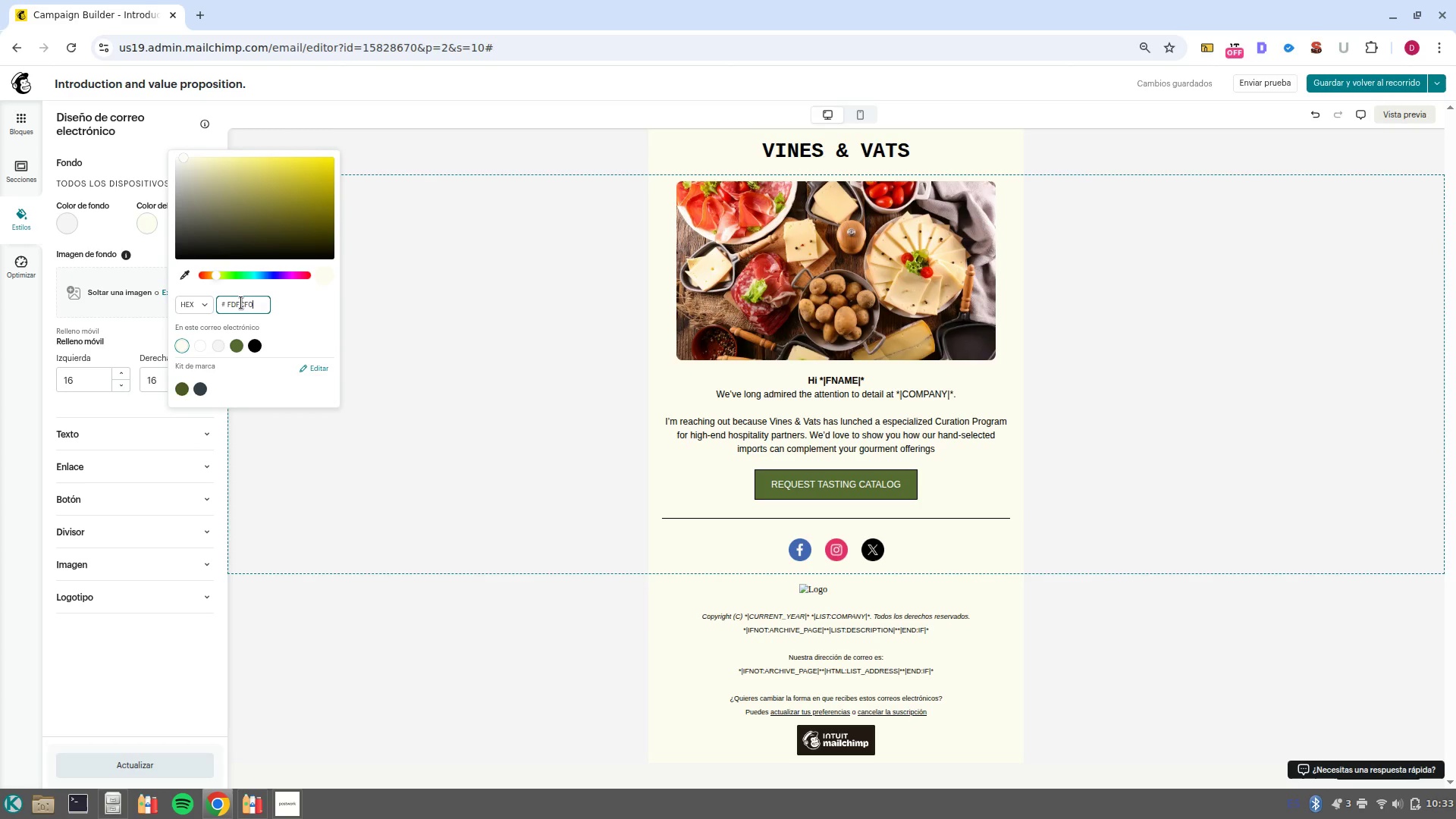 
wait(11.93)
 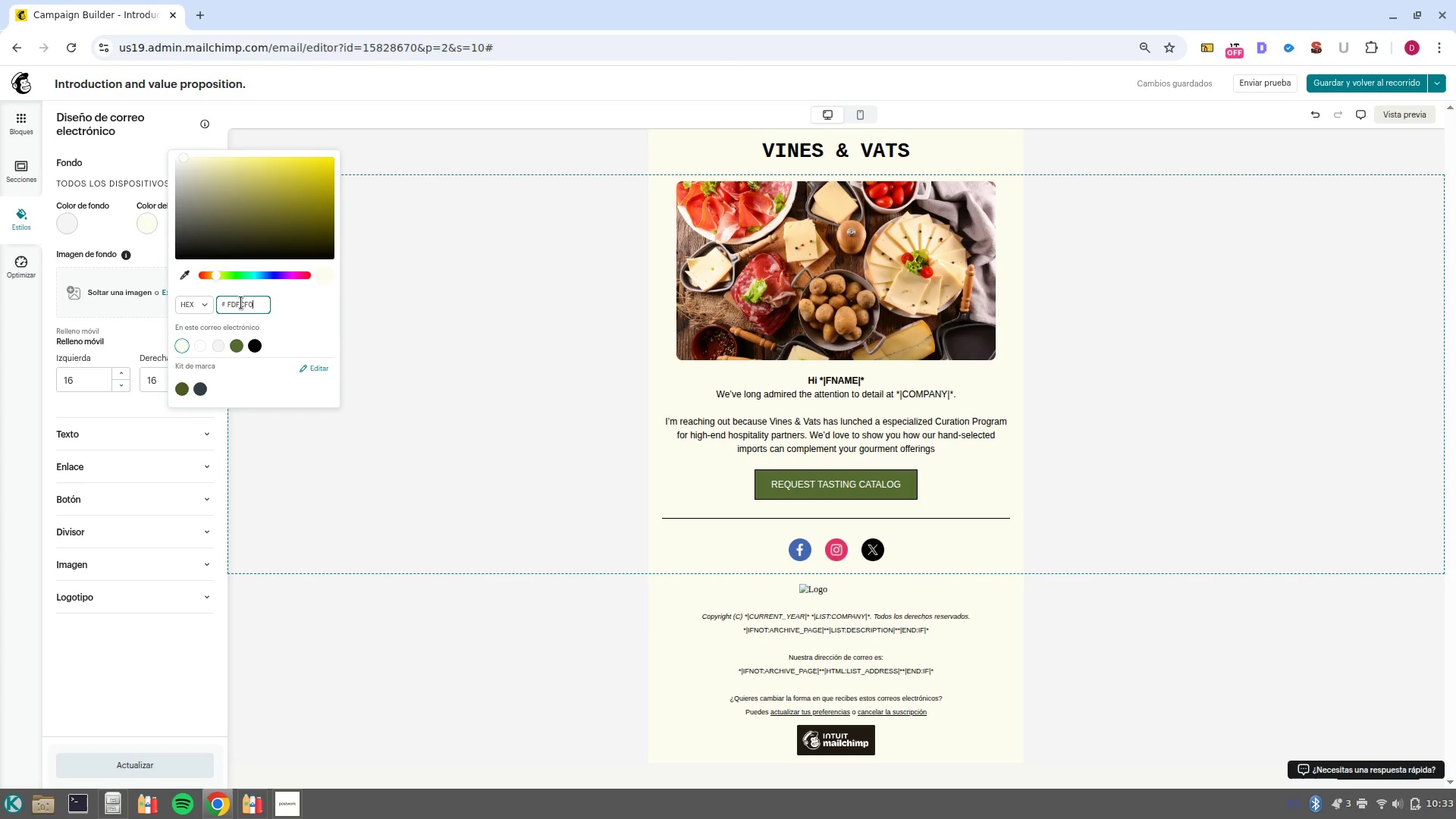 
left_click([539, 386])
 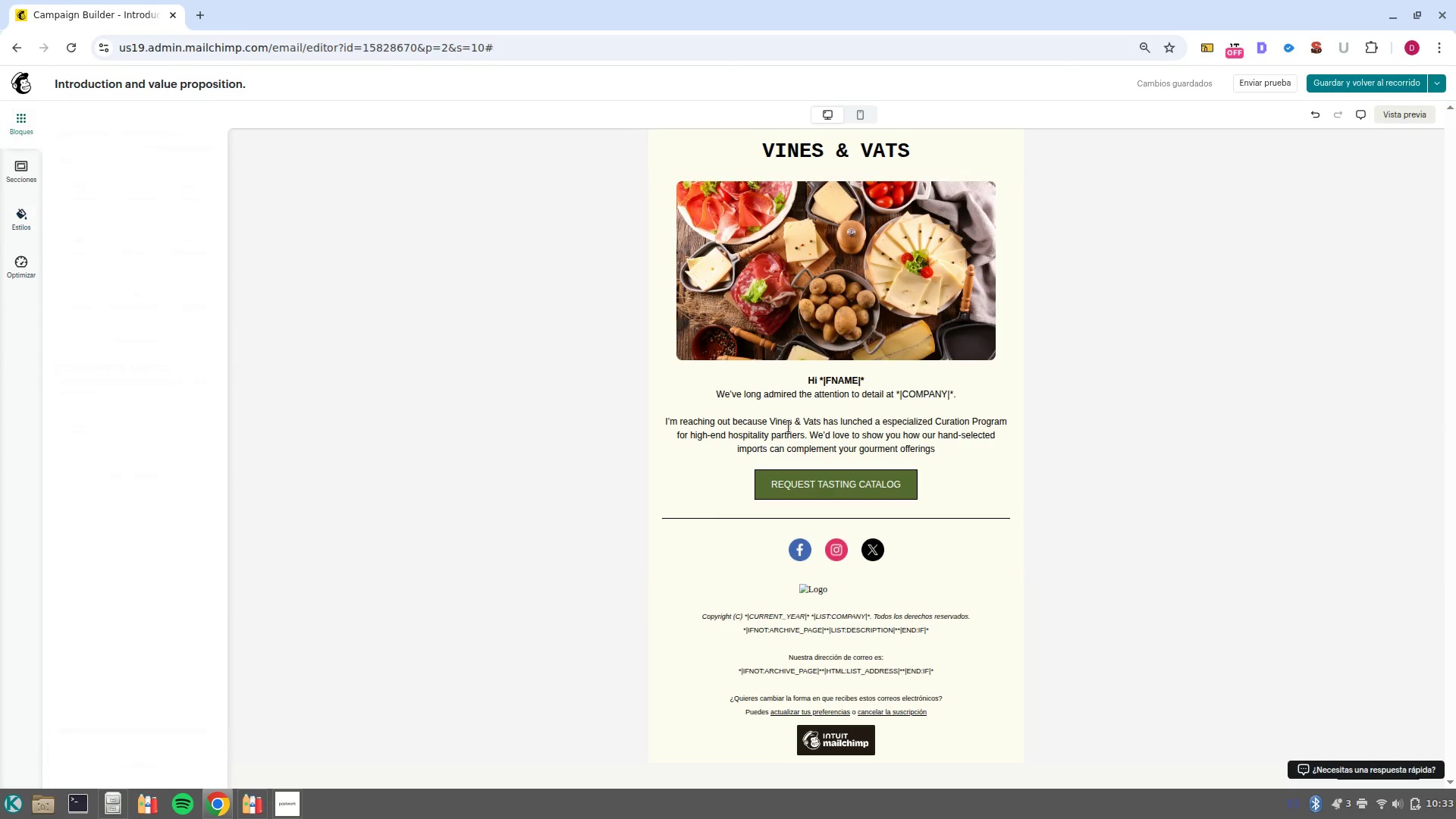 
left_click([806, 423])
 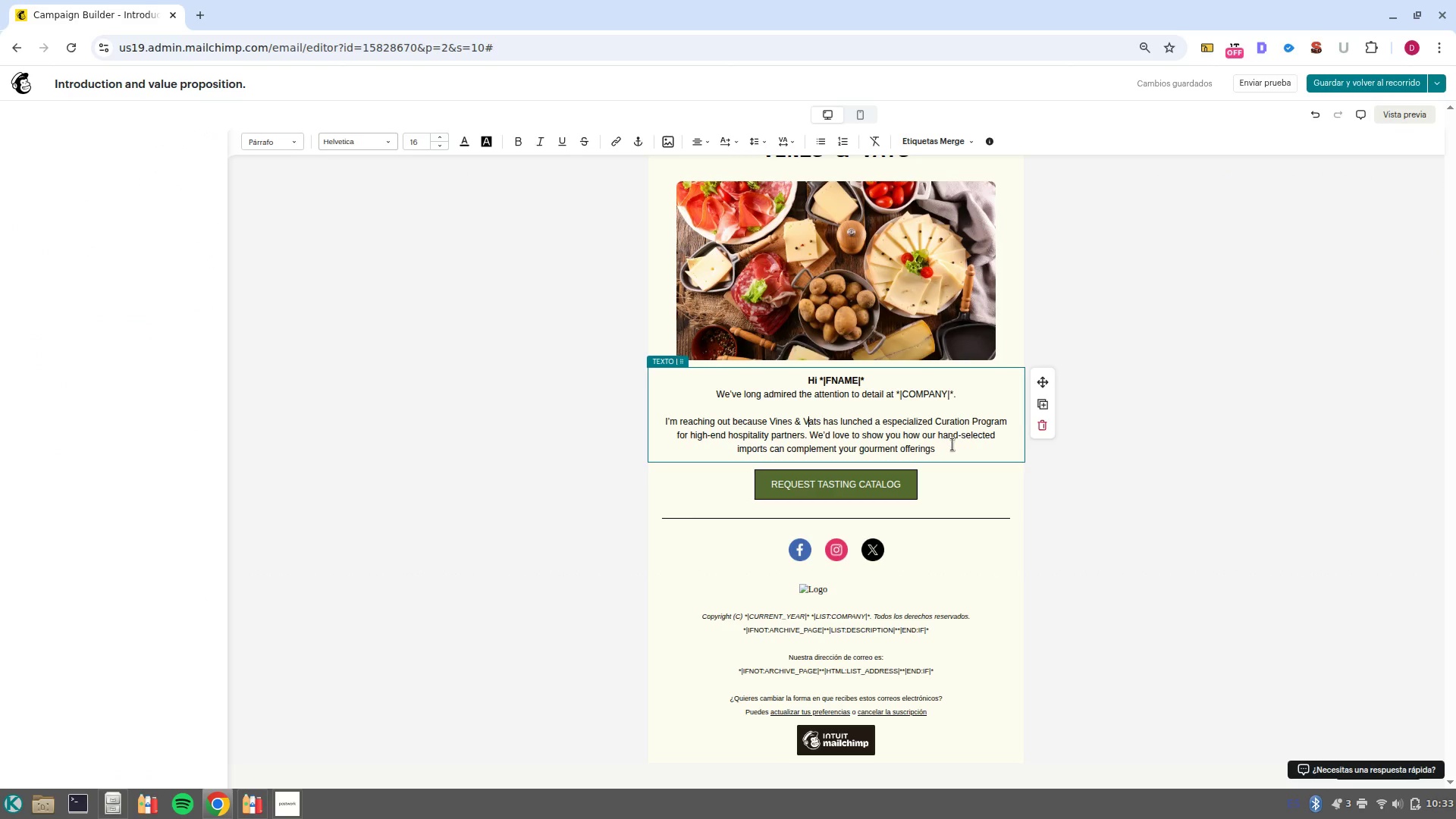 
left_click_drag(start_coordinate=[956, 449], to_coordinate=[619, 358])
 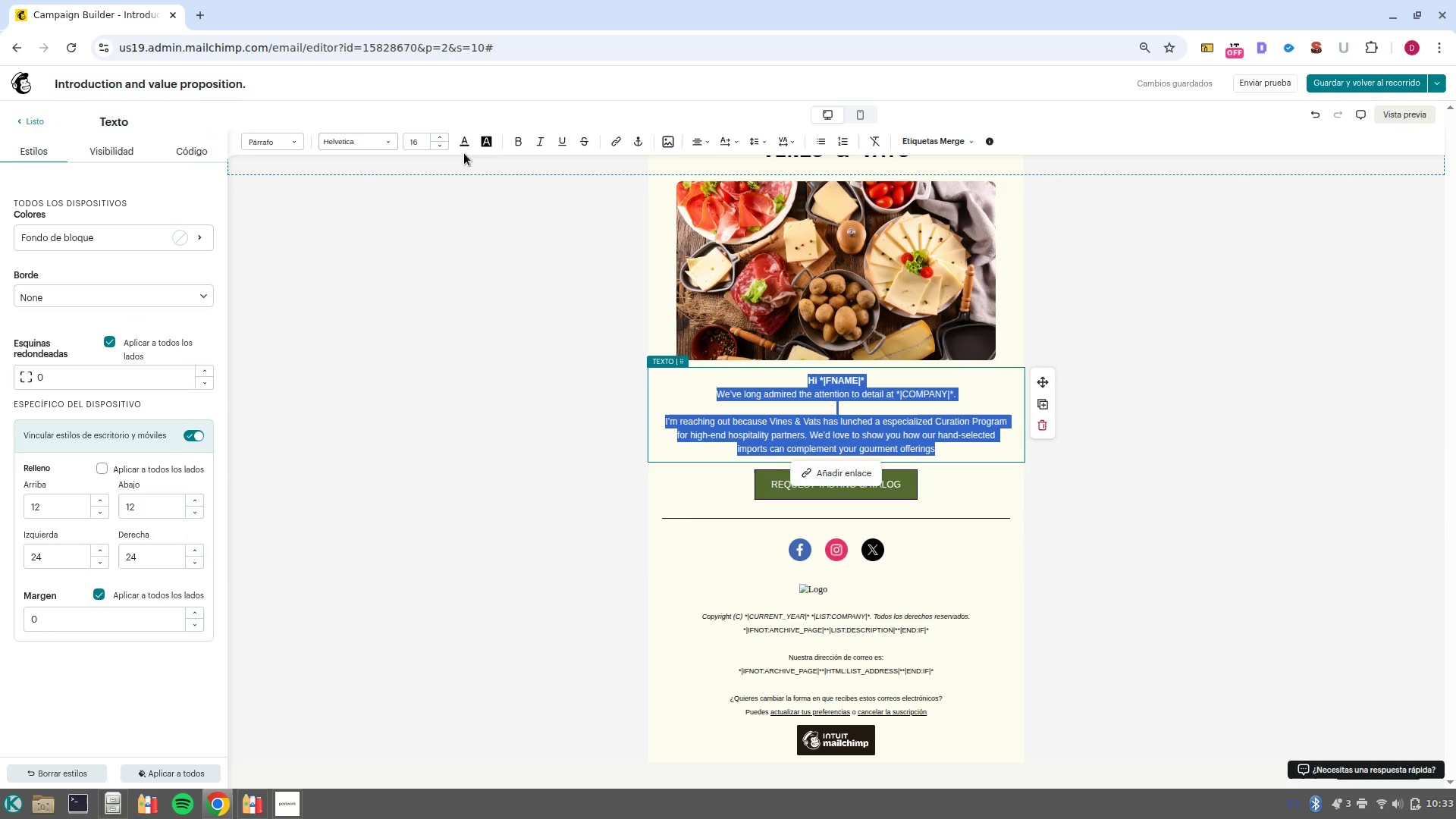 
left_click([469, 147])
 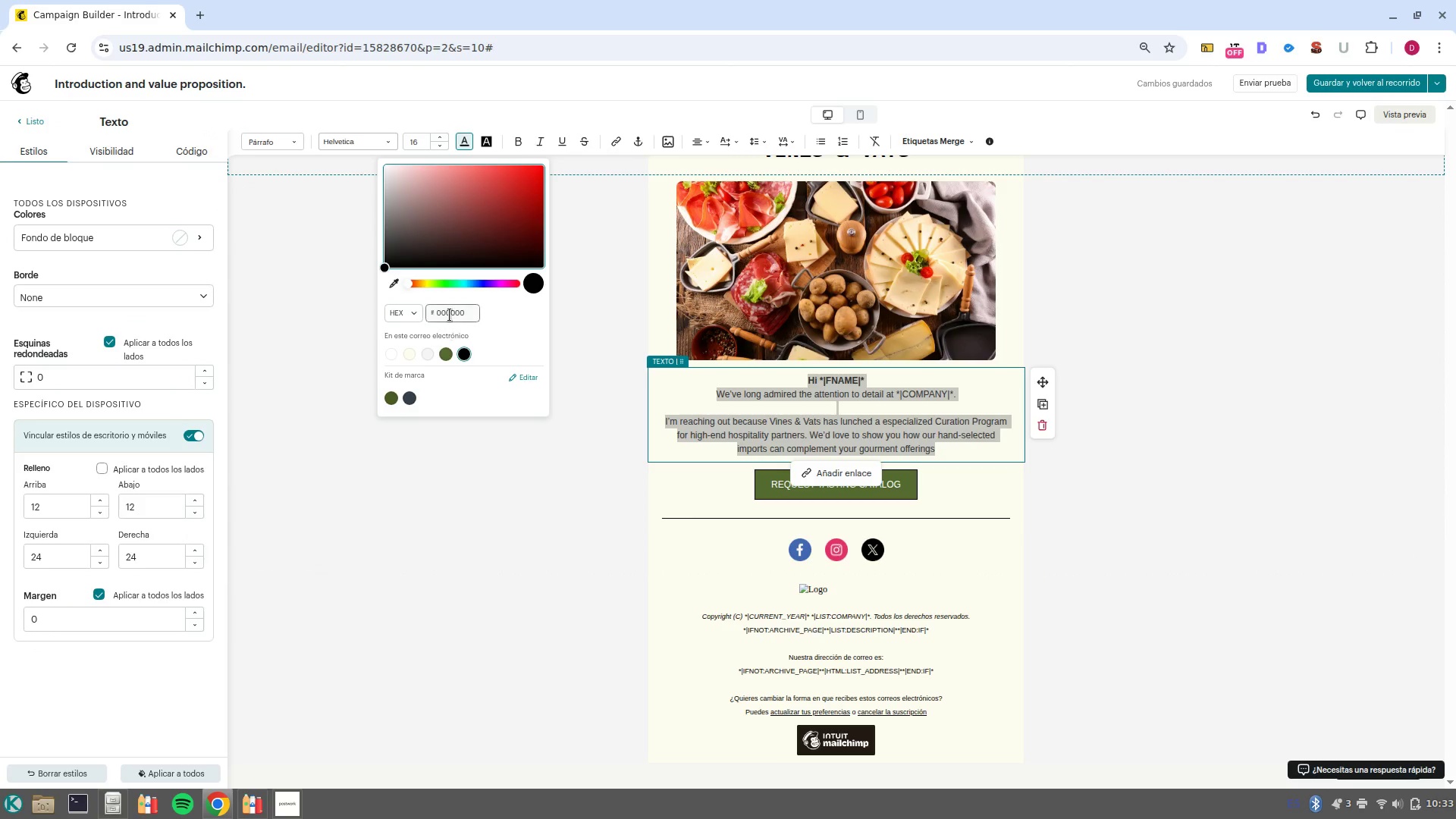 
double_click([450, 315])
 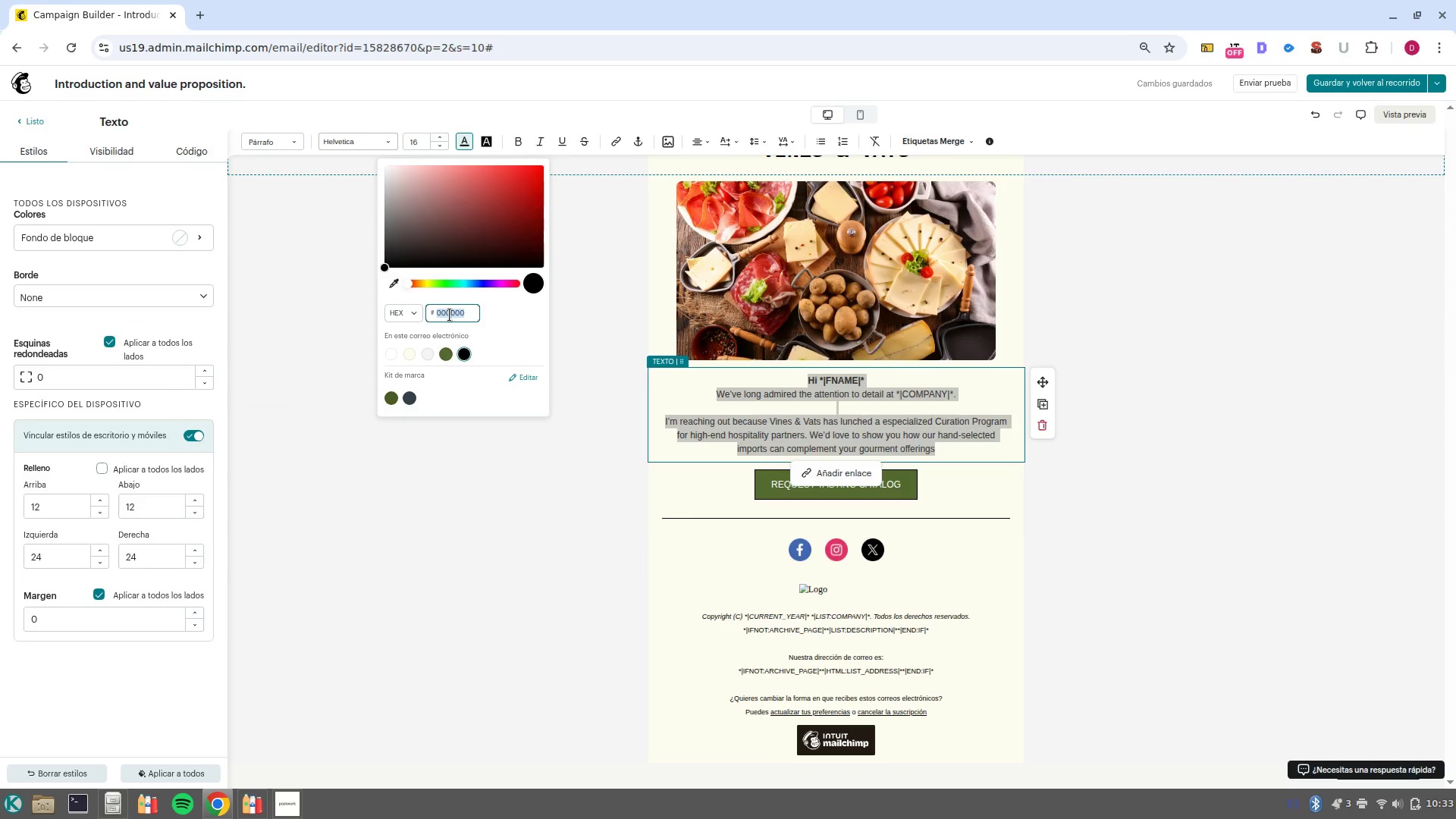 
type(2D2D2D)
 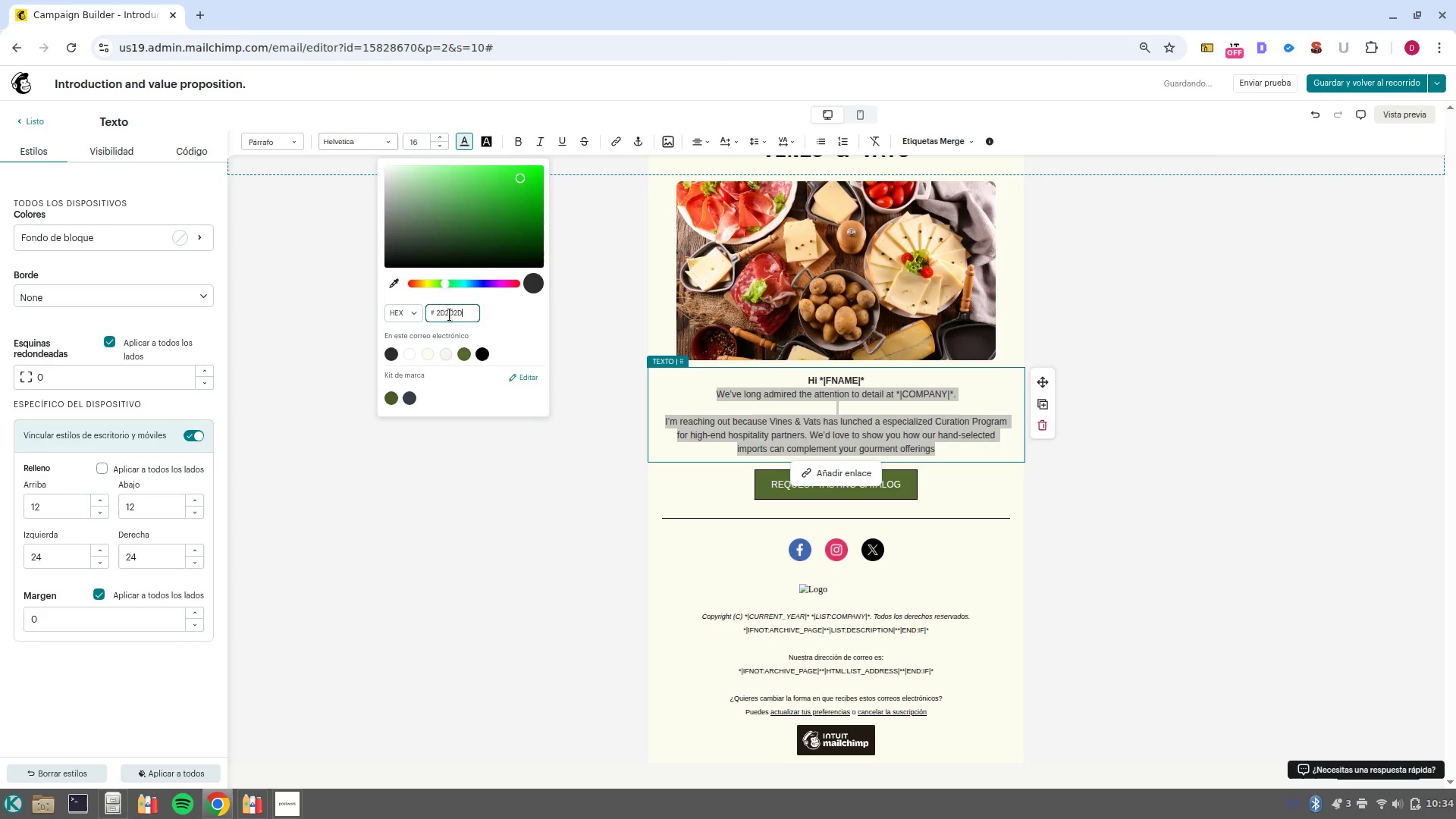 
key(Enter)
 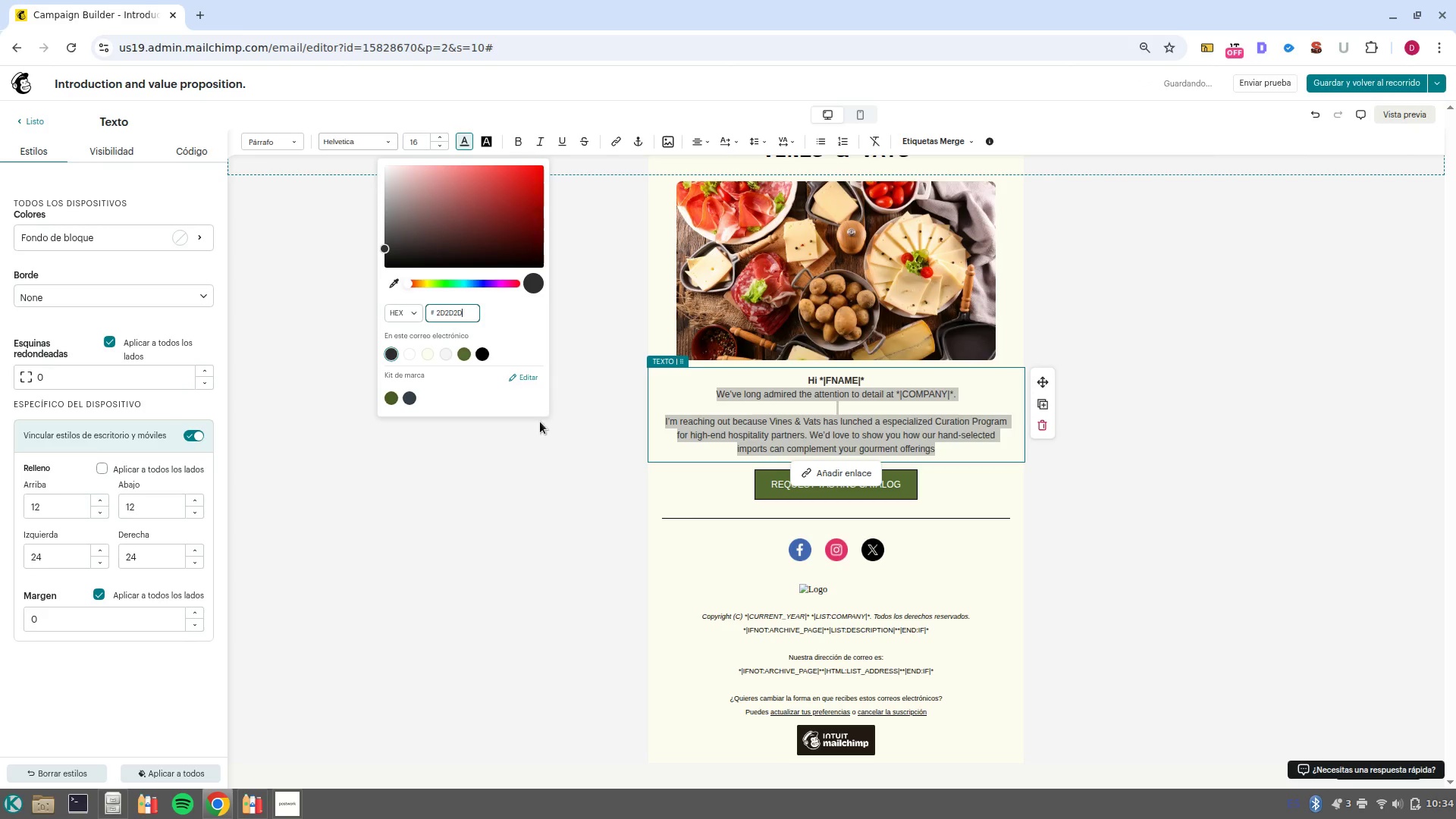 
left_click([551, 462])
 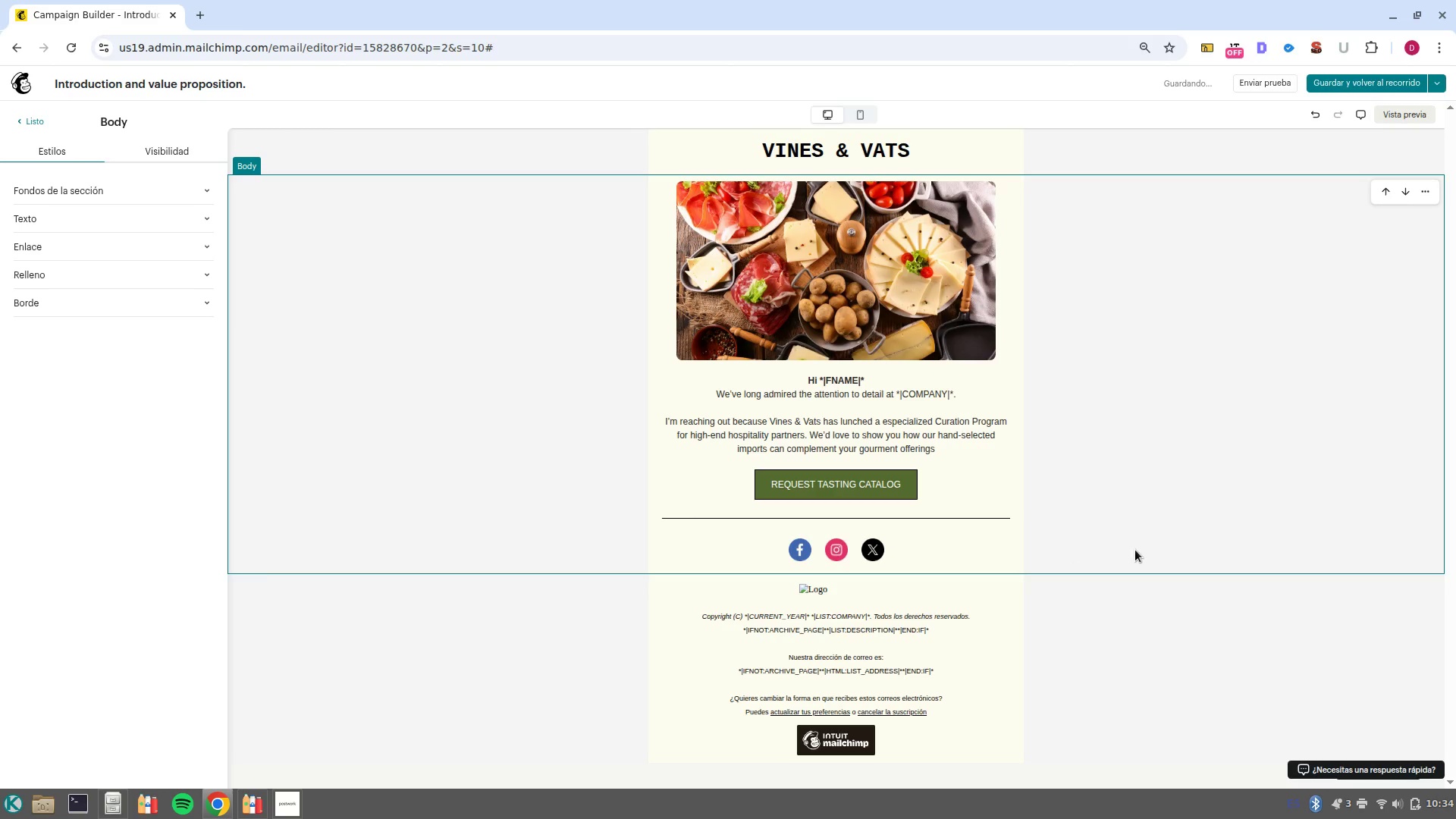 
wait(6.59)
 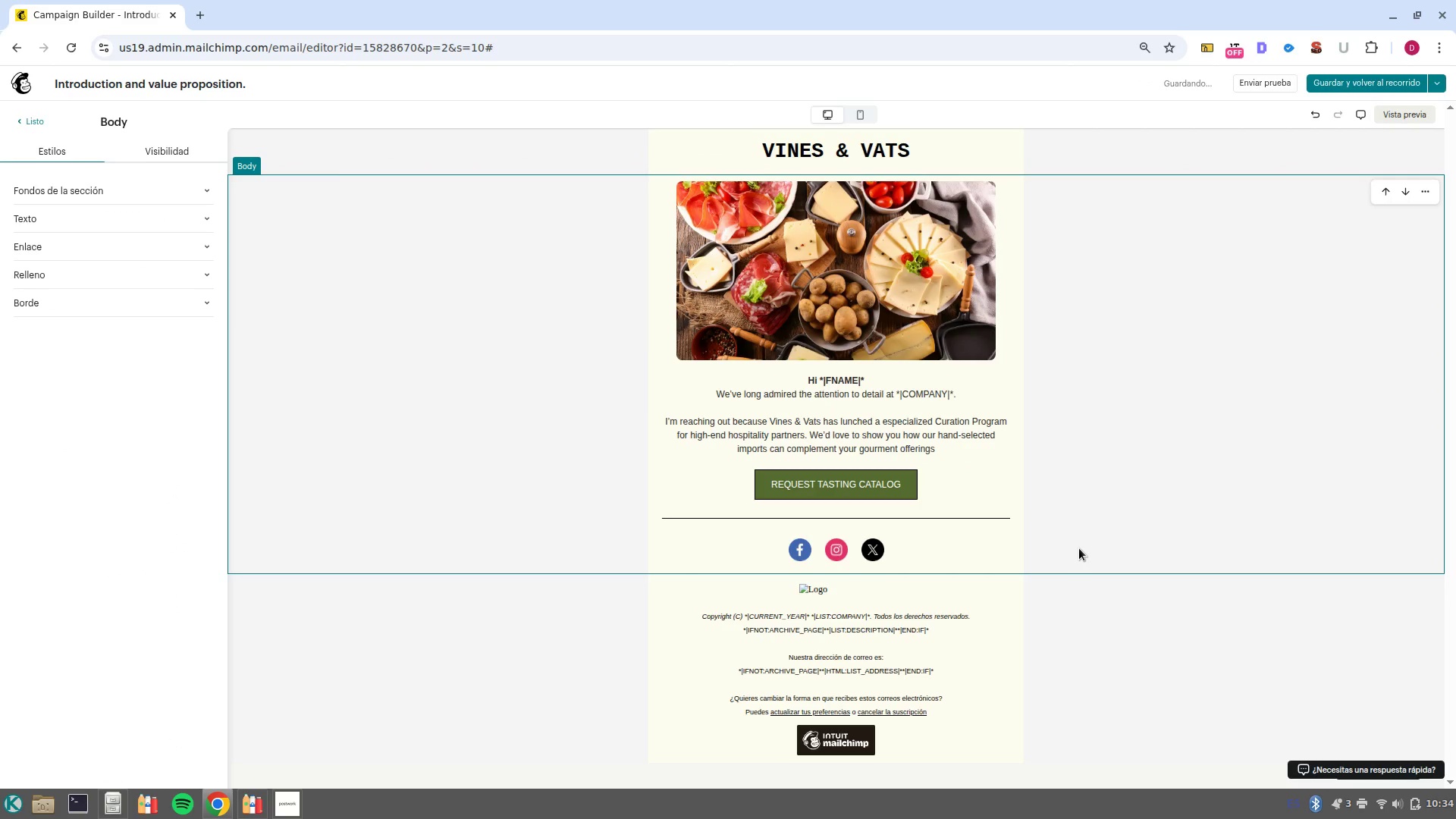 
left_click_drag(start_coordinate=[947, 450], to_coordinate=[666, 378])
 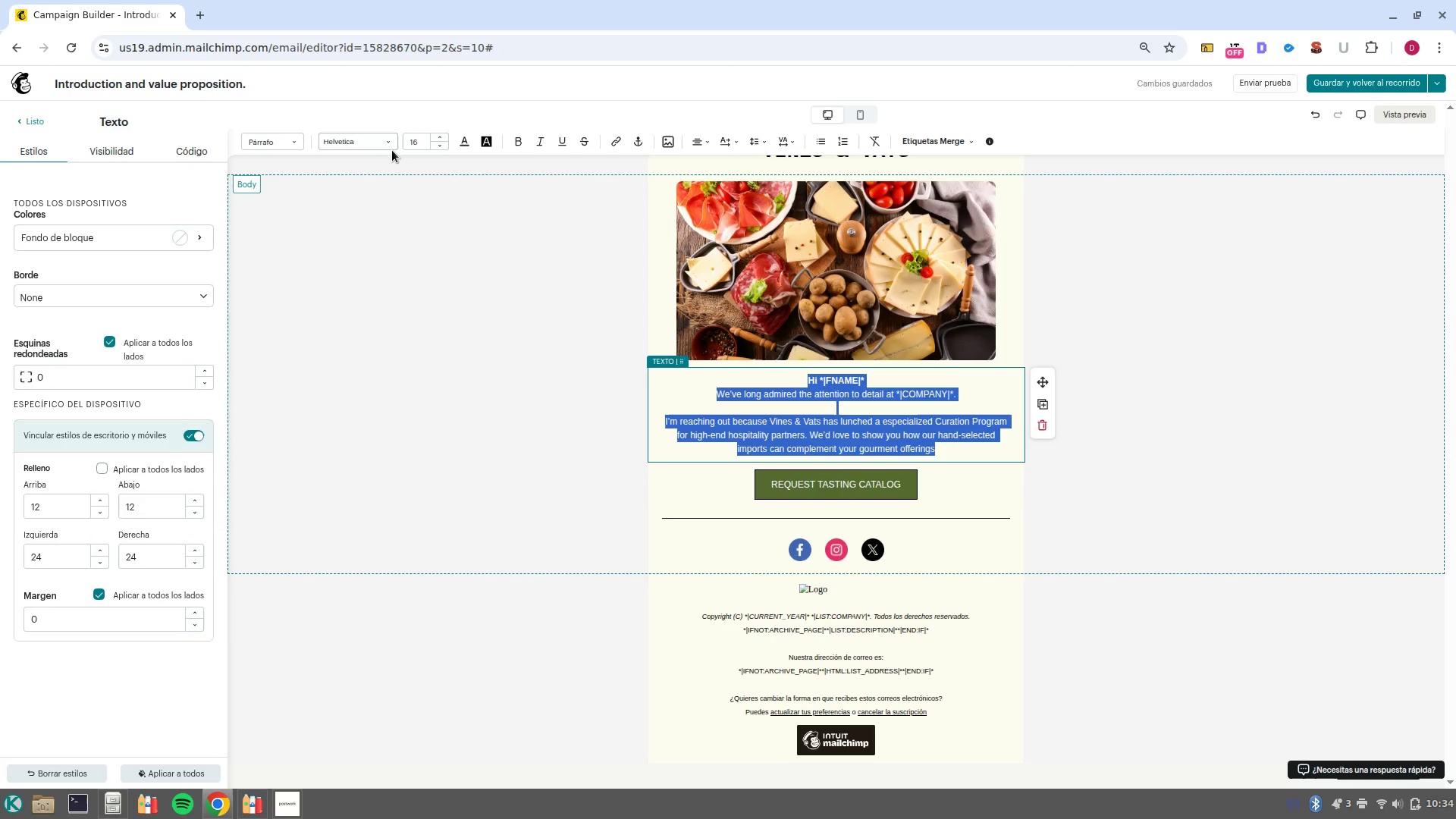 
left_click([386, 147])
 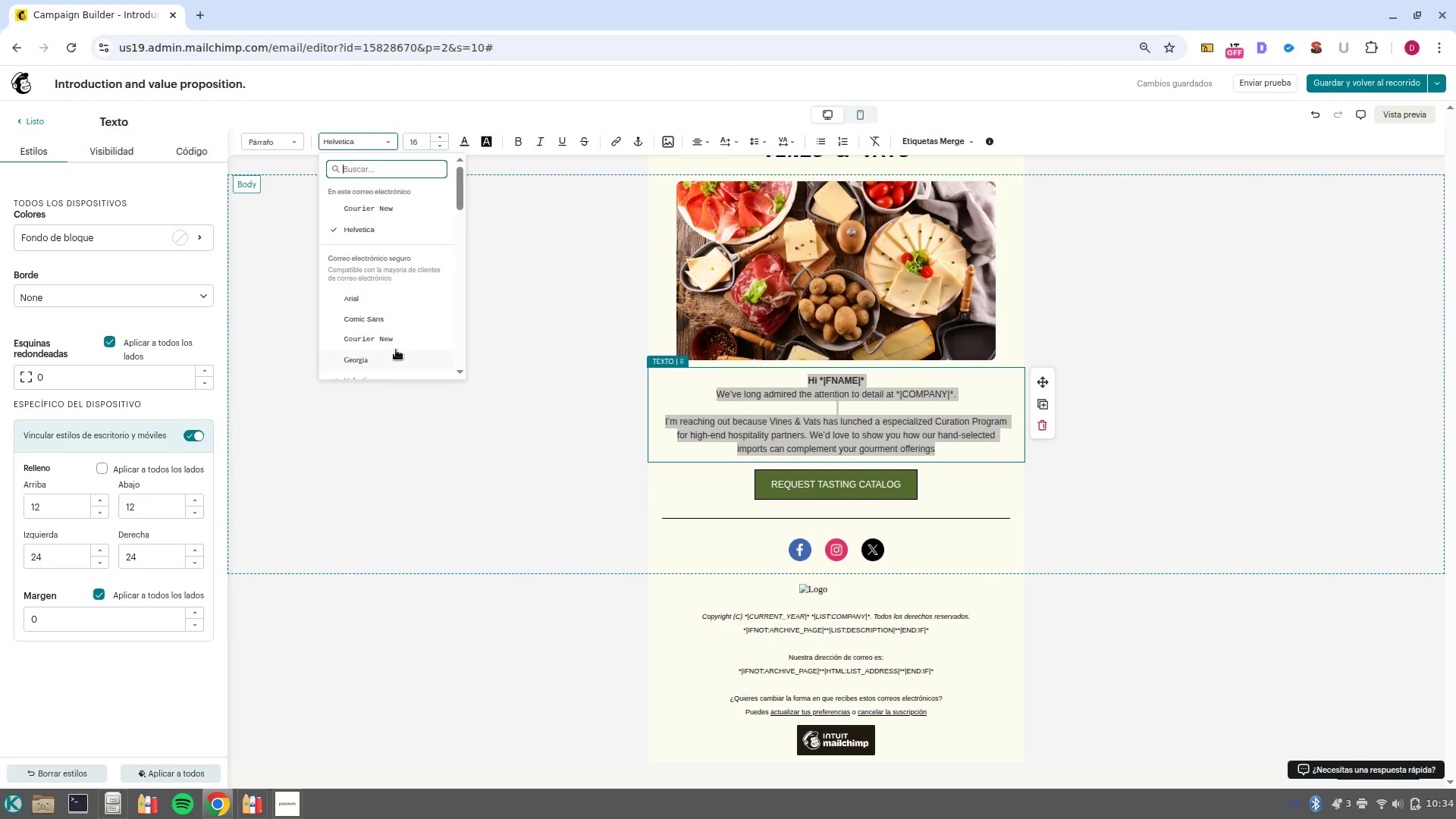 
left_click([385, 362])
 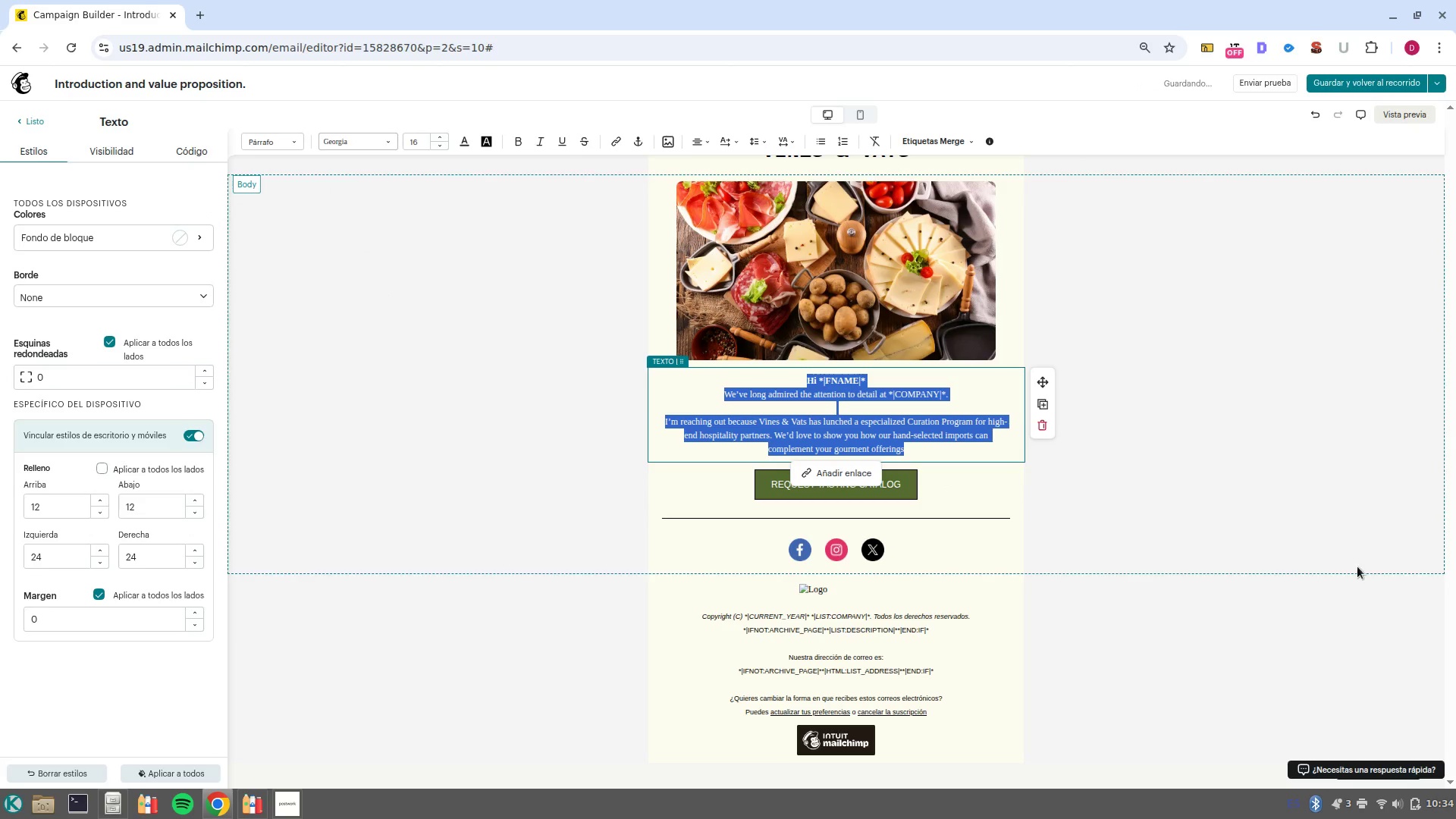 
left_click([1293, 560])
 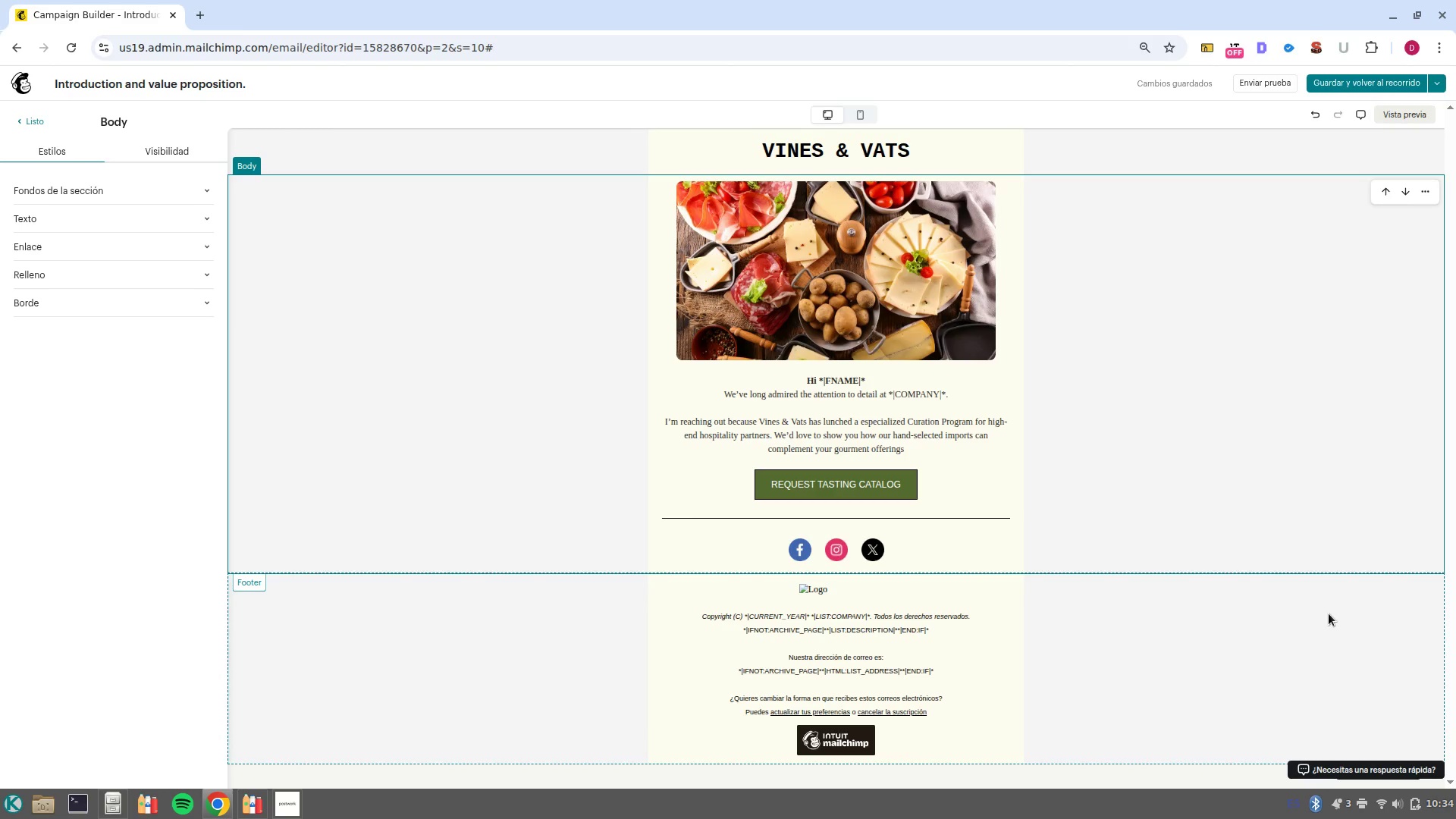 
wait(31.62)
 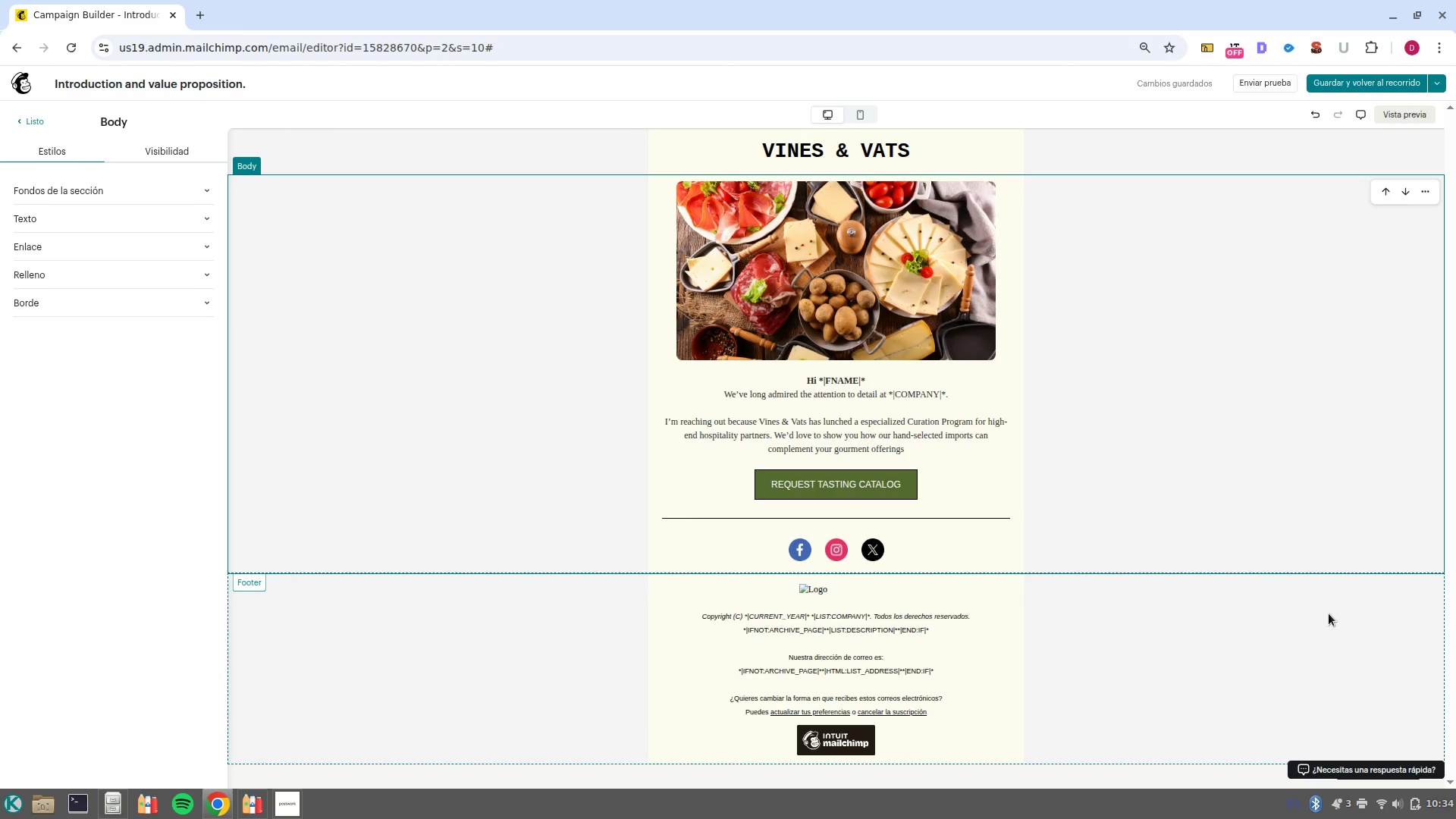 
left_click([903, 493])
 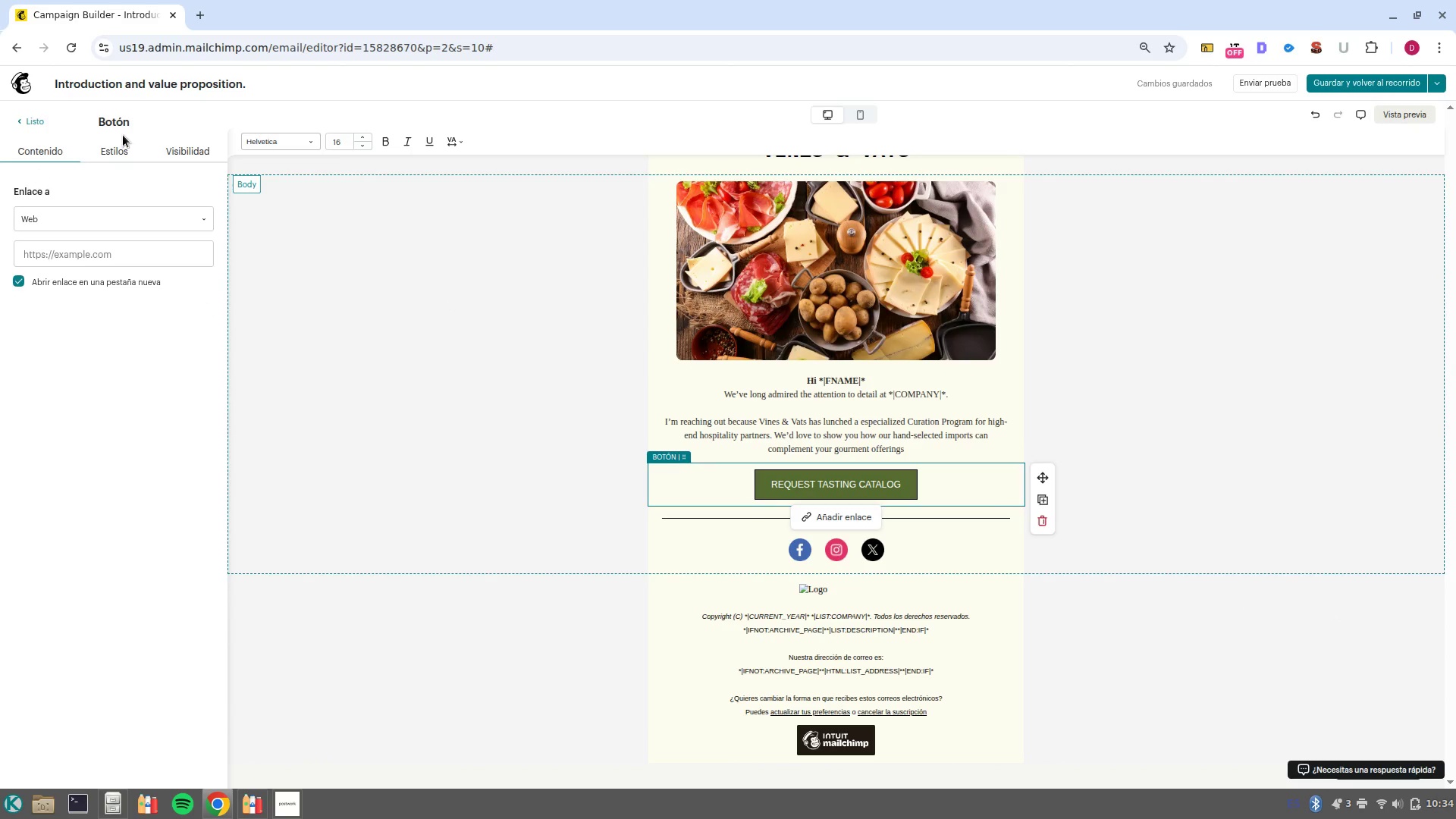 
left_click([121, 143])
 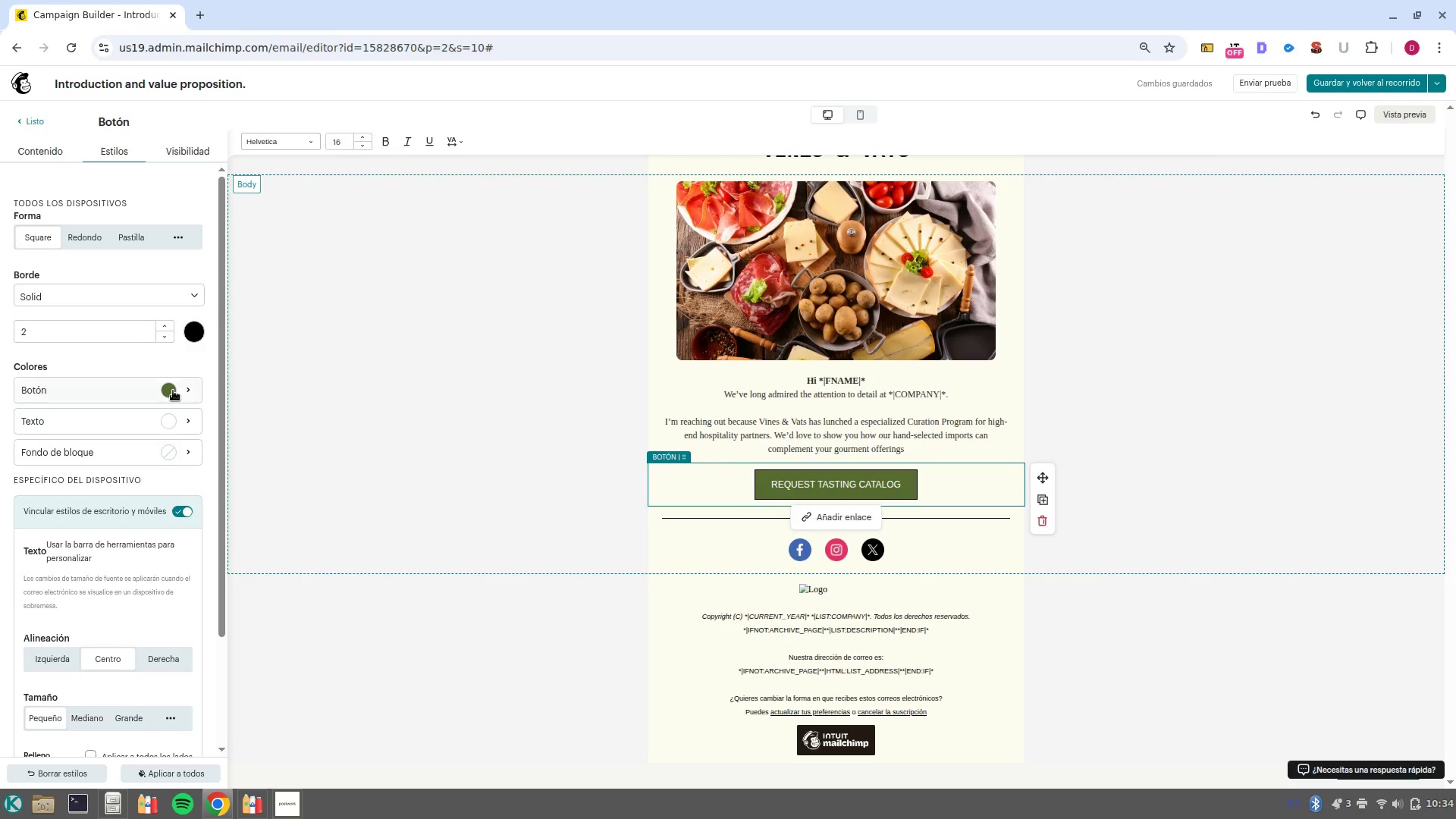 
left_click([169, 390])
 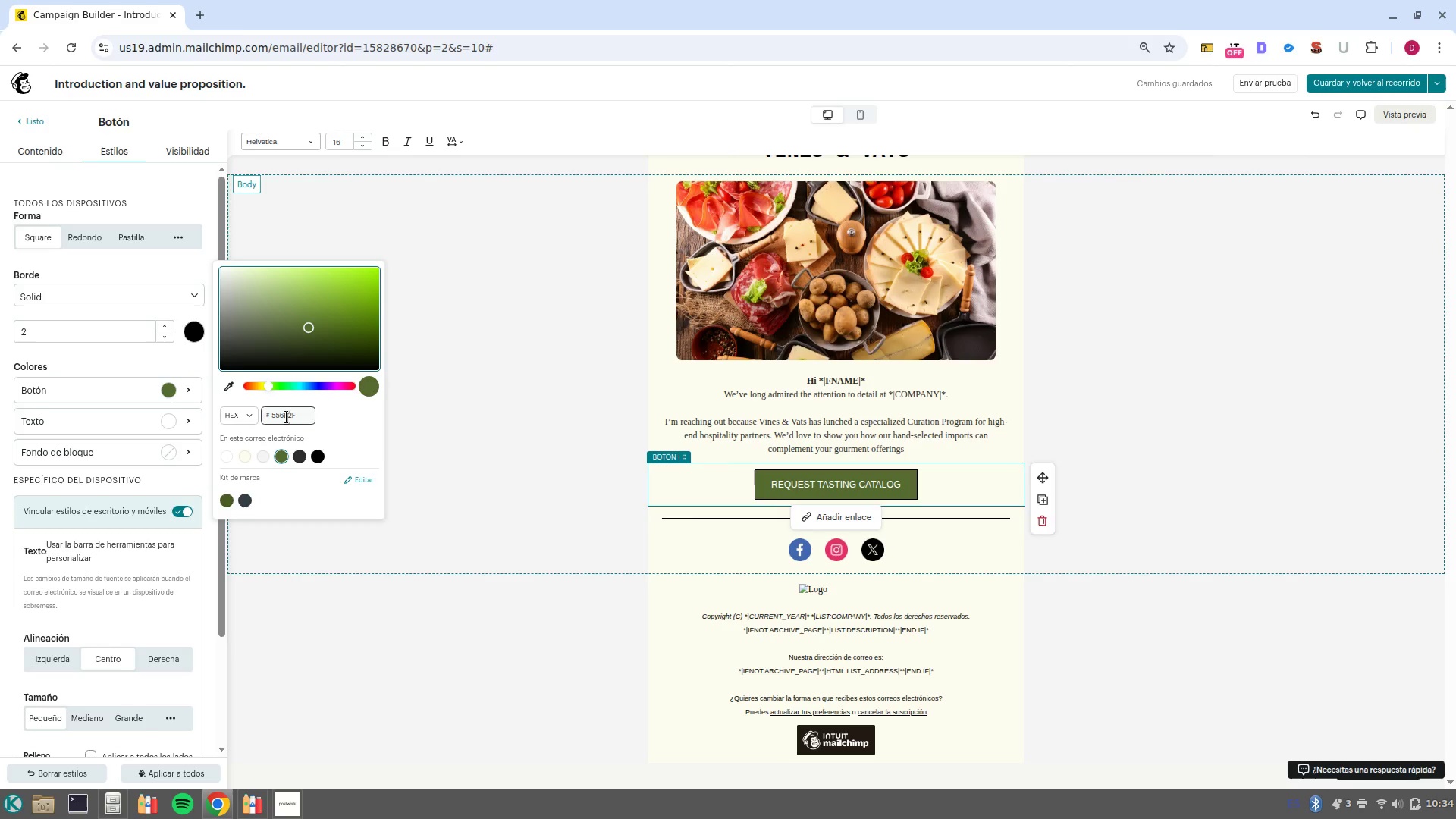 
double_click([287, 417])
 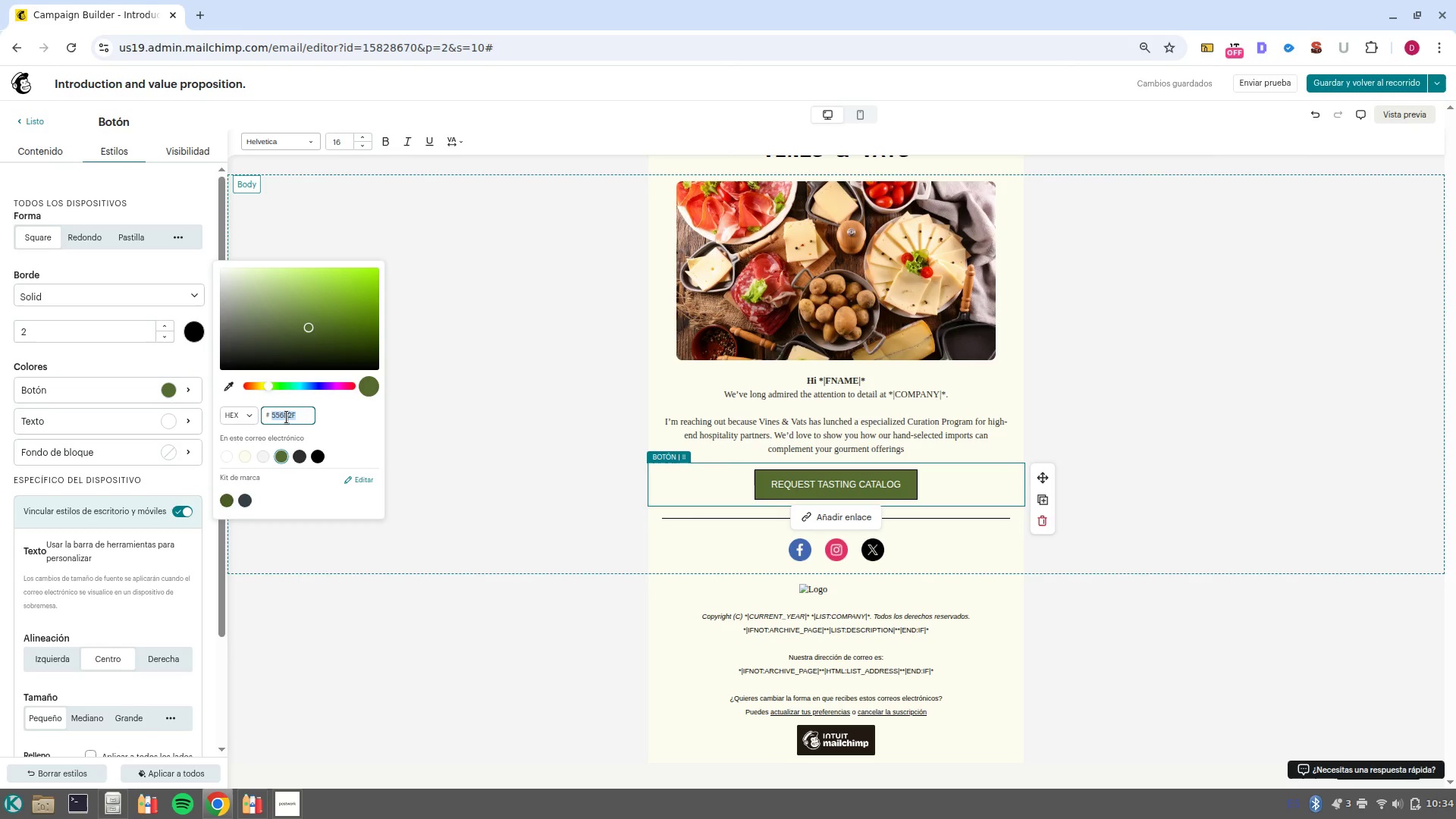 
type(556B)
 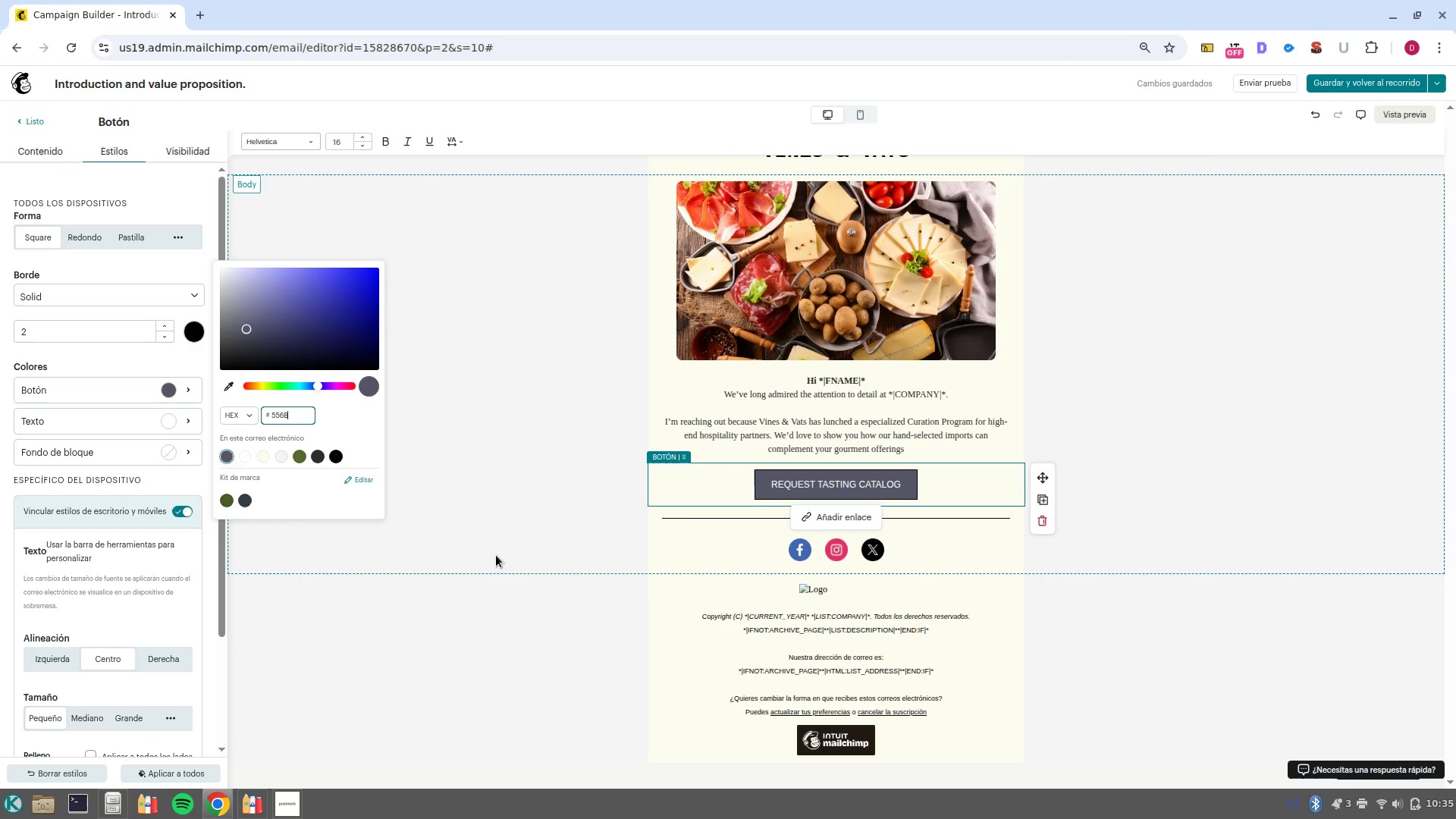 
wait(6.53)
 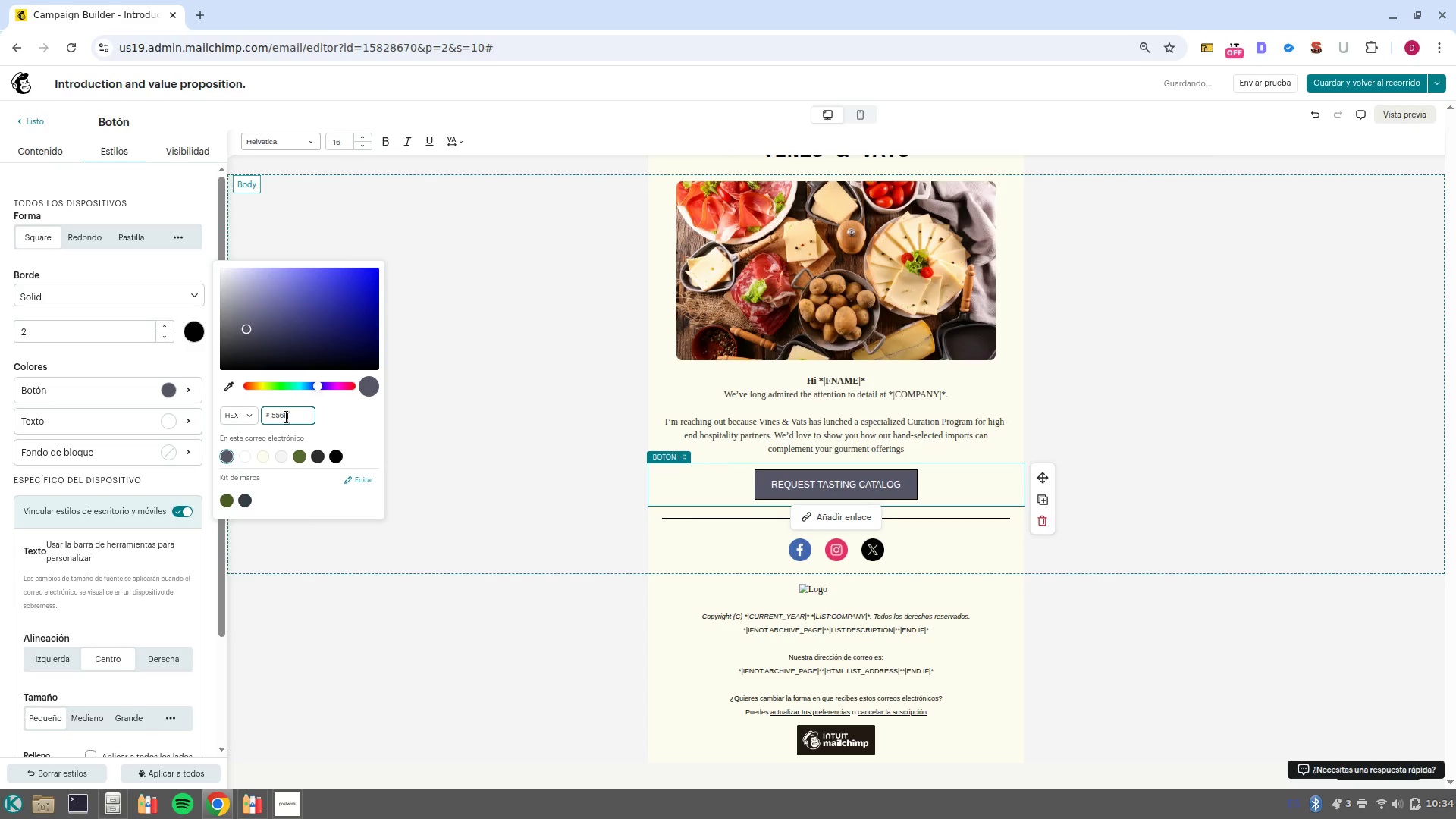 
type(2F)
 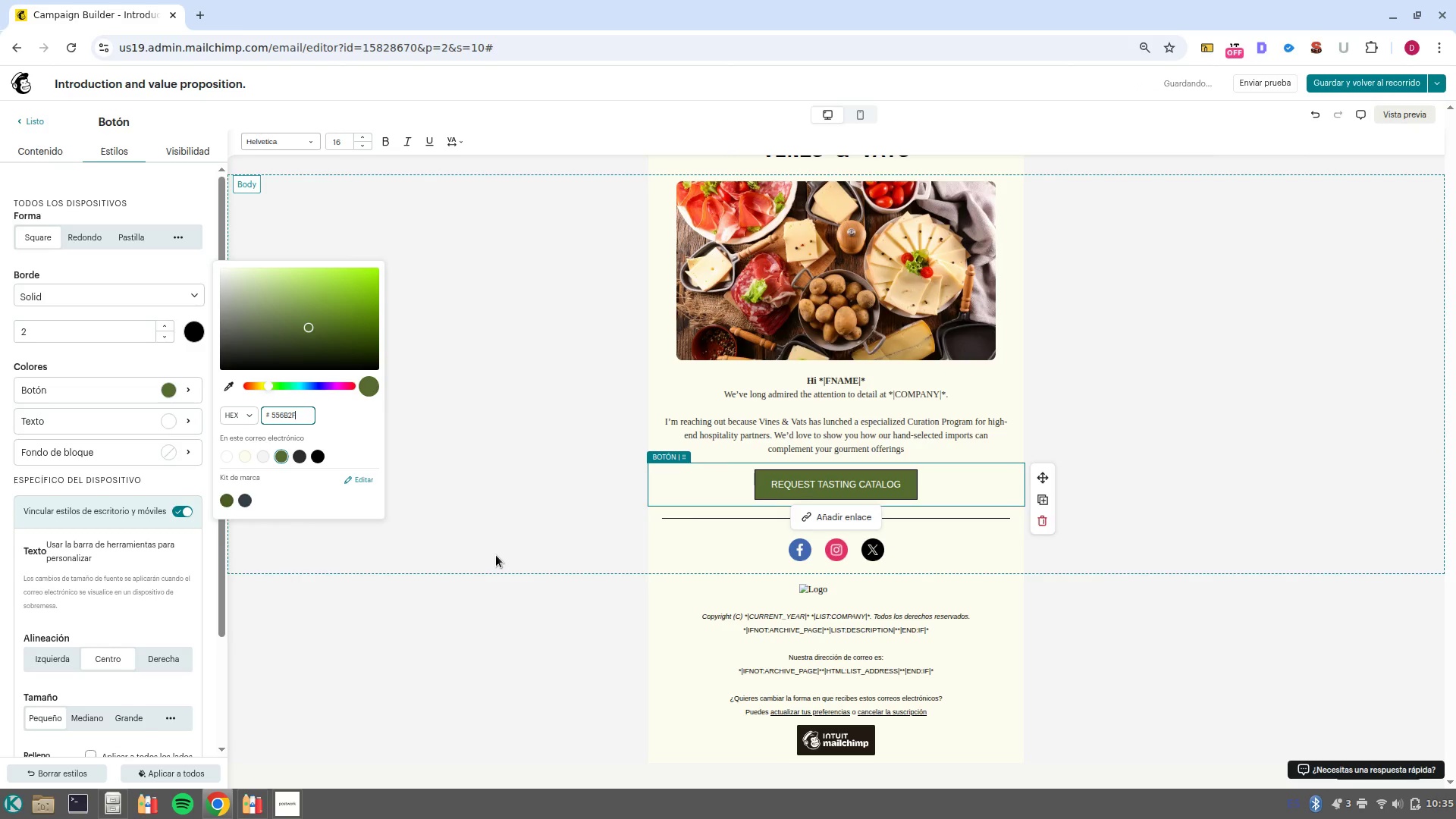 
key(Enter)
 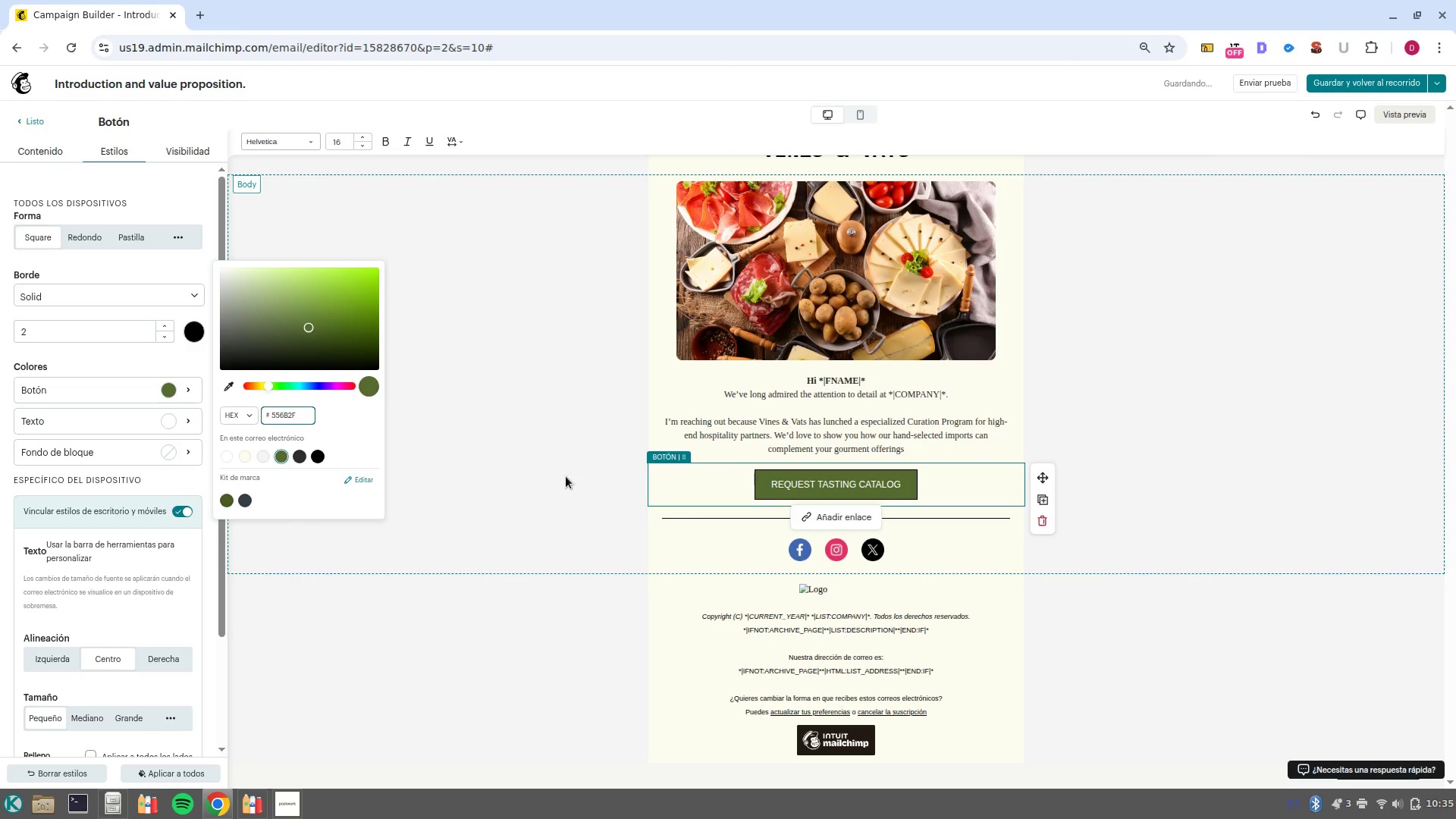 
left_click([566, 476])
 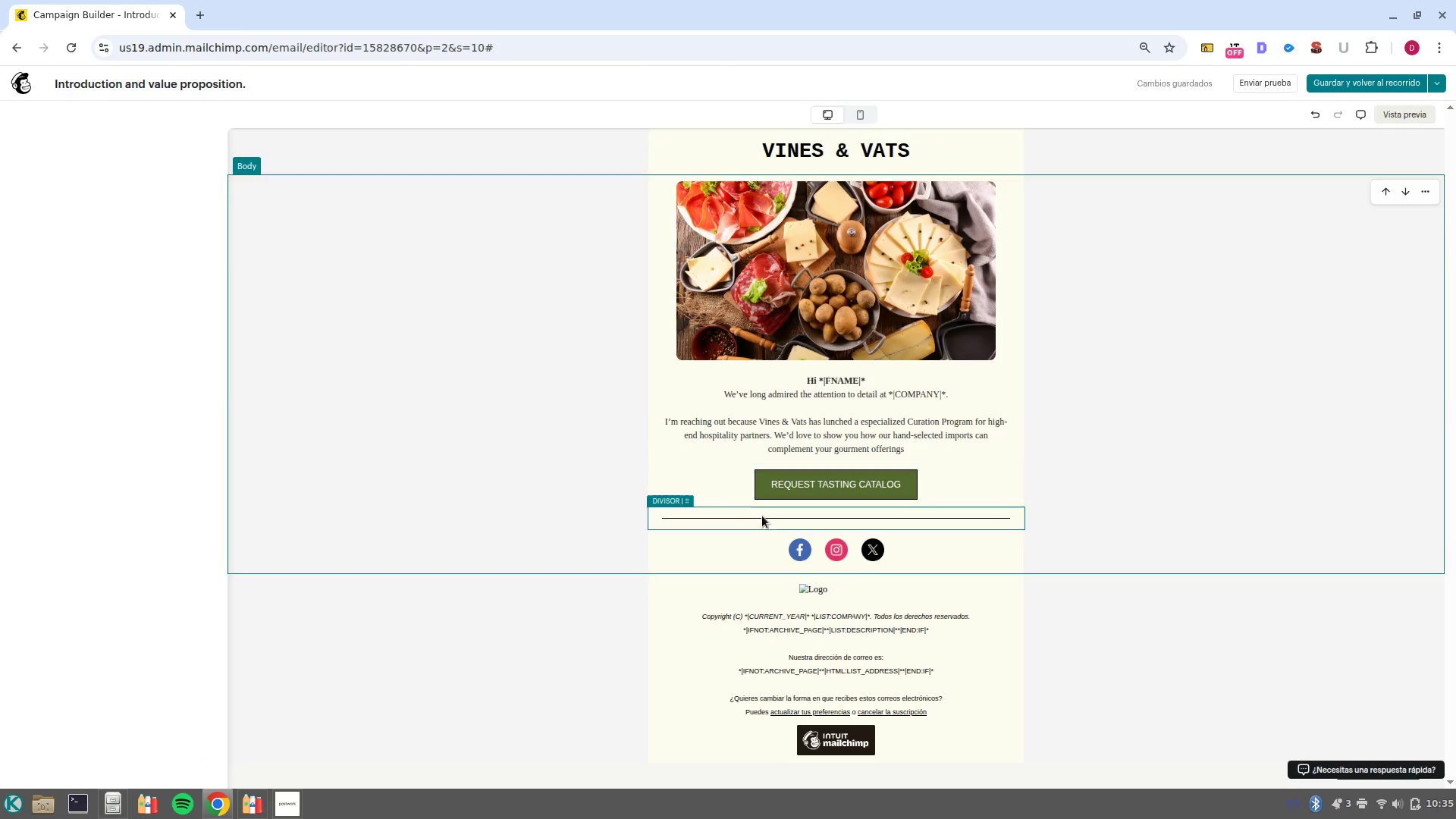 
left_click([762, 517])
 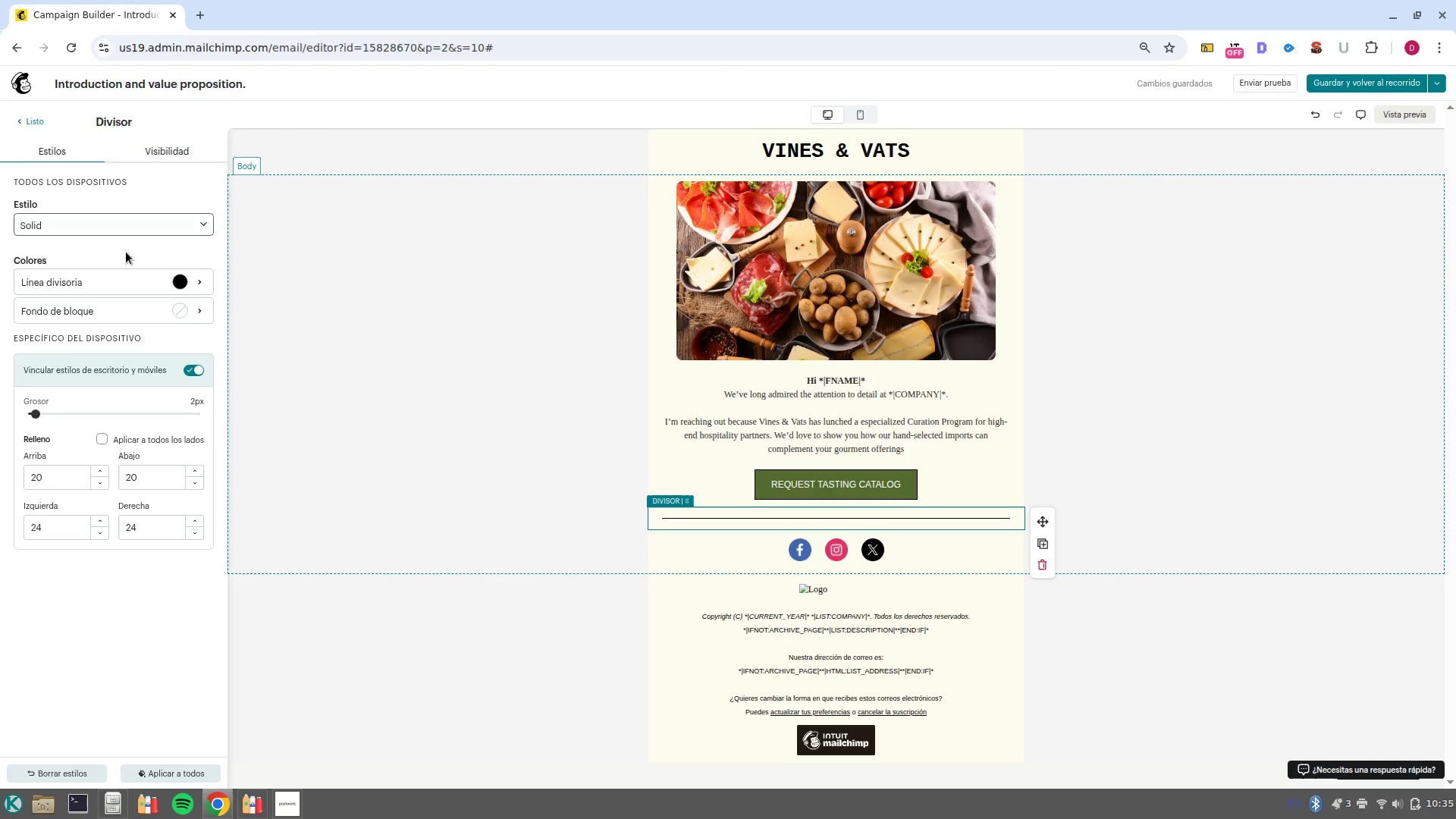 
left_click([184, 278])
 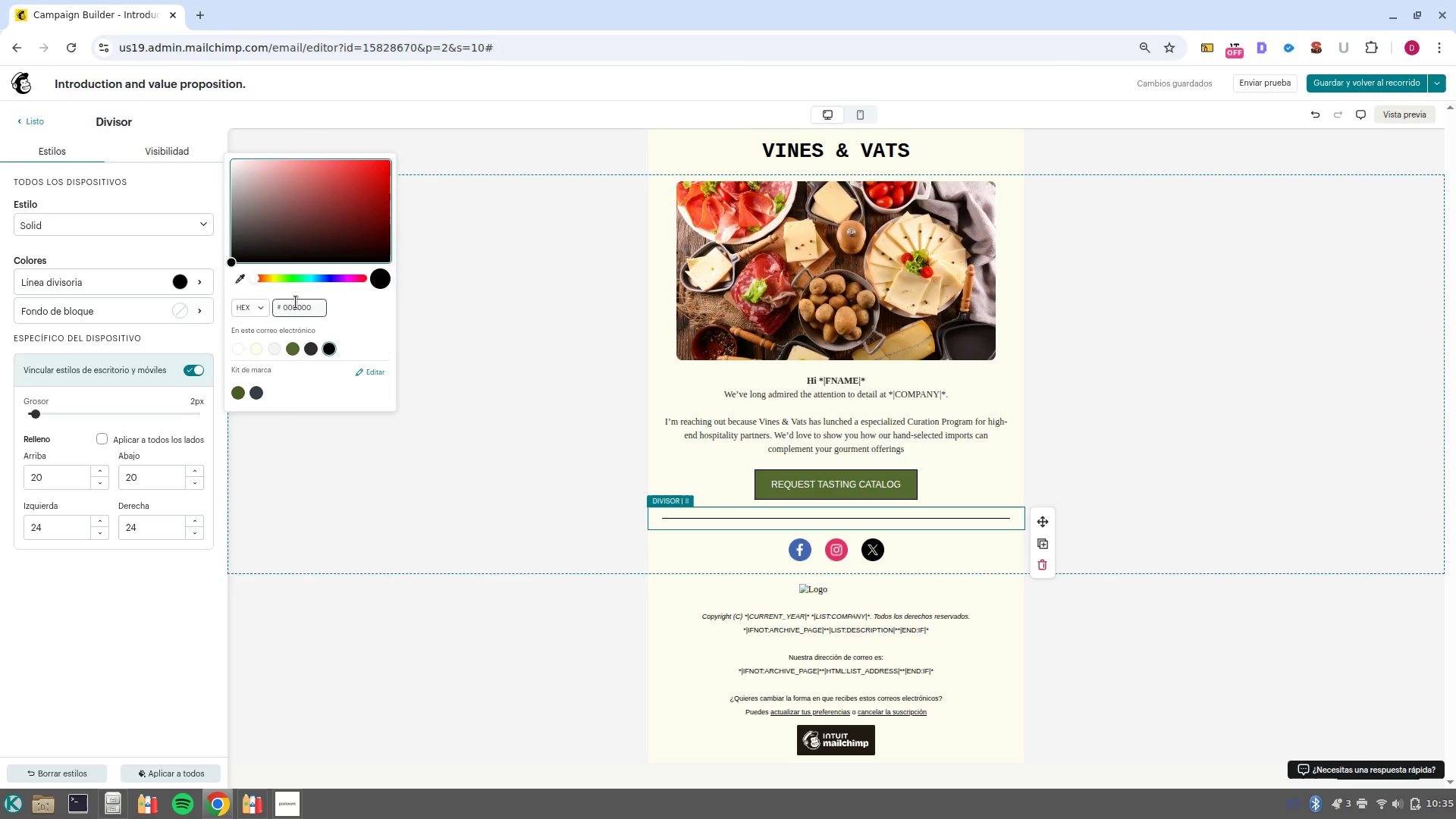 
double_click([296, 302])
 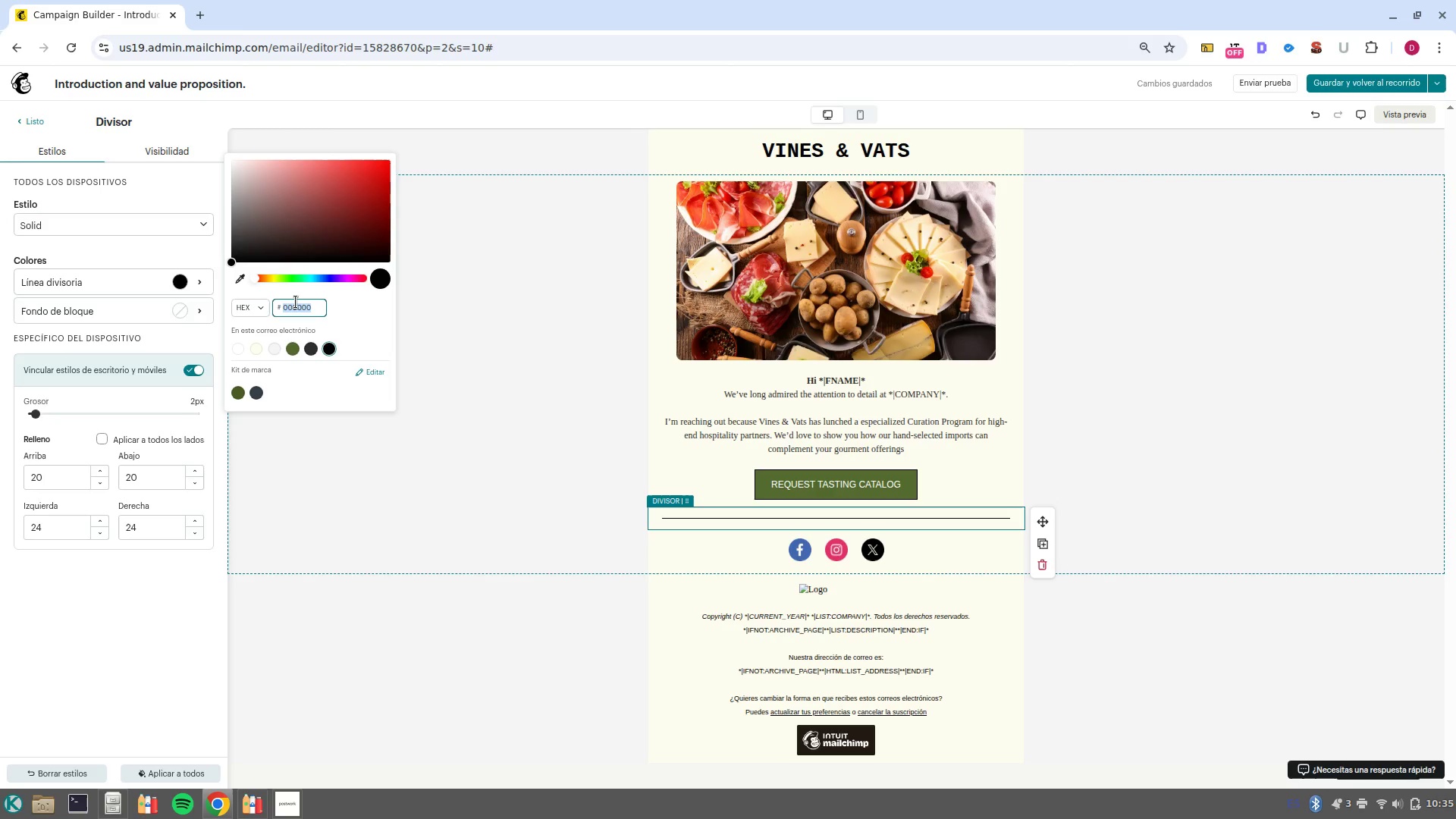 
type(D4AF37)
 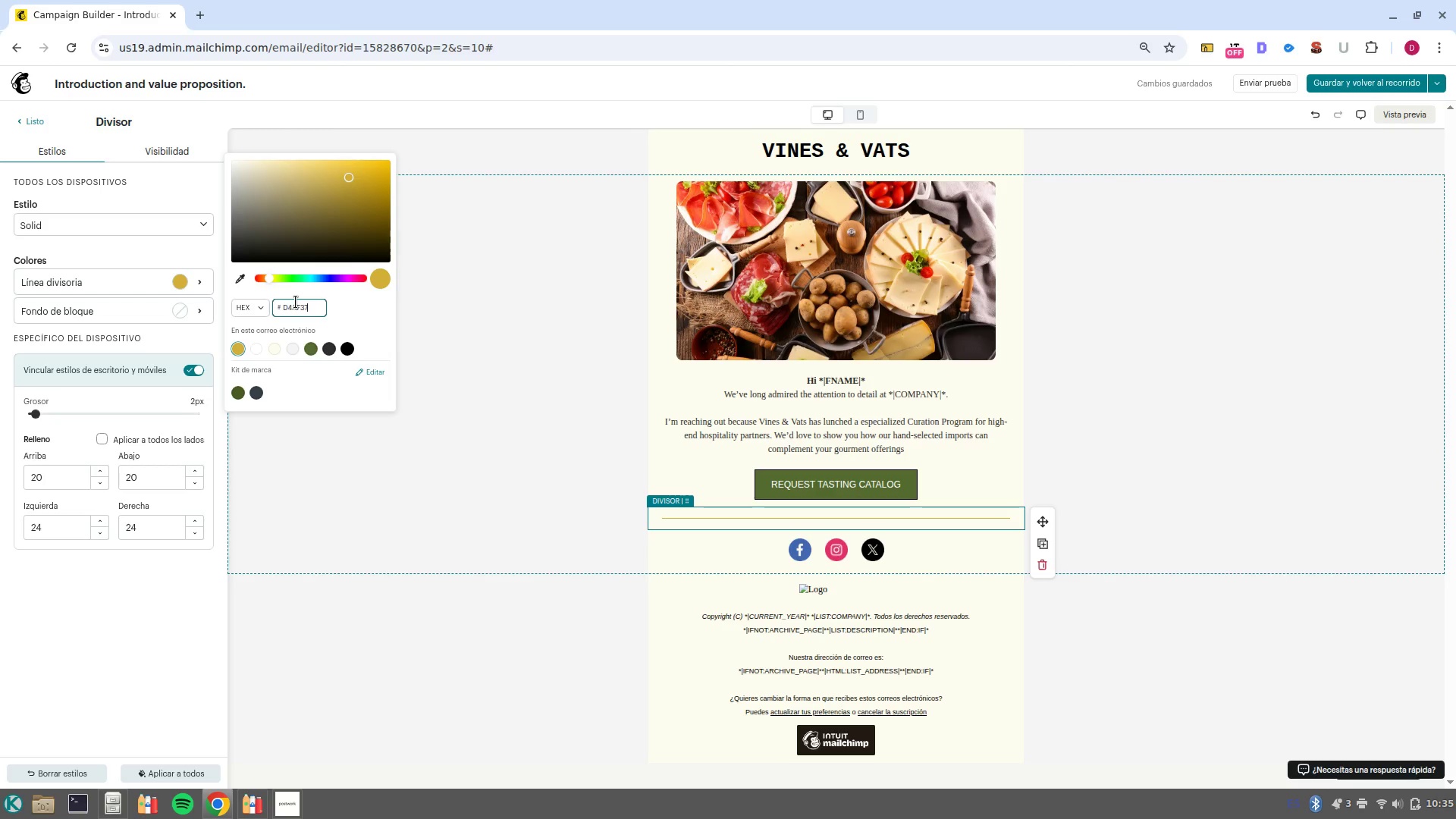 
wait(5.26)
 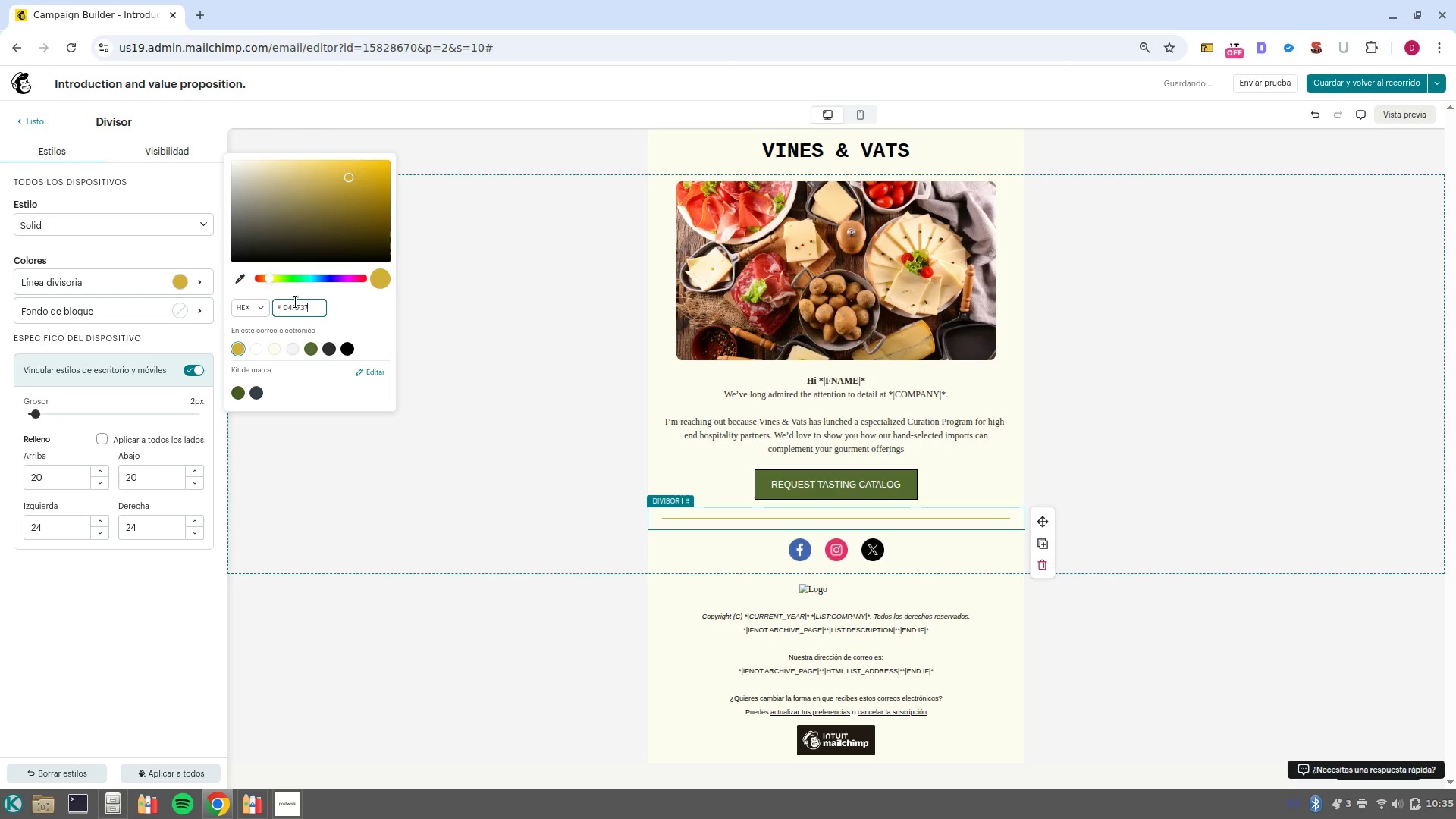 
key(Enter)
 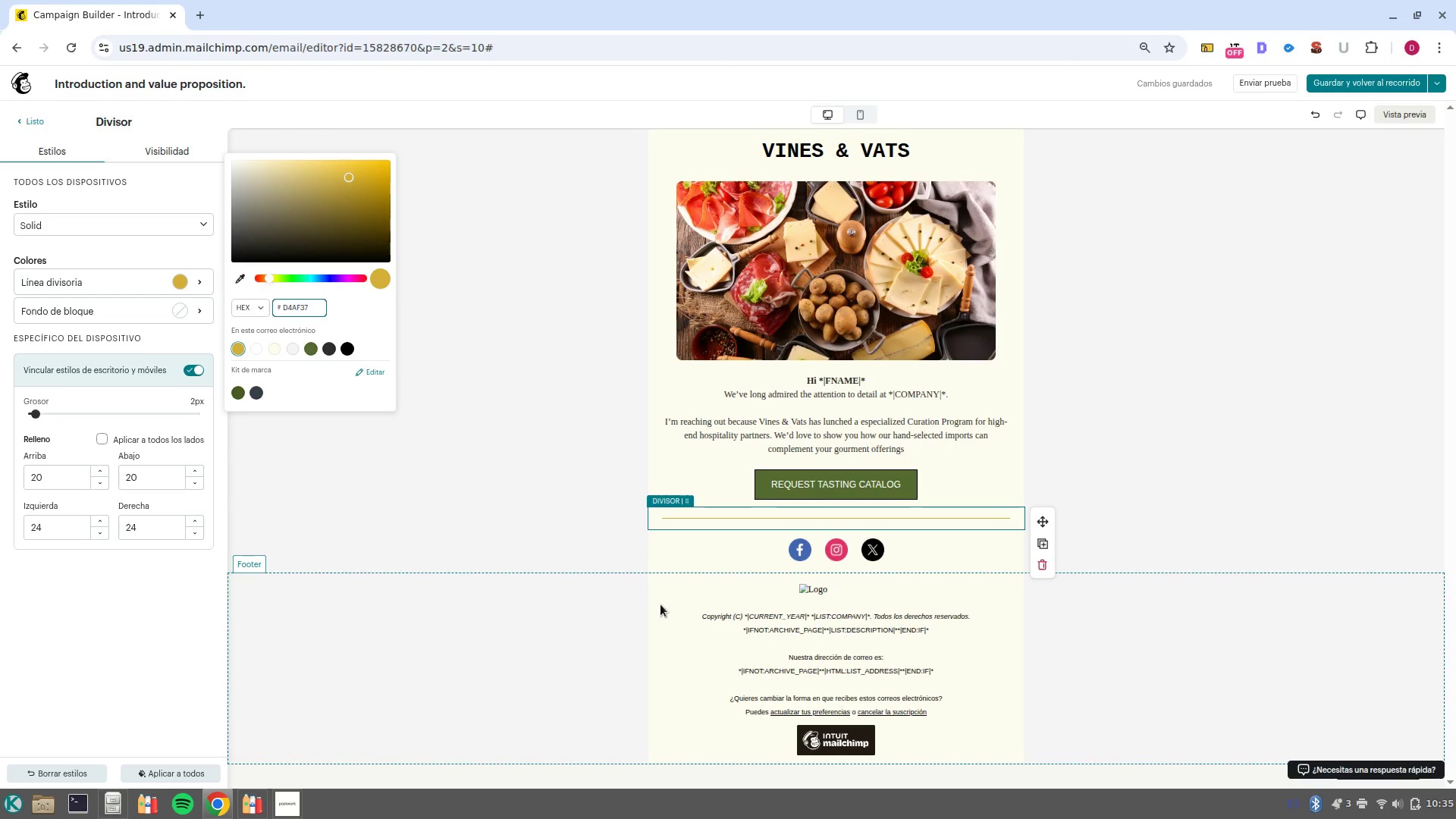 
wait(15.22)
 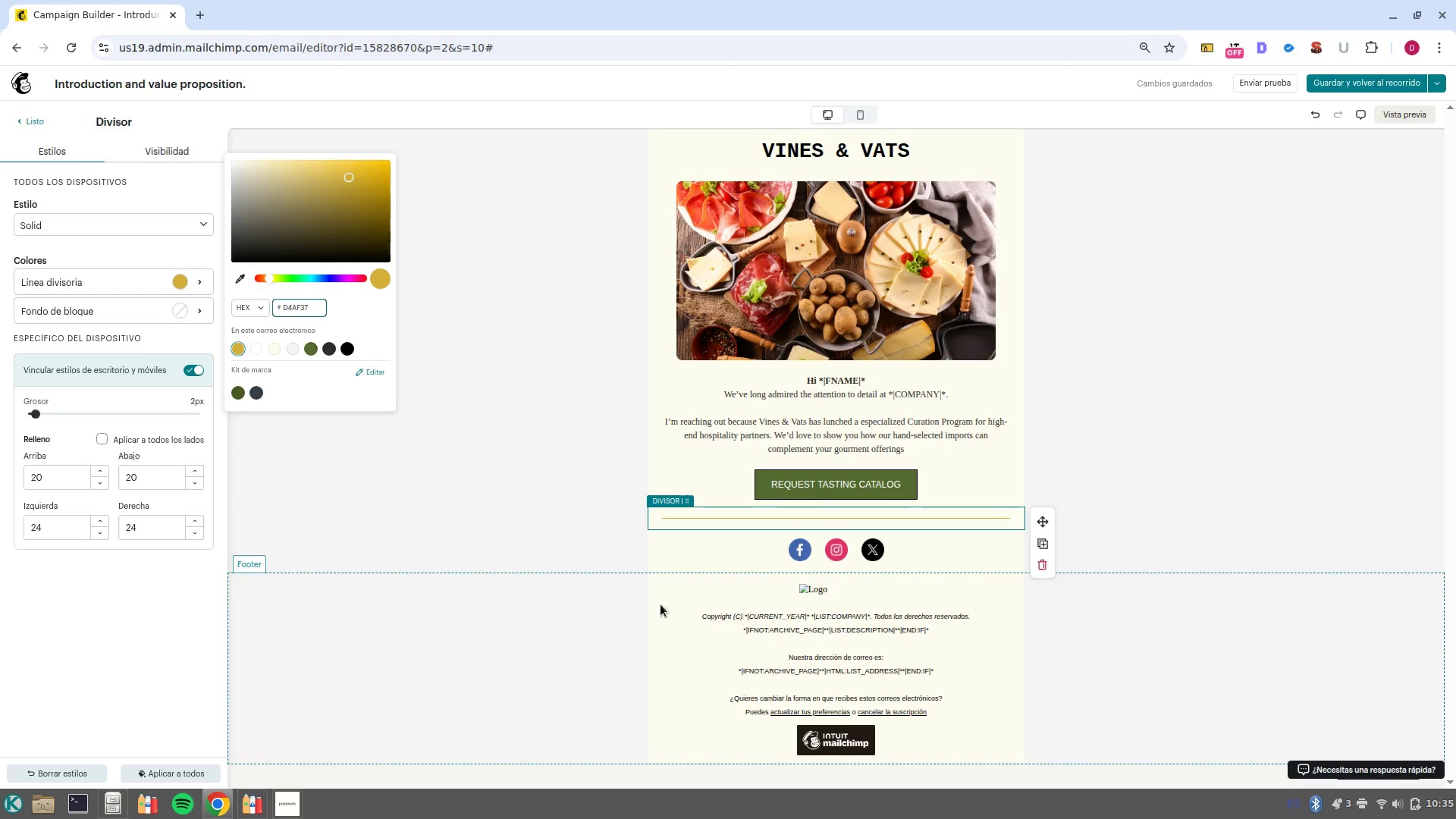 
left_click_drag(start_coordinate=[852, 419], to_coordinate=[823, 419])
 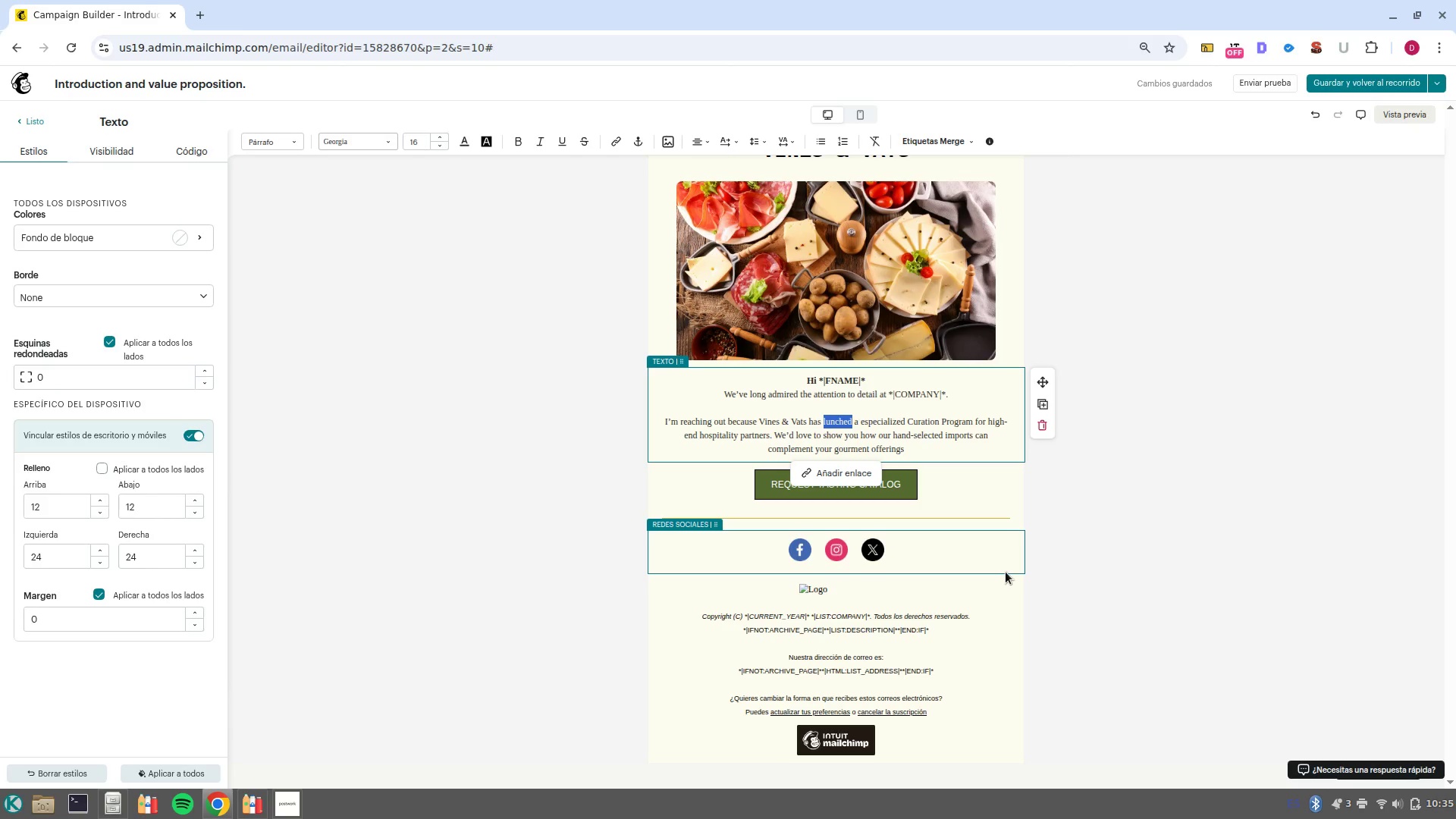 
type(LAUNCH)
key(Backspace)
key(Backspace)
key(Backspace)
key(Backspace)
key(Backspace)
key(Backspace)
type(launched)
 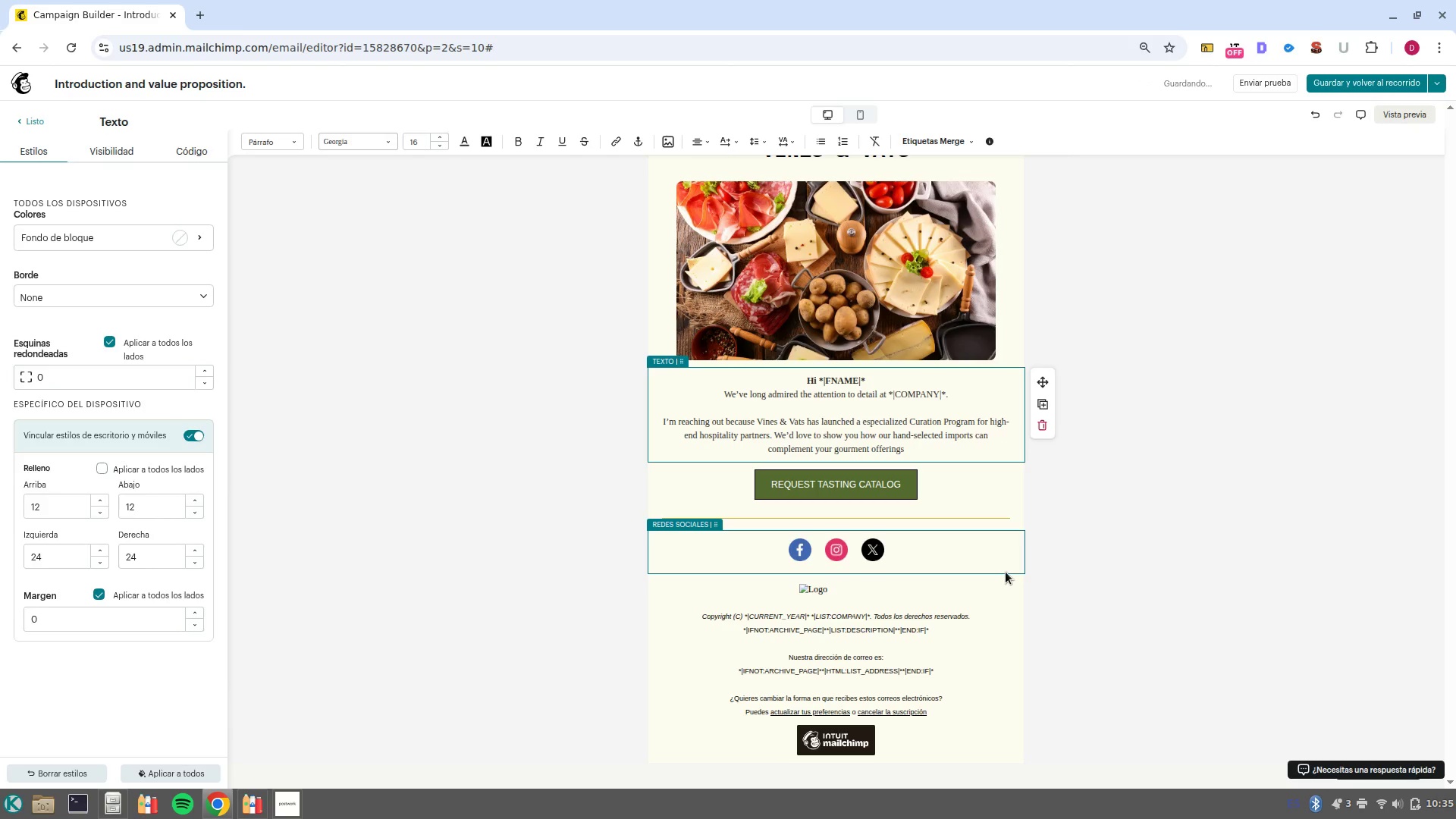 
left_click([1150, 510])
 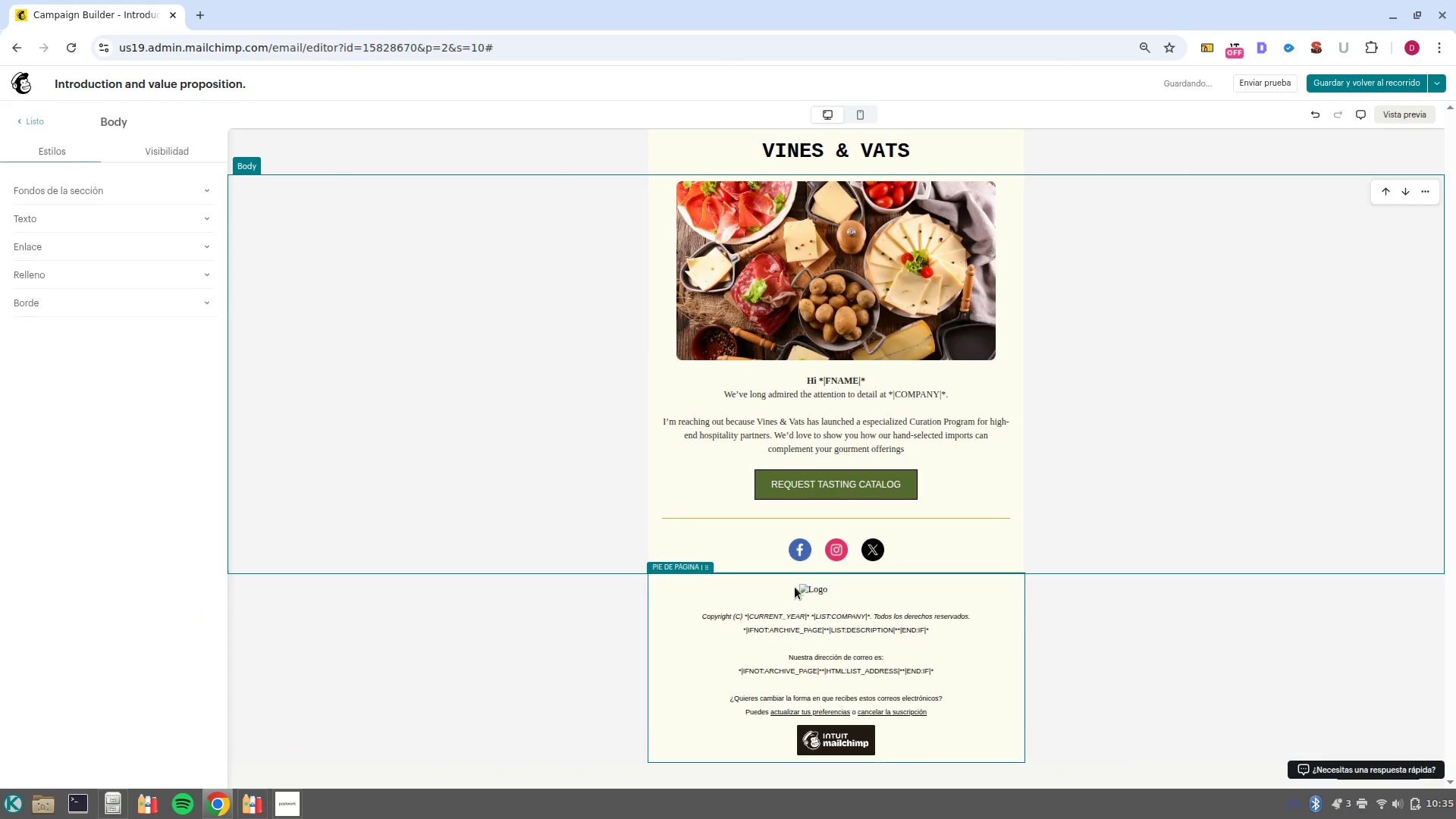 
left_click([819, 588])
 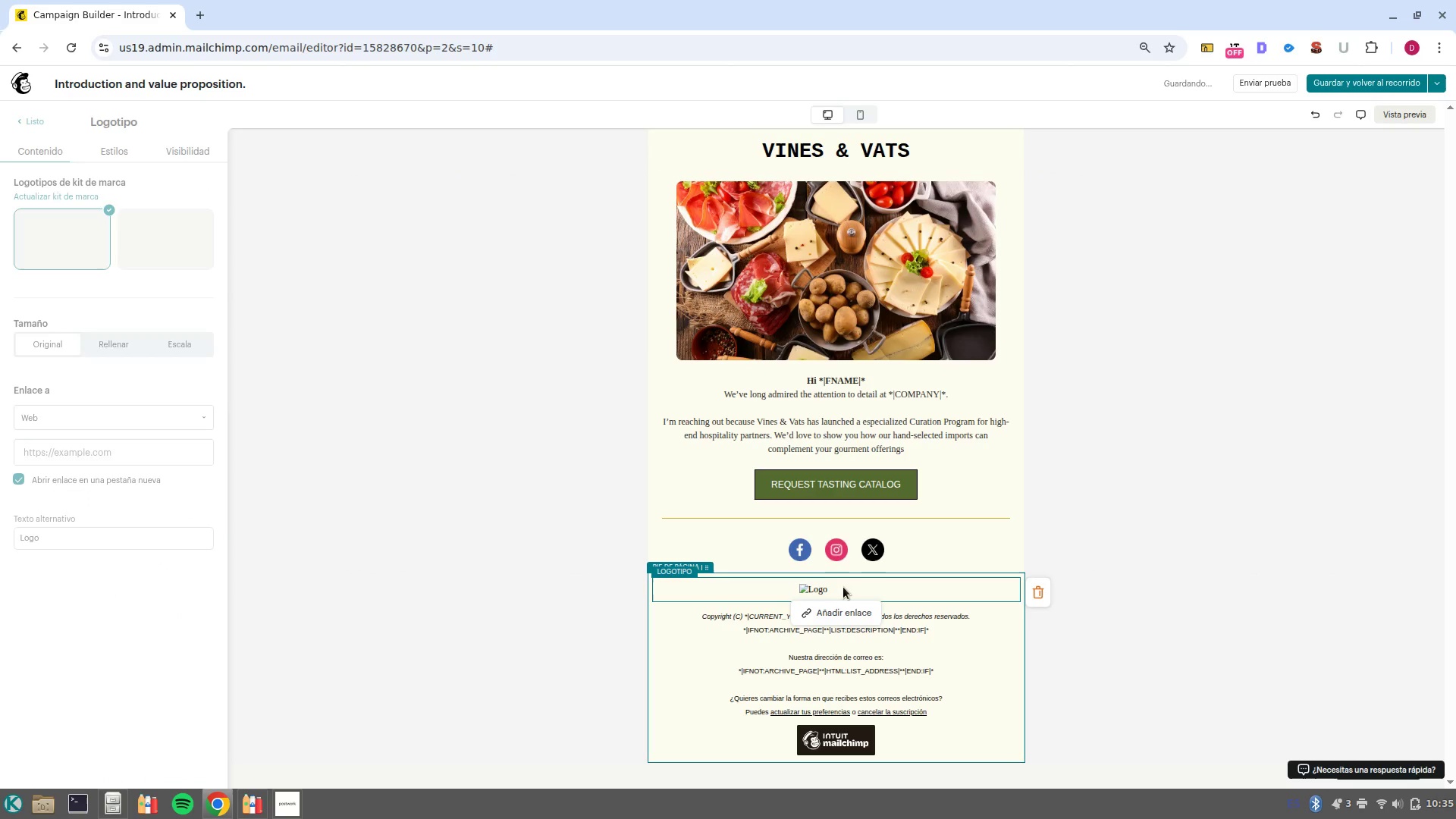 
left_click([847, 592])
 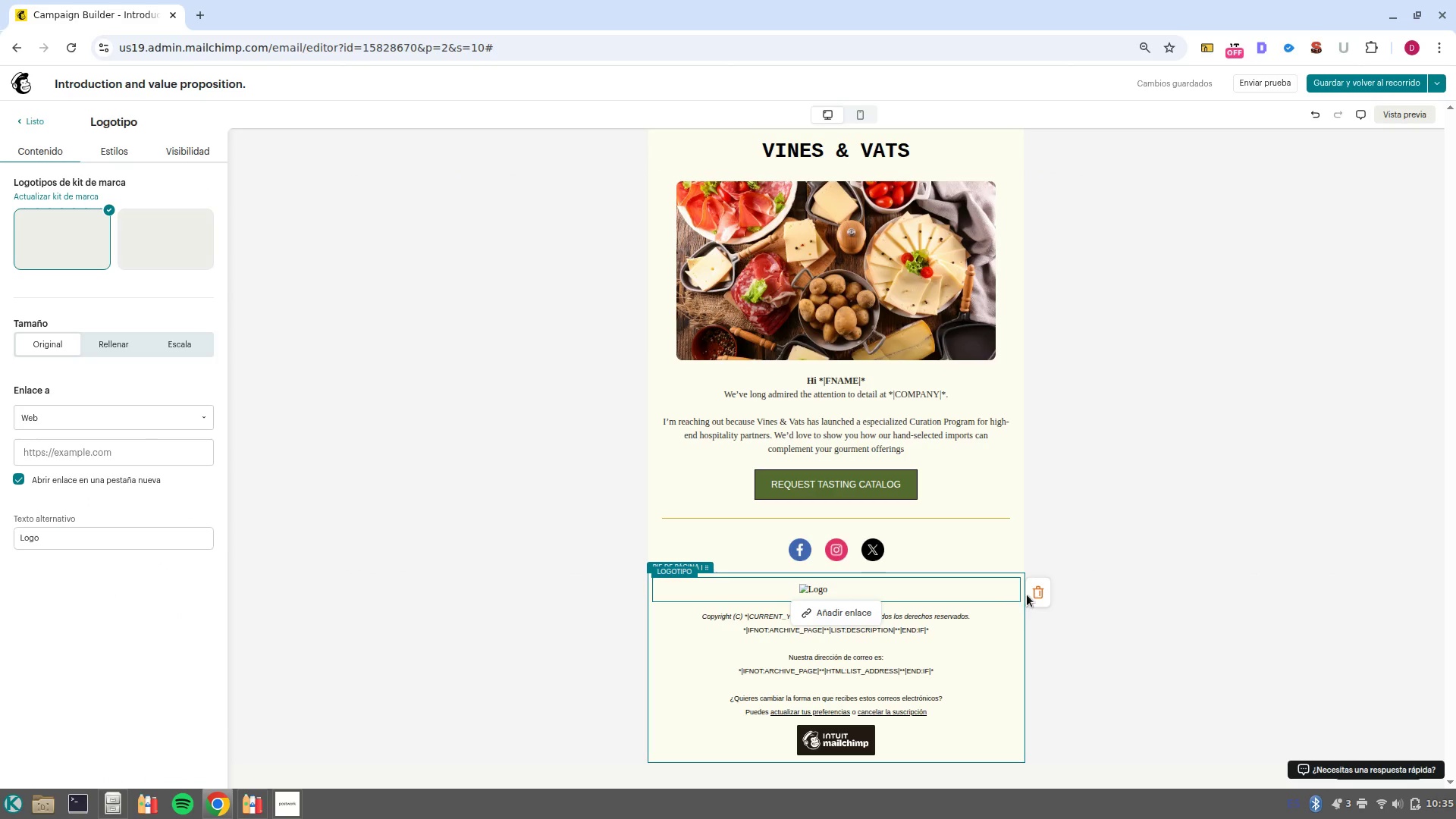 
left_click([1037, 595])
 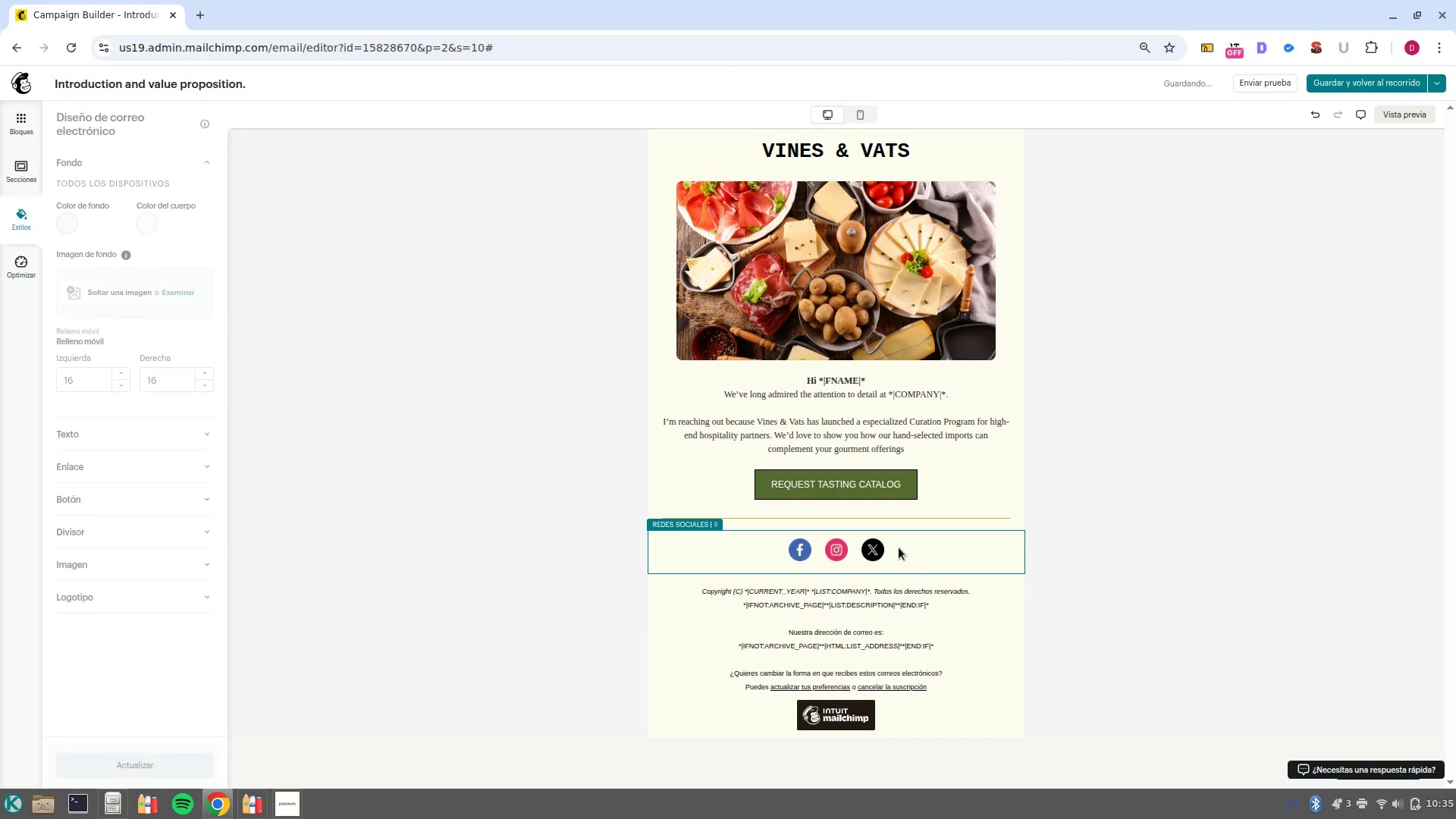 
left_click([911, 551])
 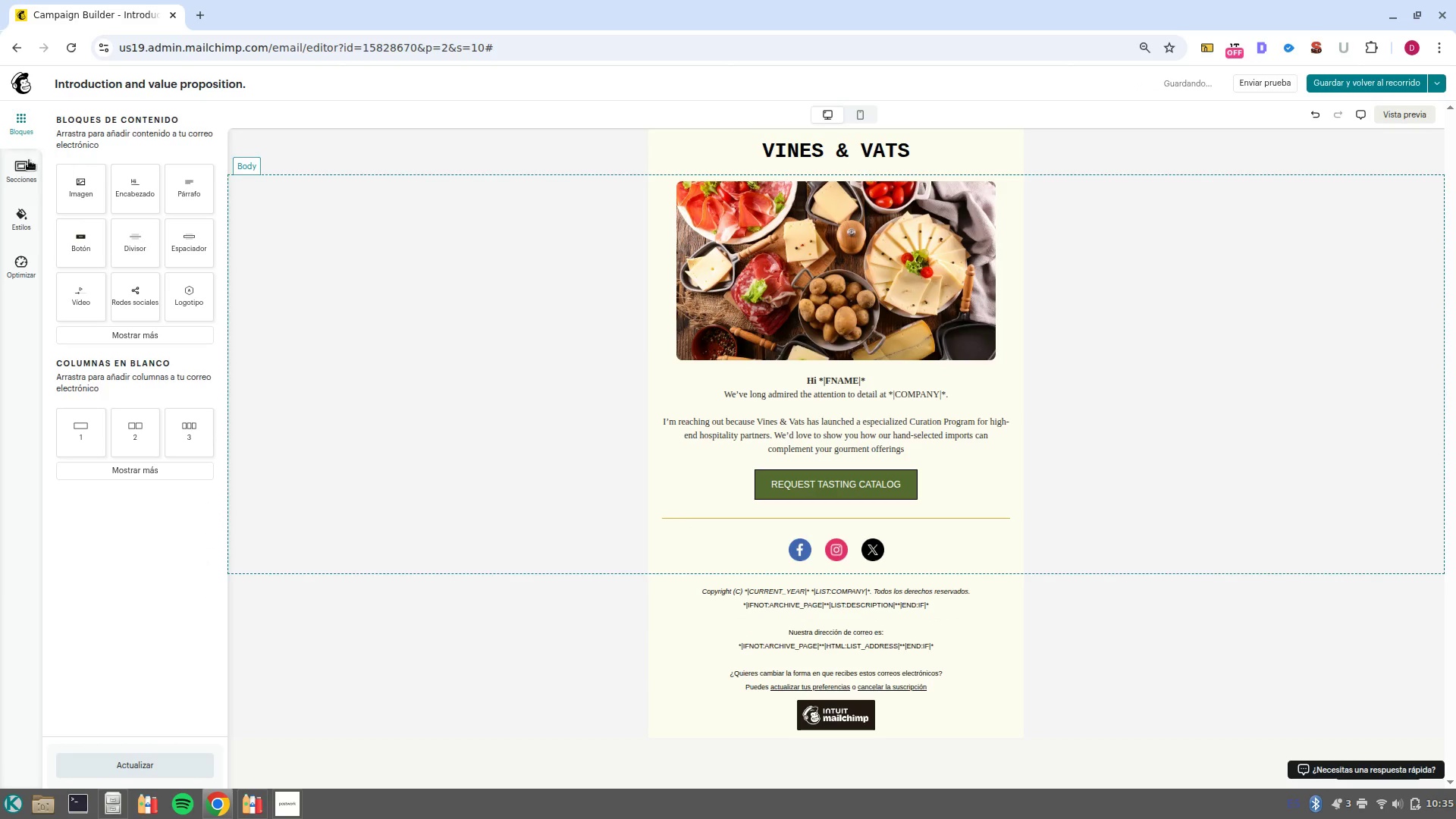 
left_click([19, 217])
 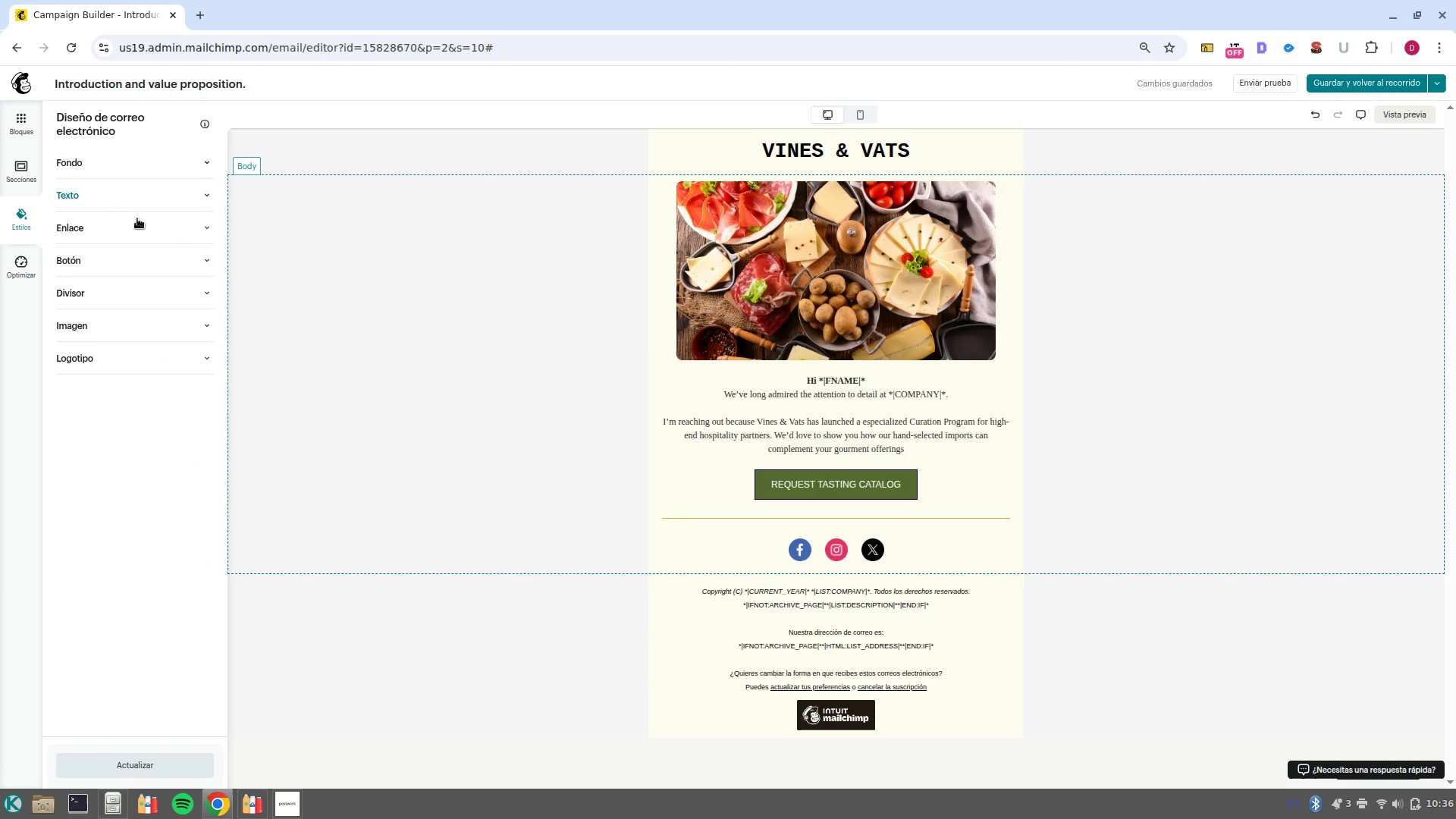 
left_click([846, 538])
 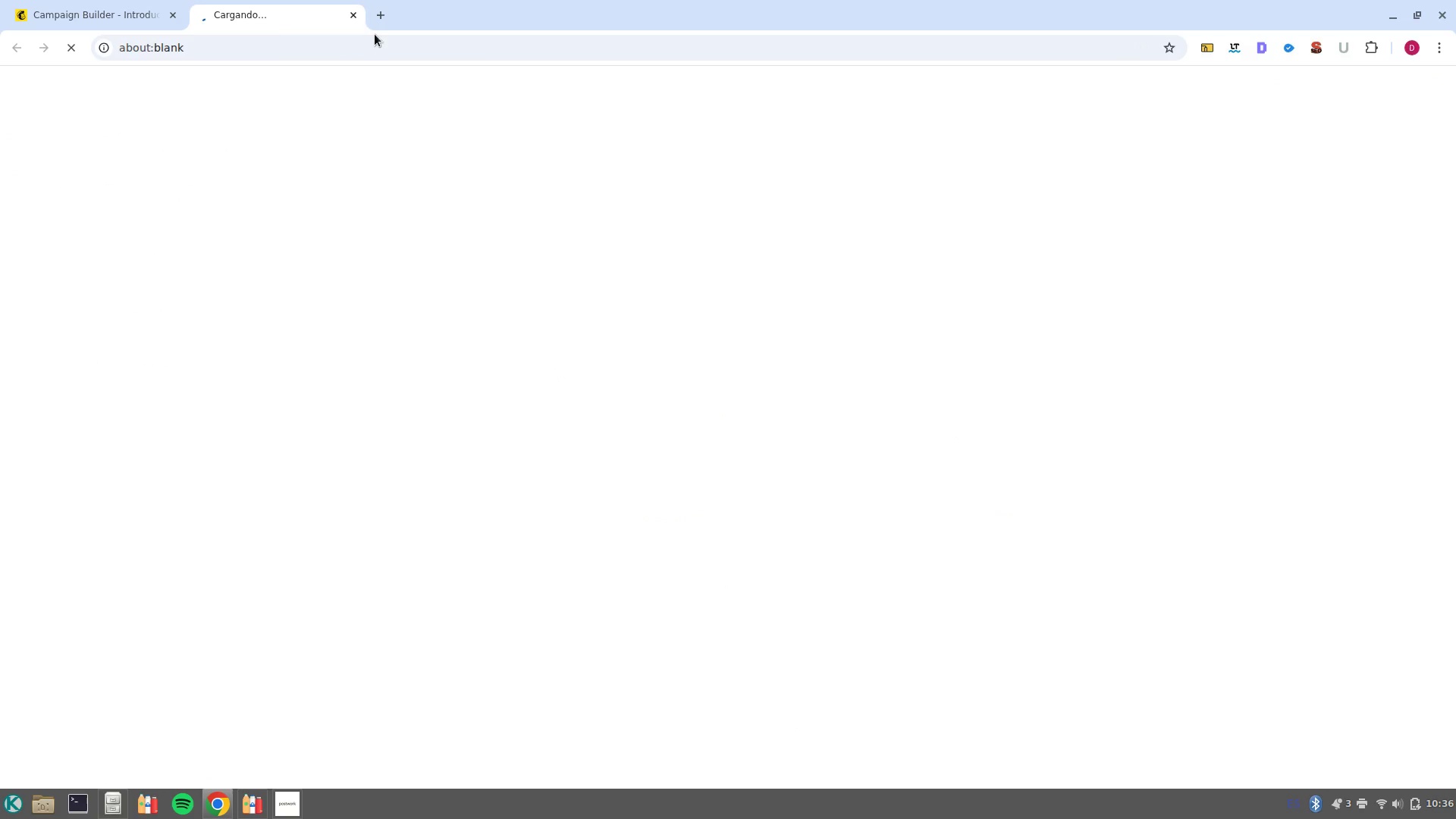 
left_click([353, 15])
 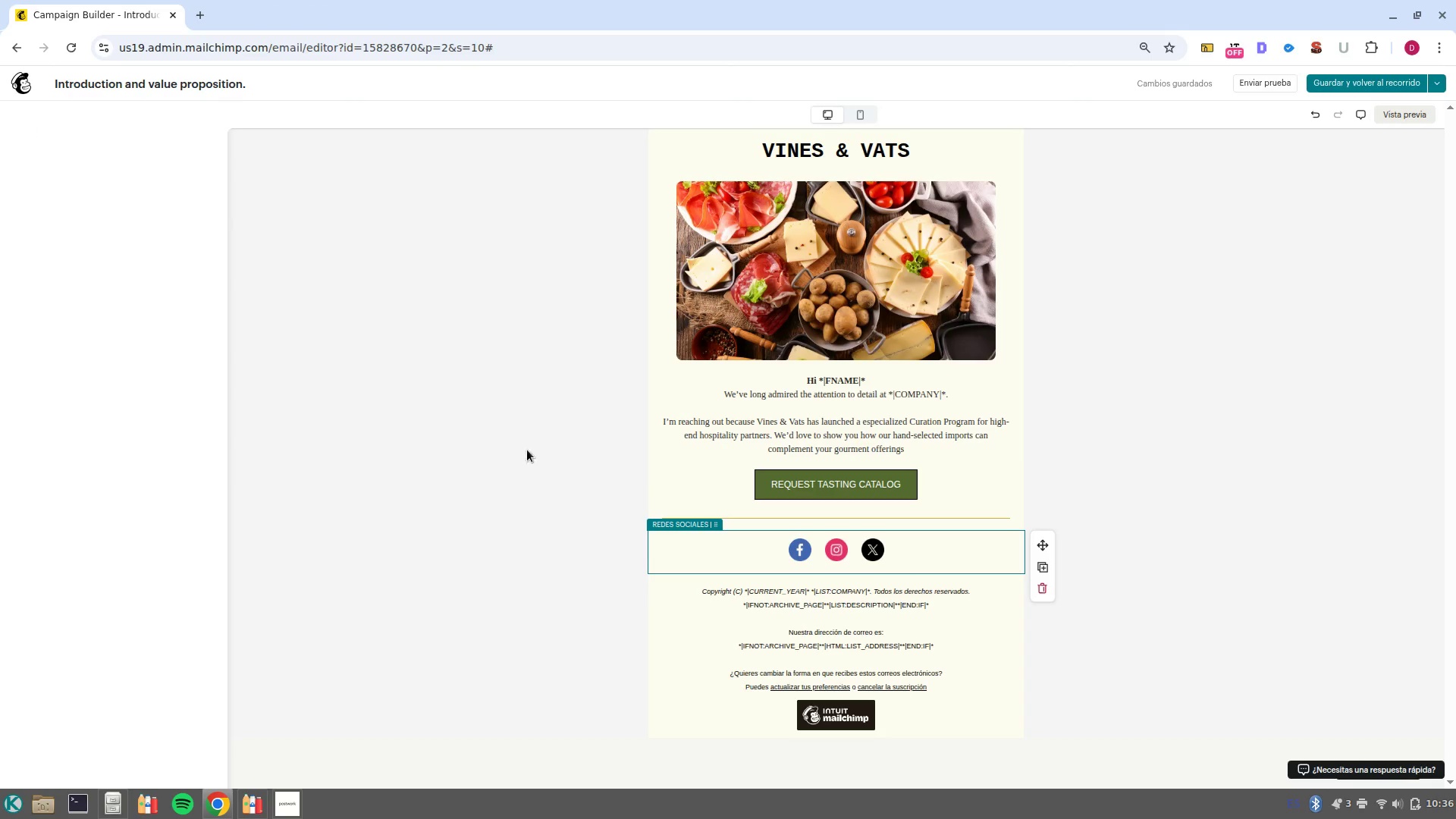 
left_click([97, 152])
 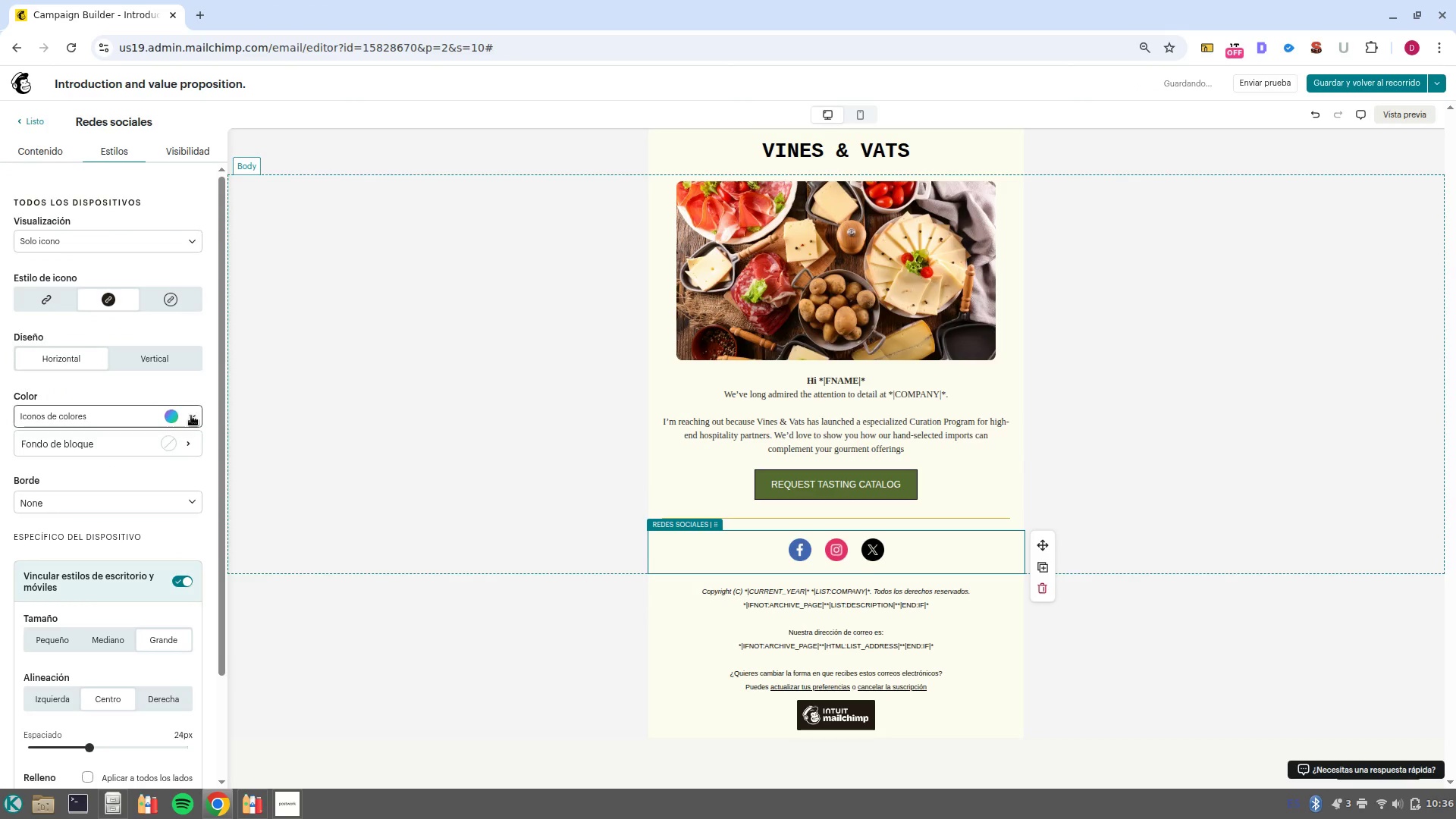 
left_click([191, 423])
 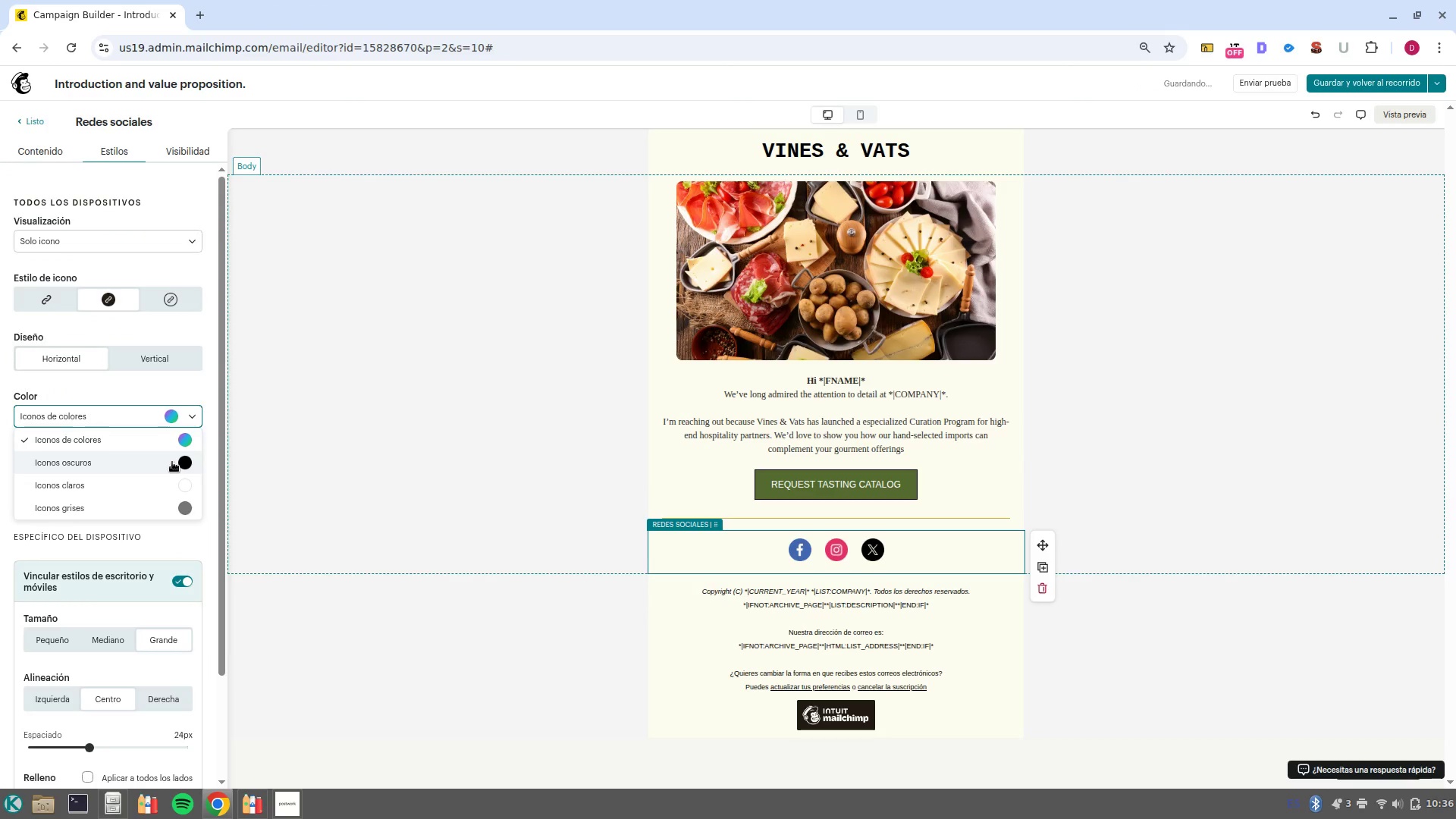 
left_click([172, 462])
 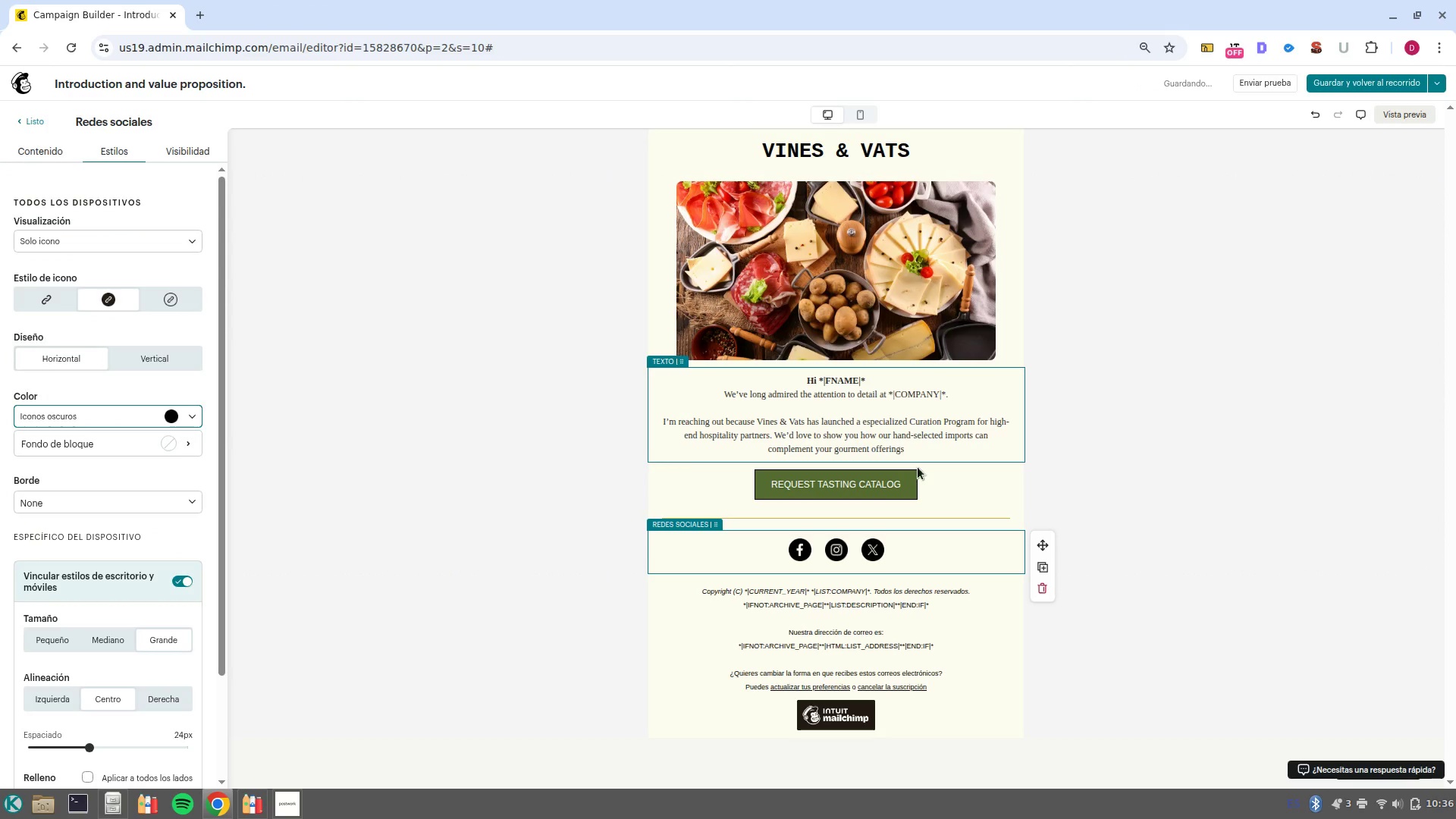 
left_click([908, 488])
 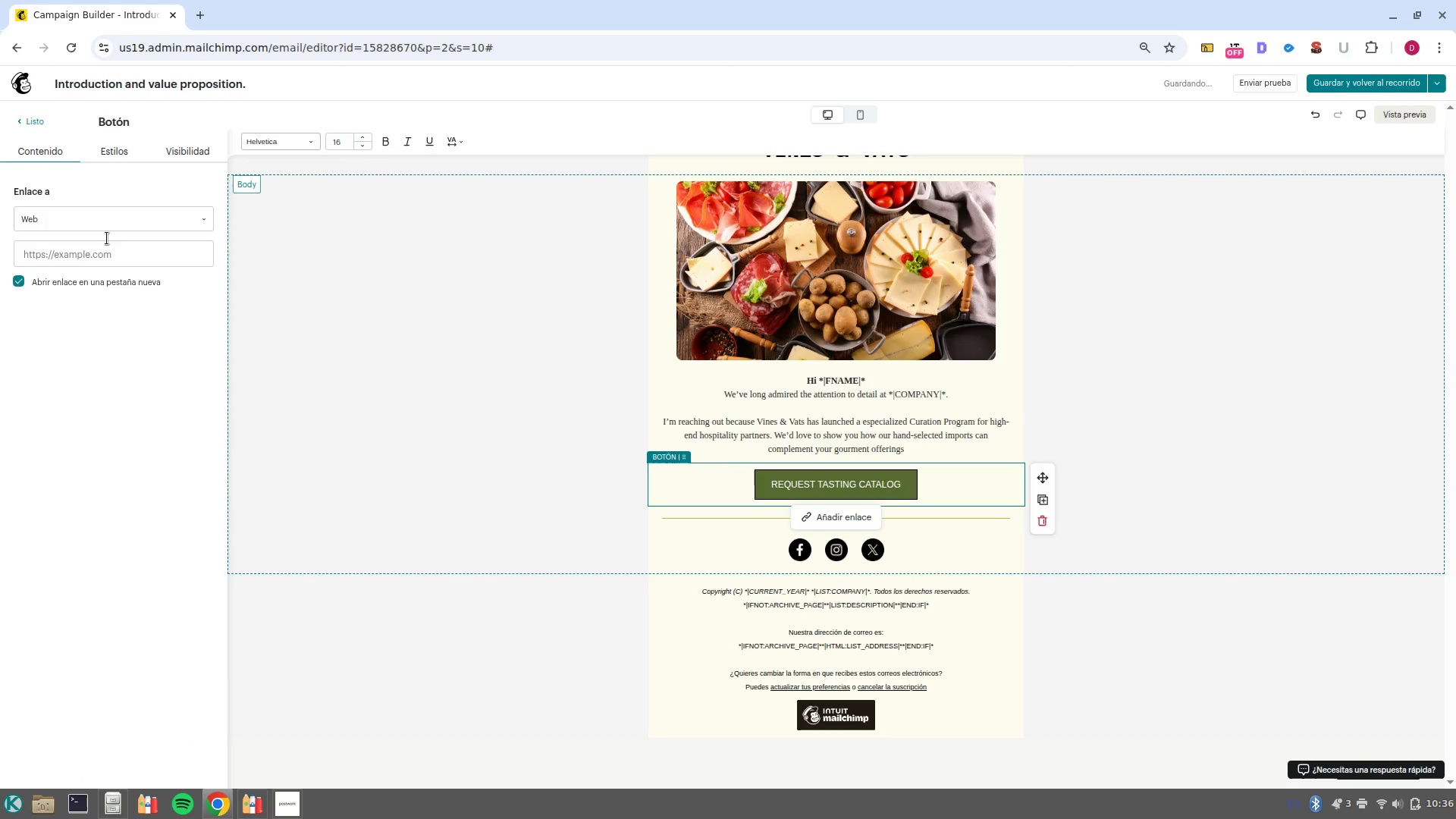 
left_click([121, 256])
 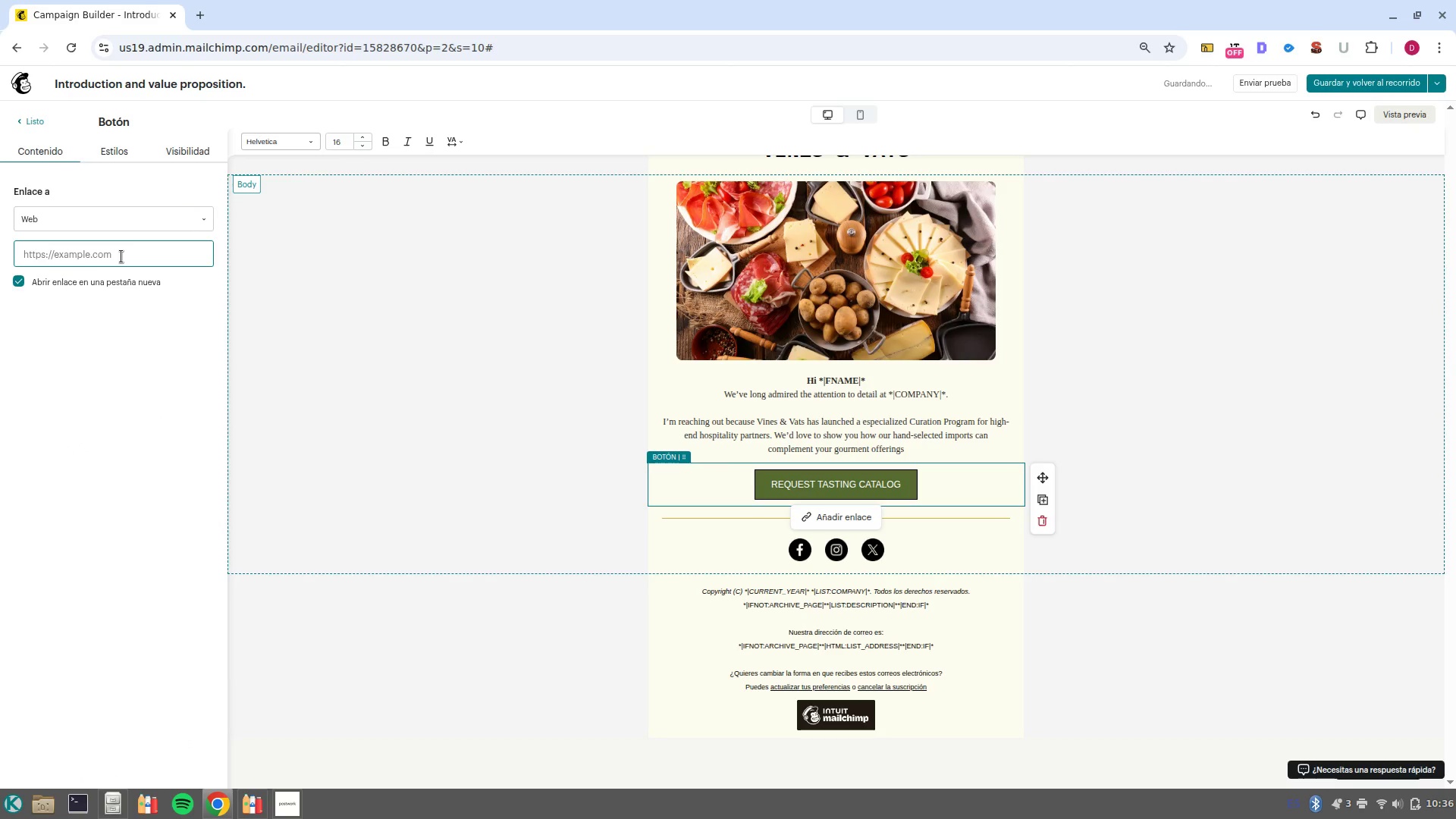 
type(www.google.com.co)
 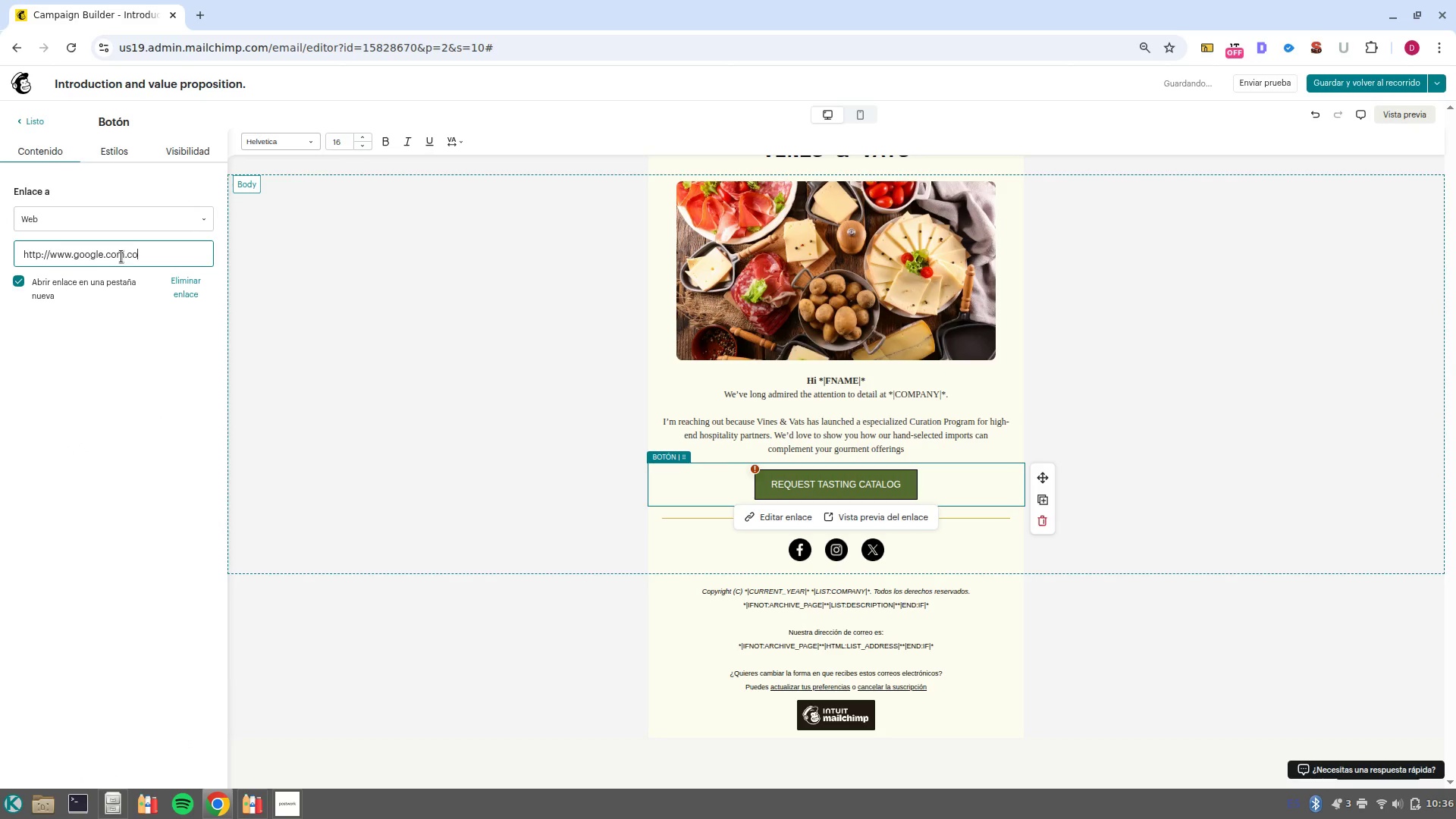 
key(Enter)
 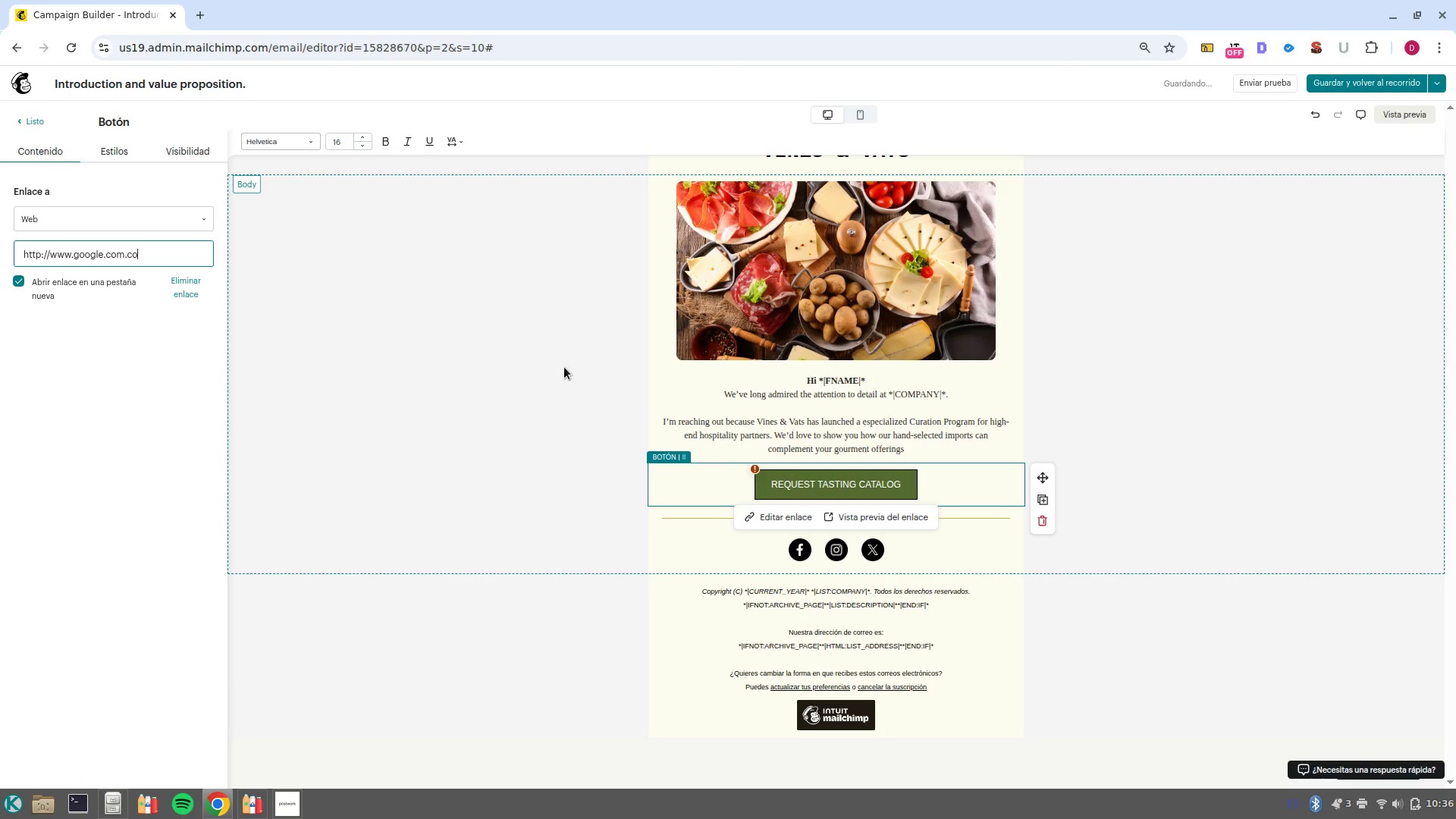 
left_click([557, 382])
 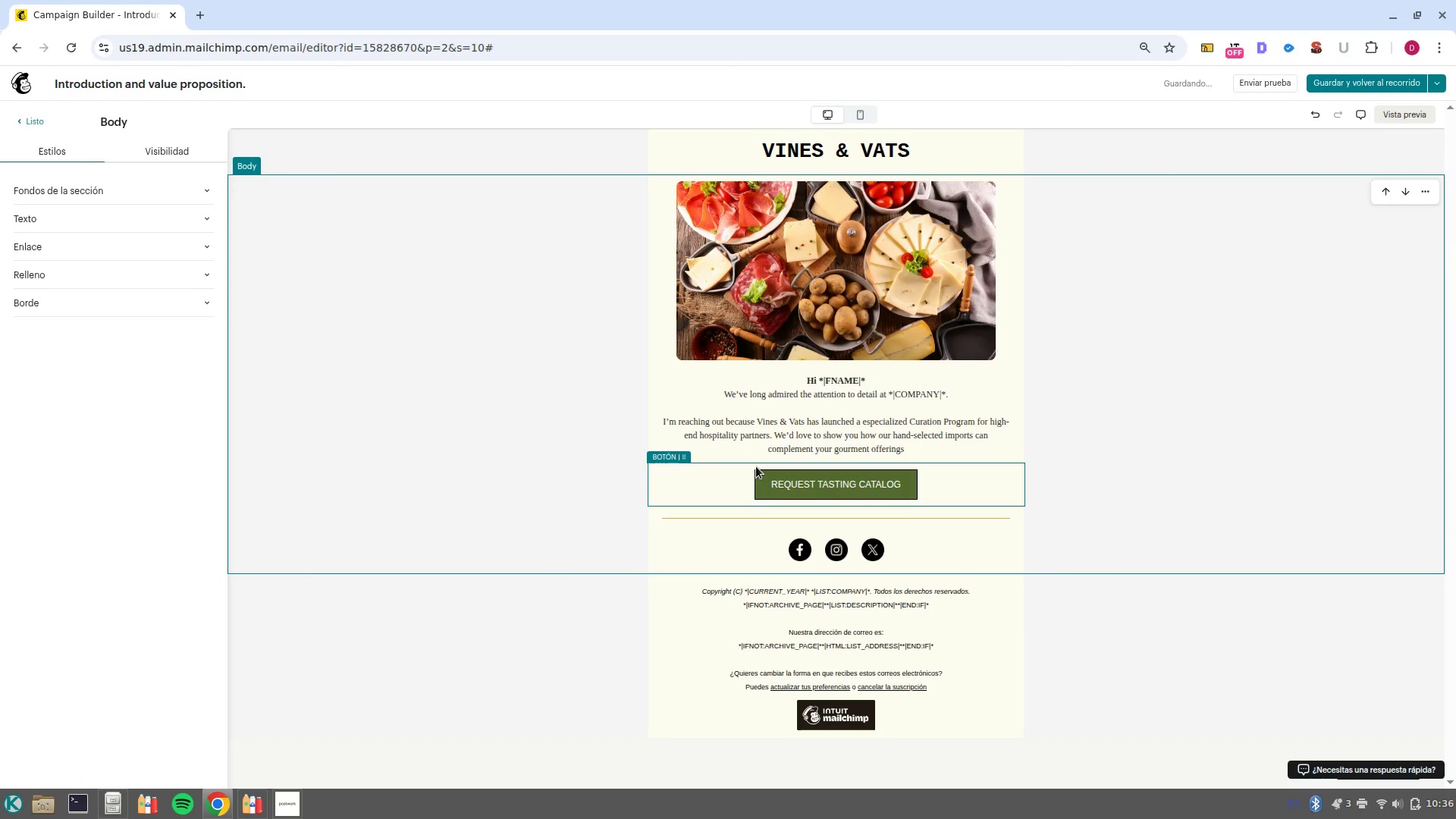 
left_click([757, 476])
 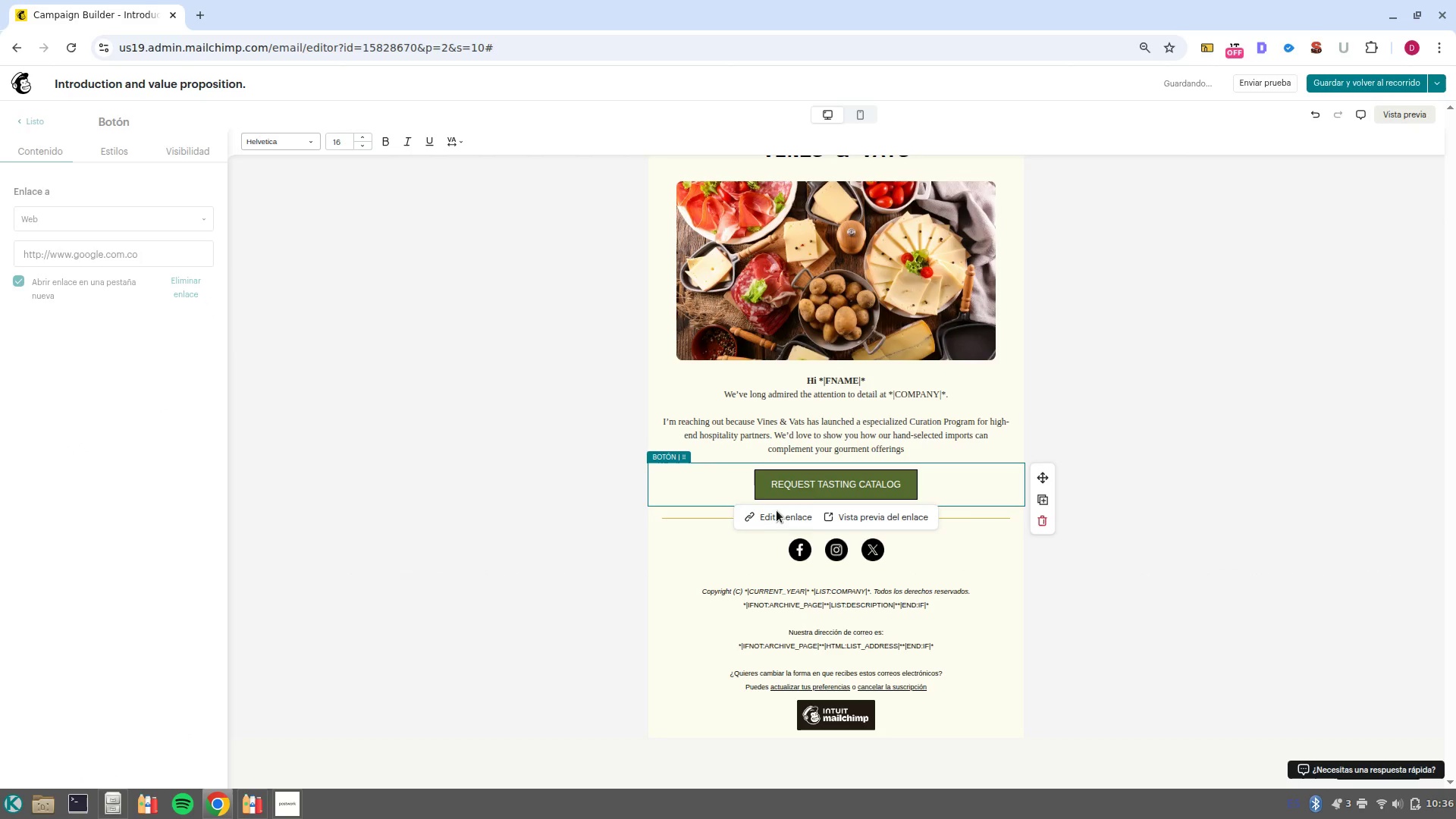 
left_click([781, 518])
 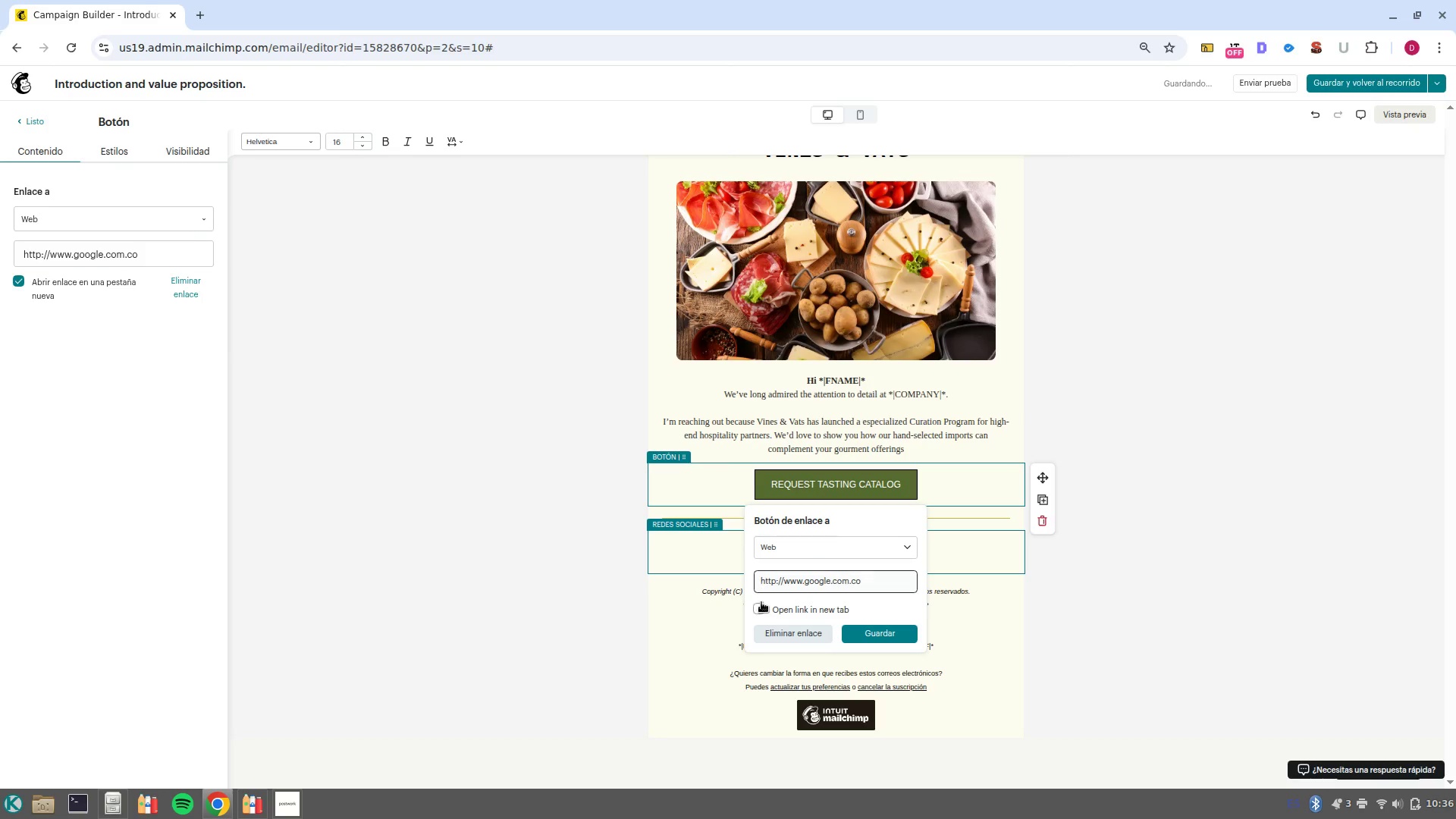 
left_click([763, 607])
 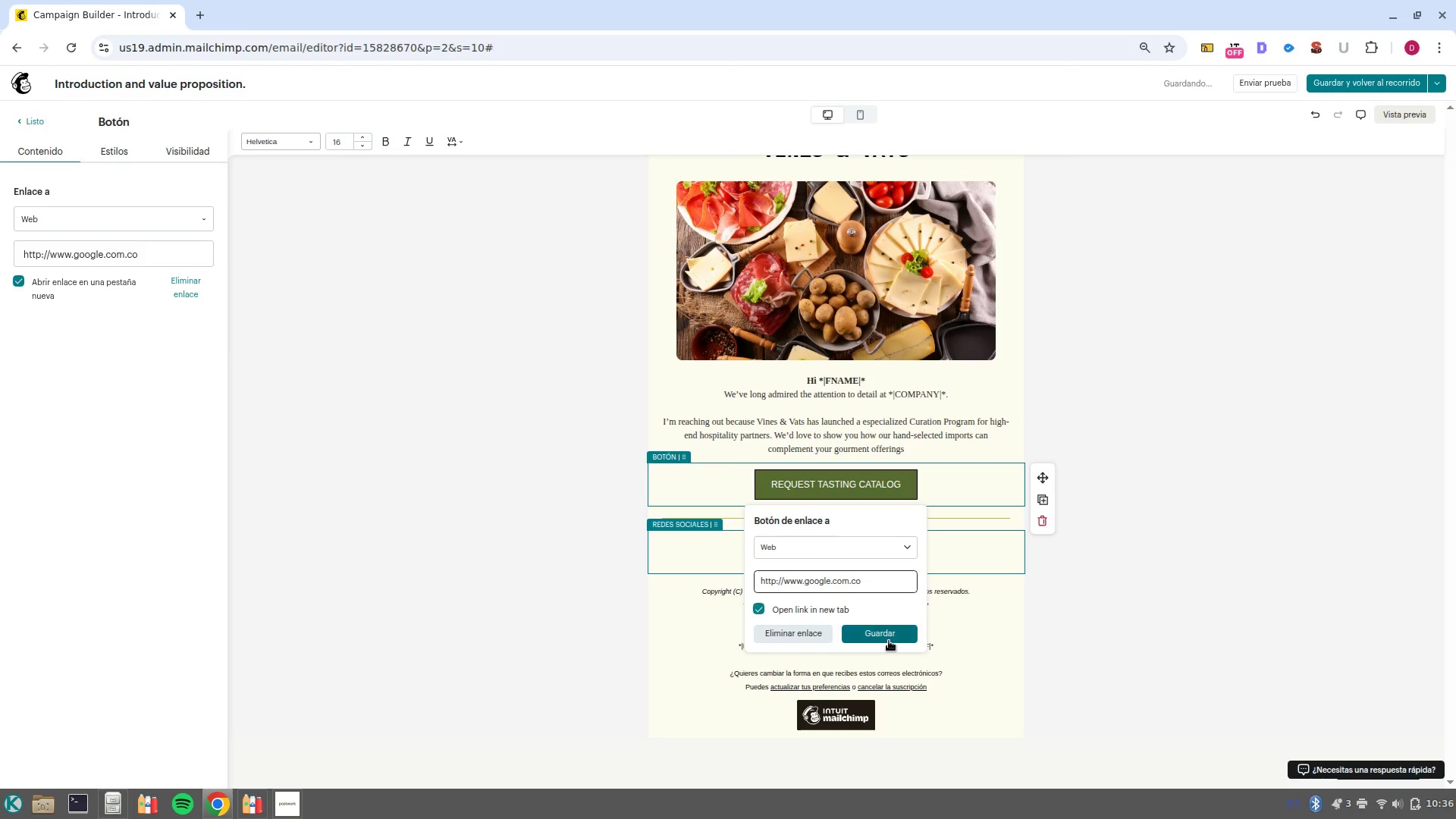 
left_click([889, 641])
 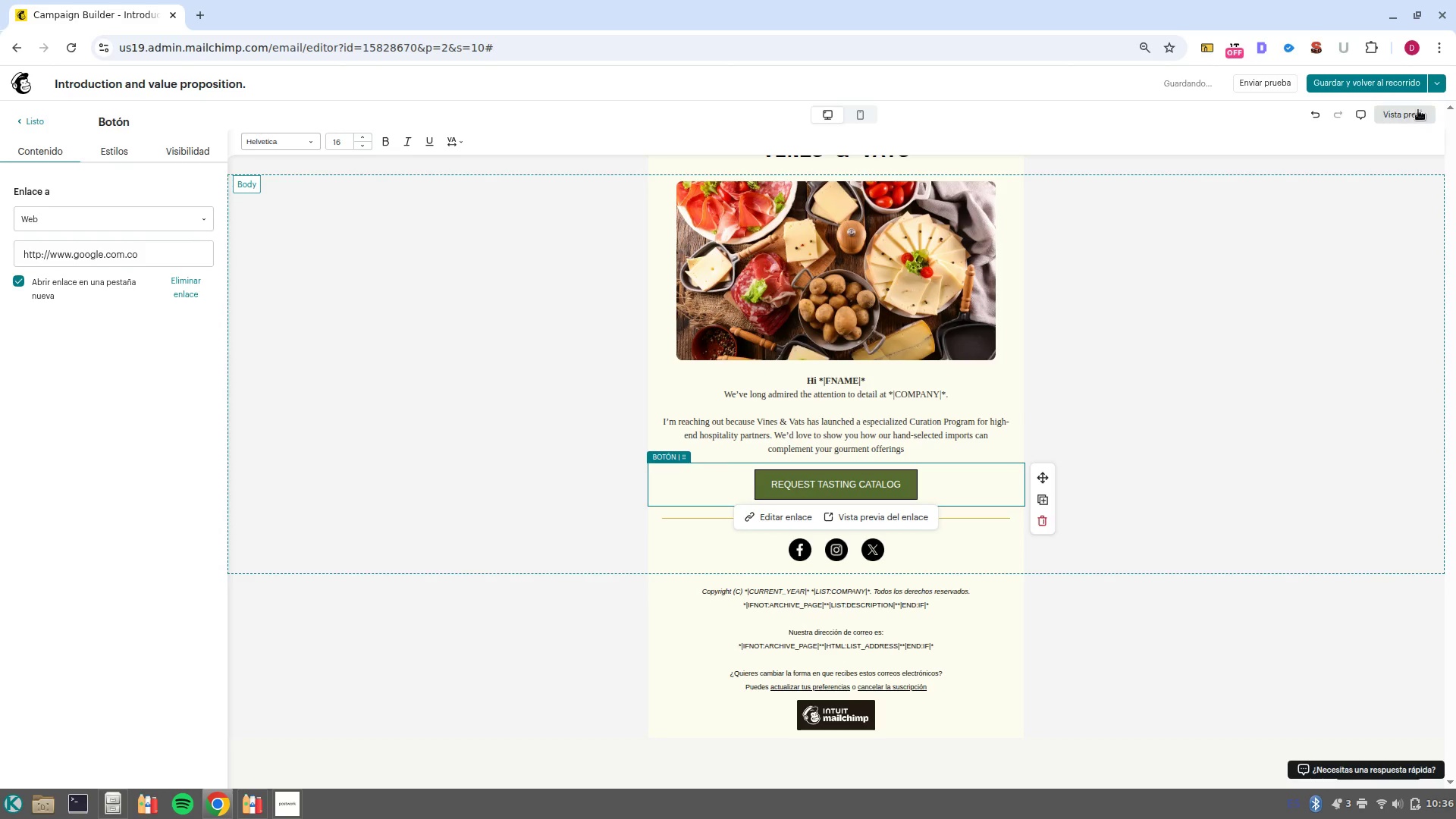 
left_click([1436, 84])
 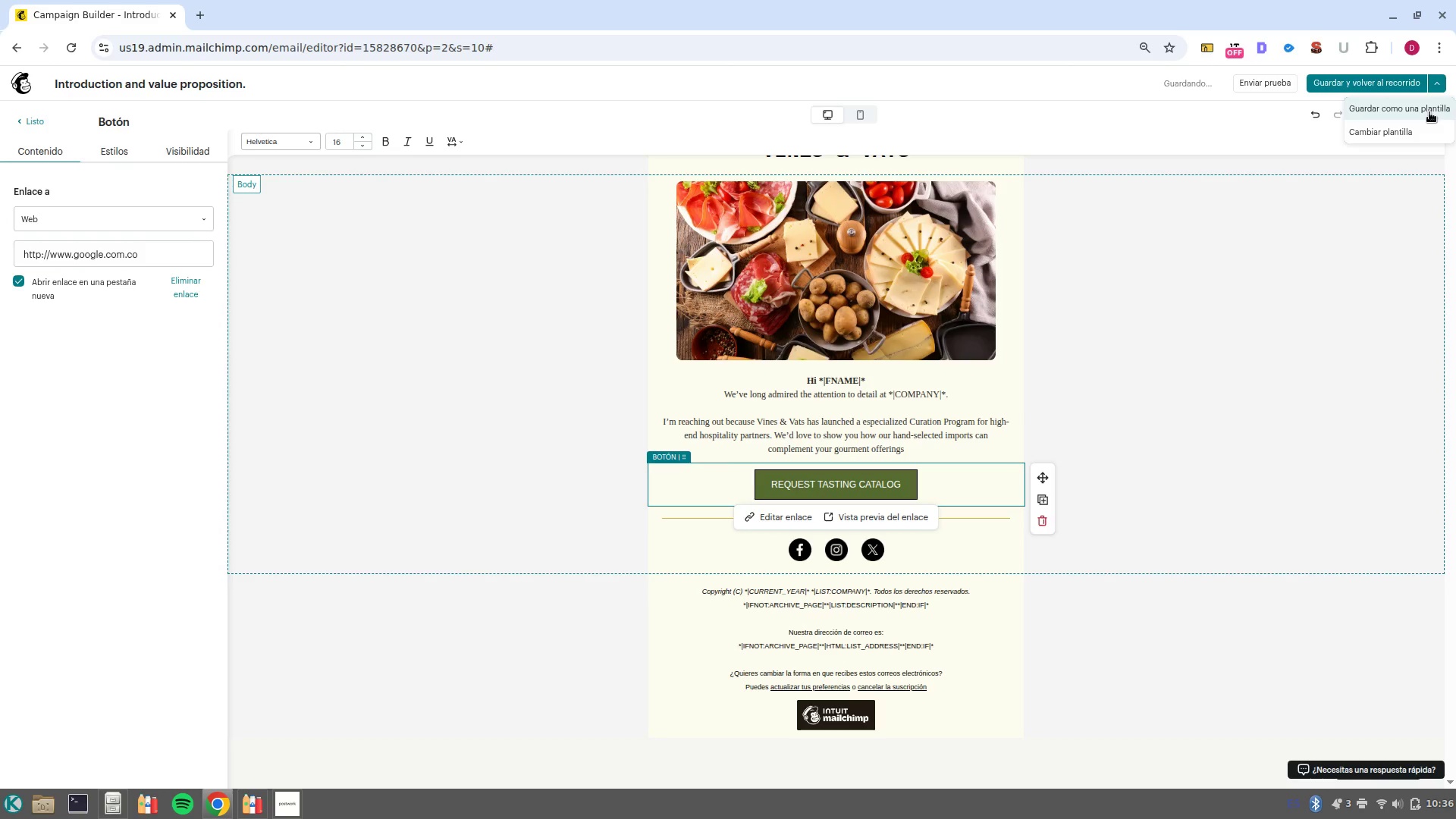 
left_click([1429, 112])
 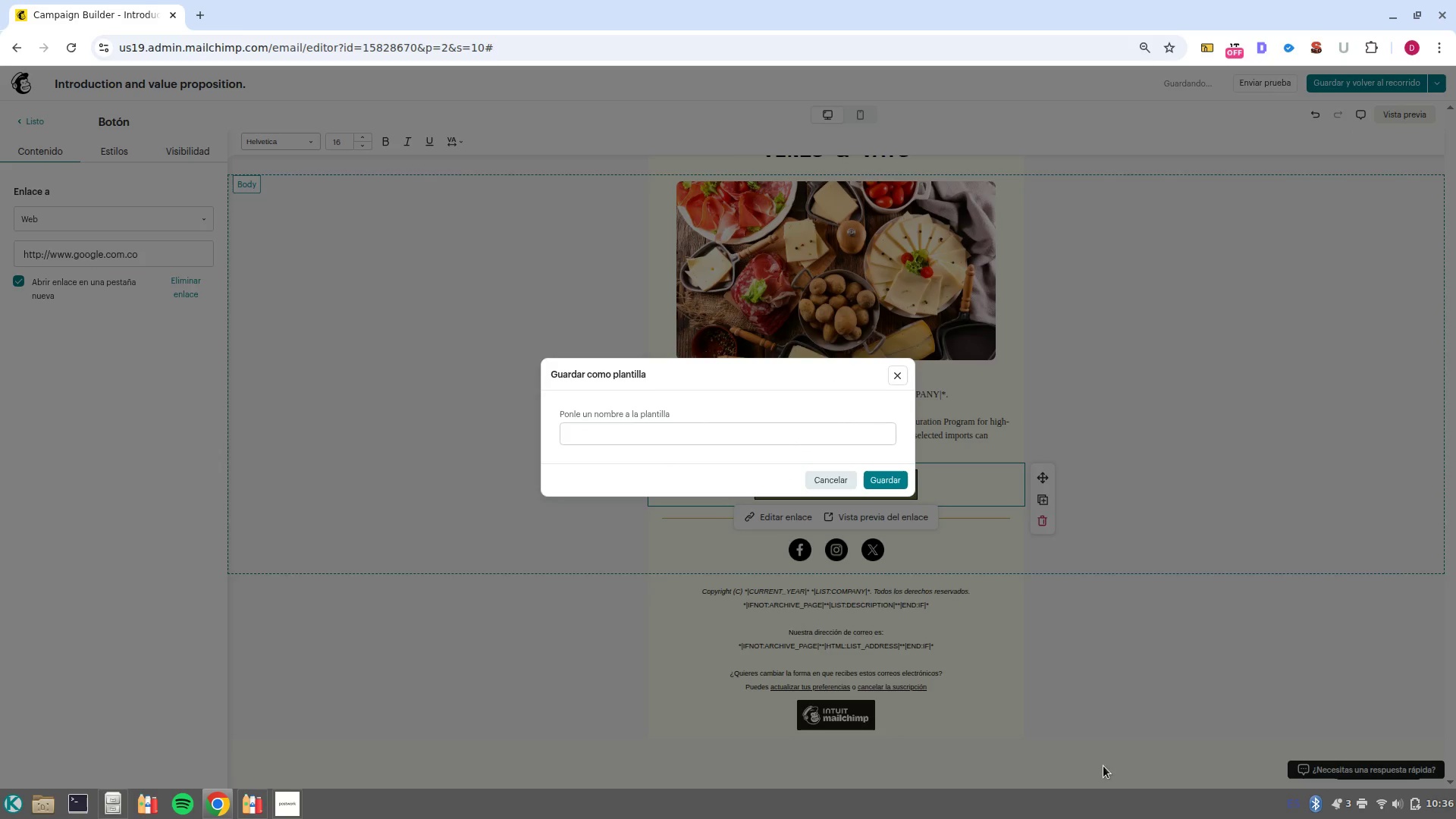 
left_click([666, 435])
 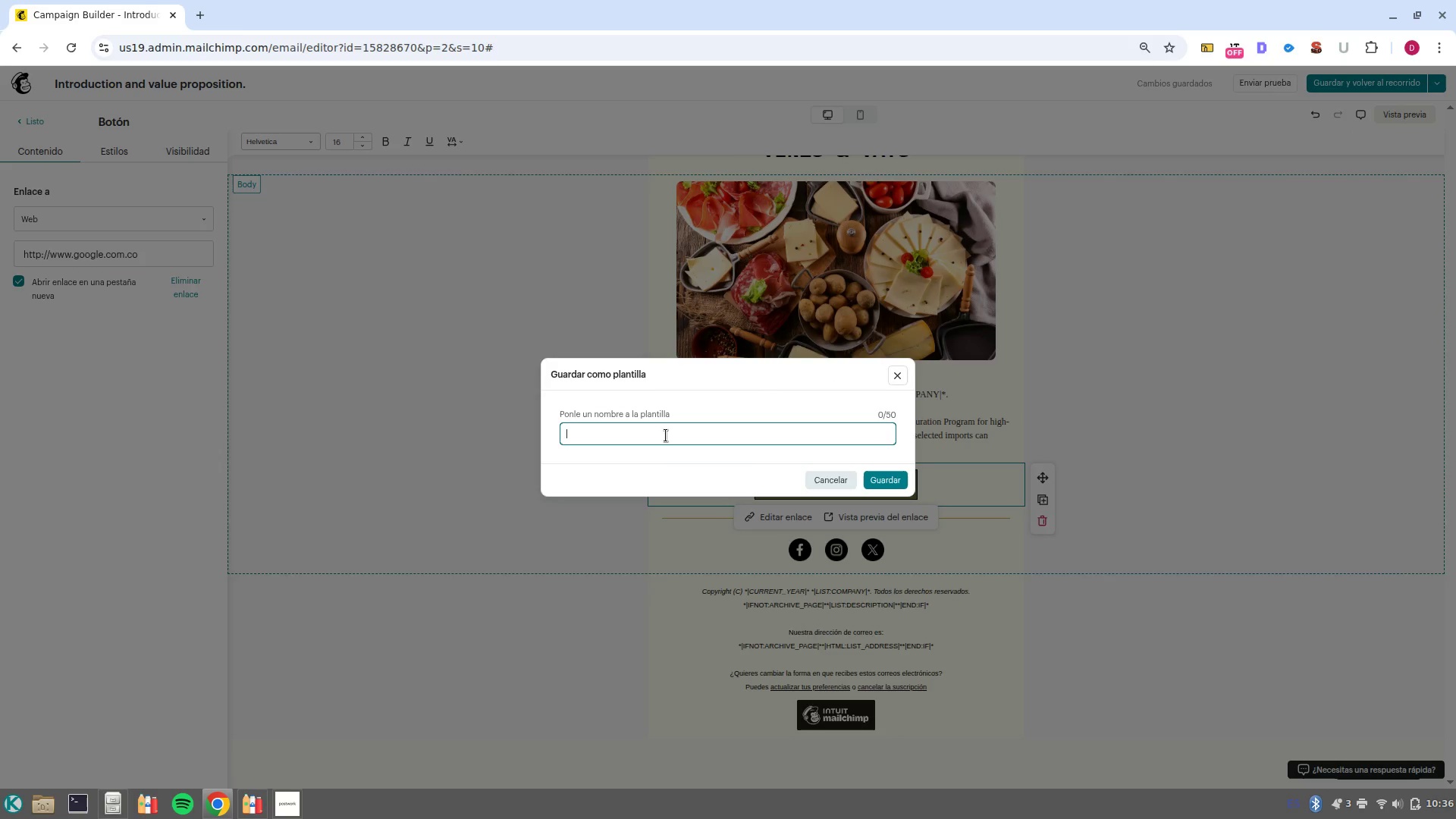 
hold_key(key=ControlLeft, duration=0.43)
 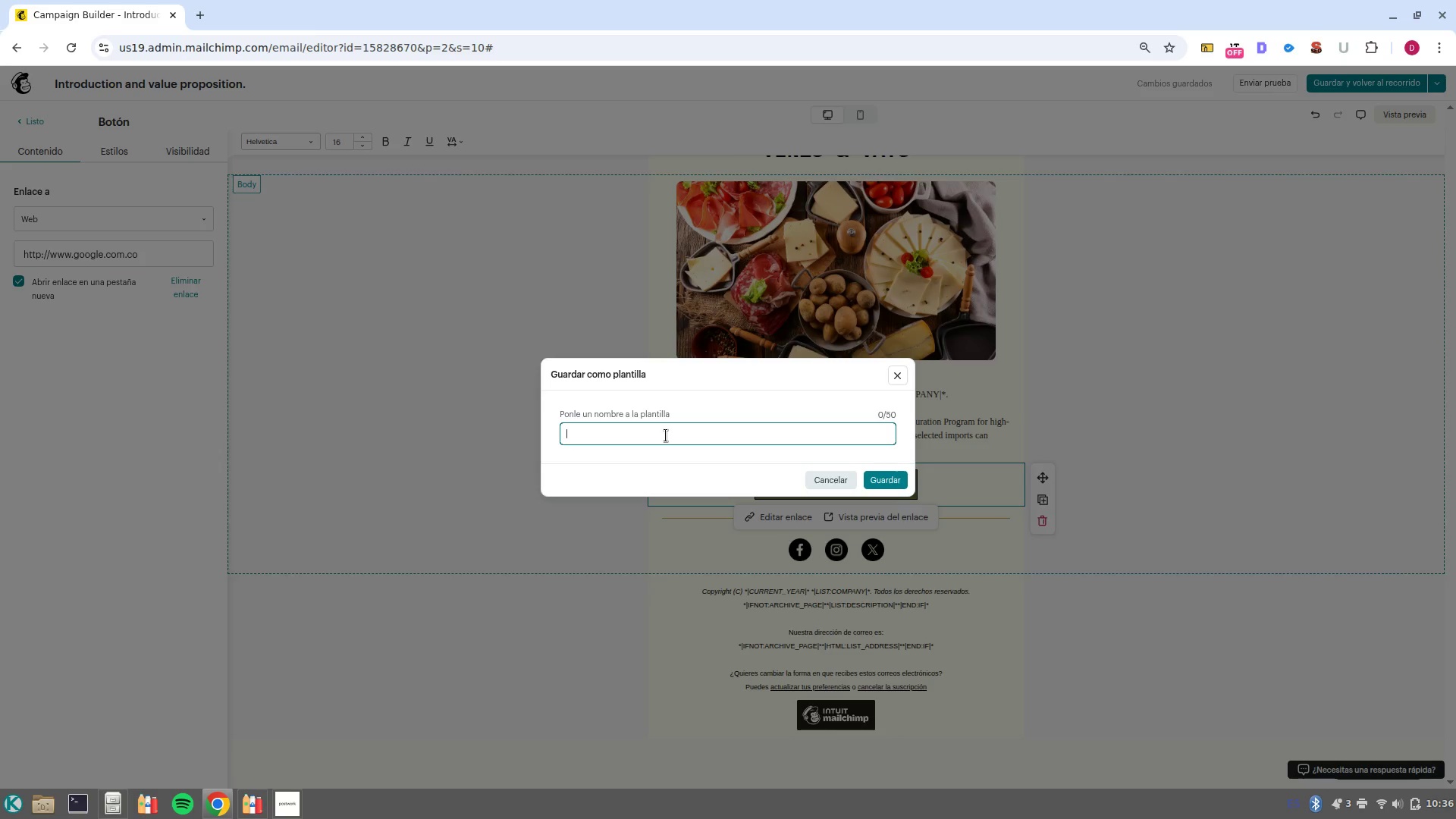 
key(Control+V)
 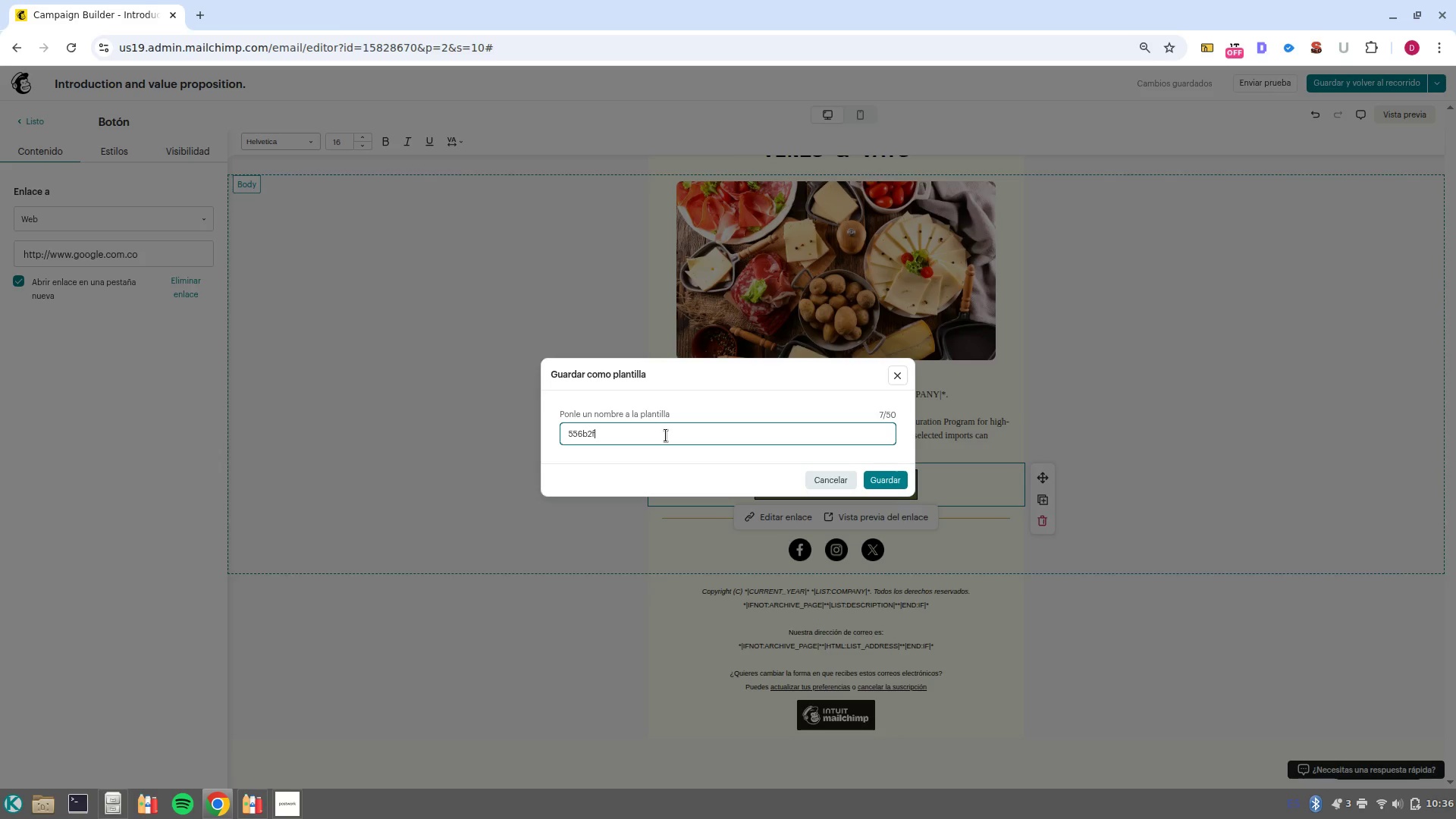 
key(Control+ControlLeft)
 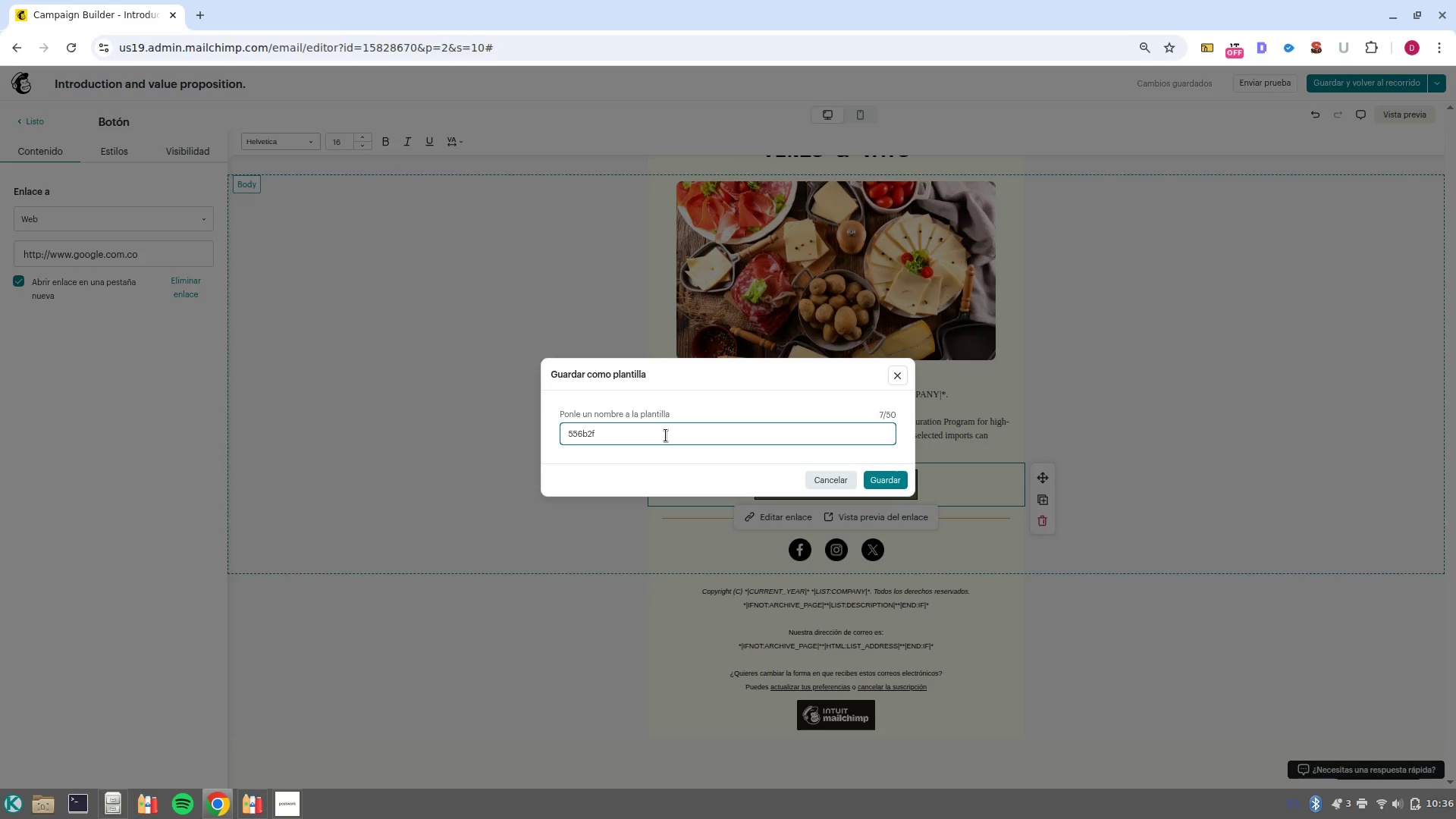 
key(Backspace)
 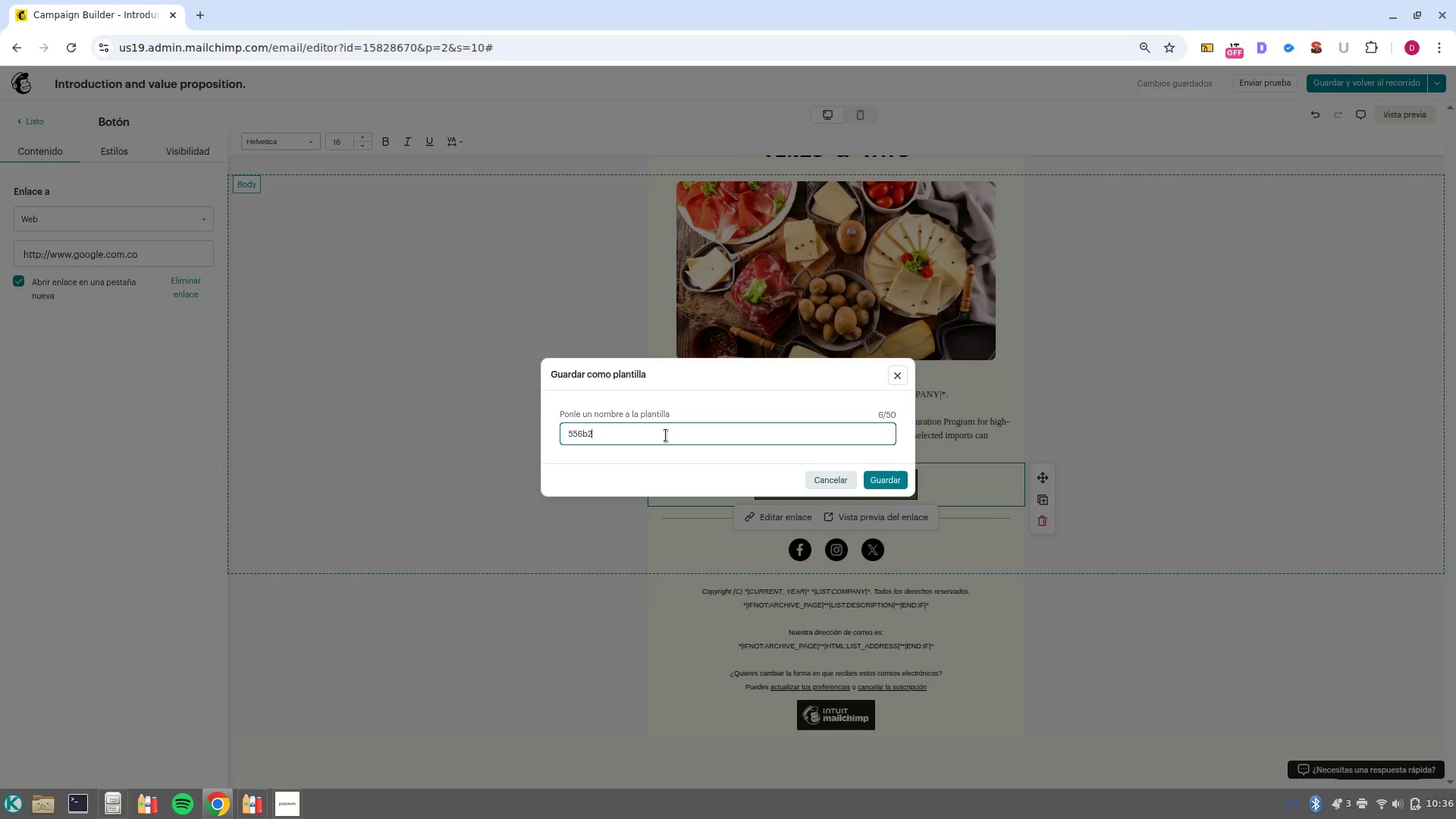 
key(Backspace)
 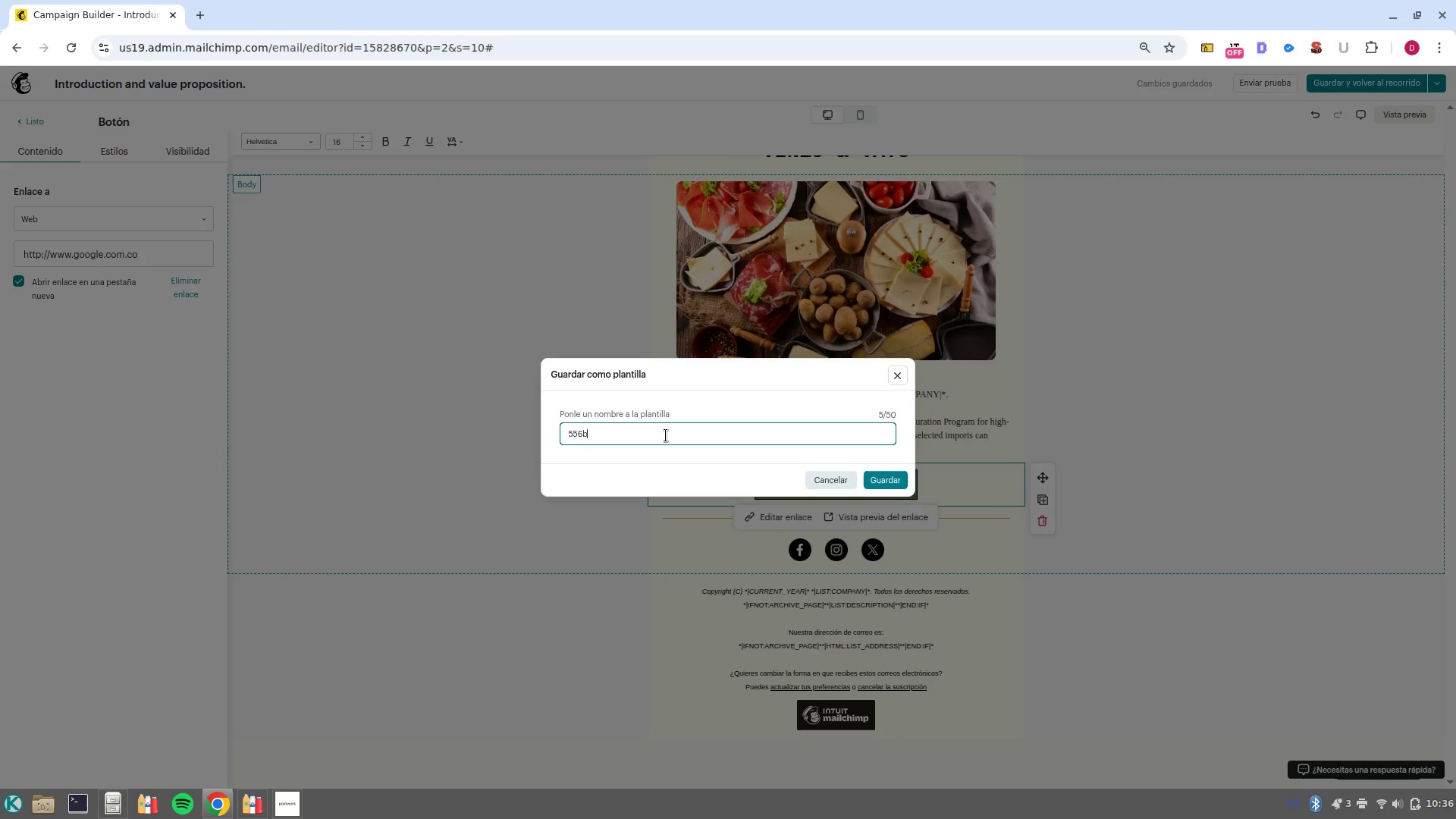 
key(Backspace)
 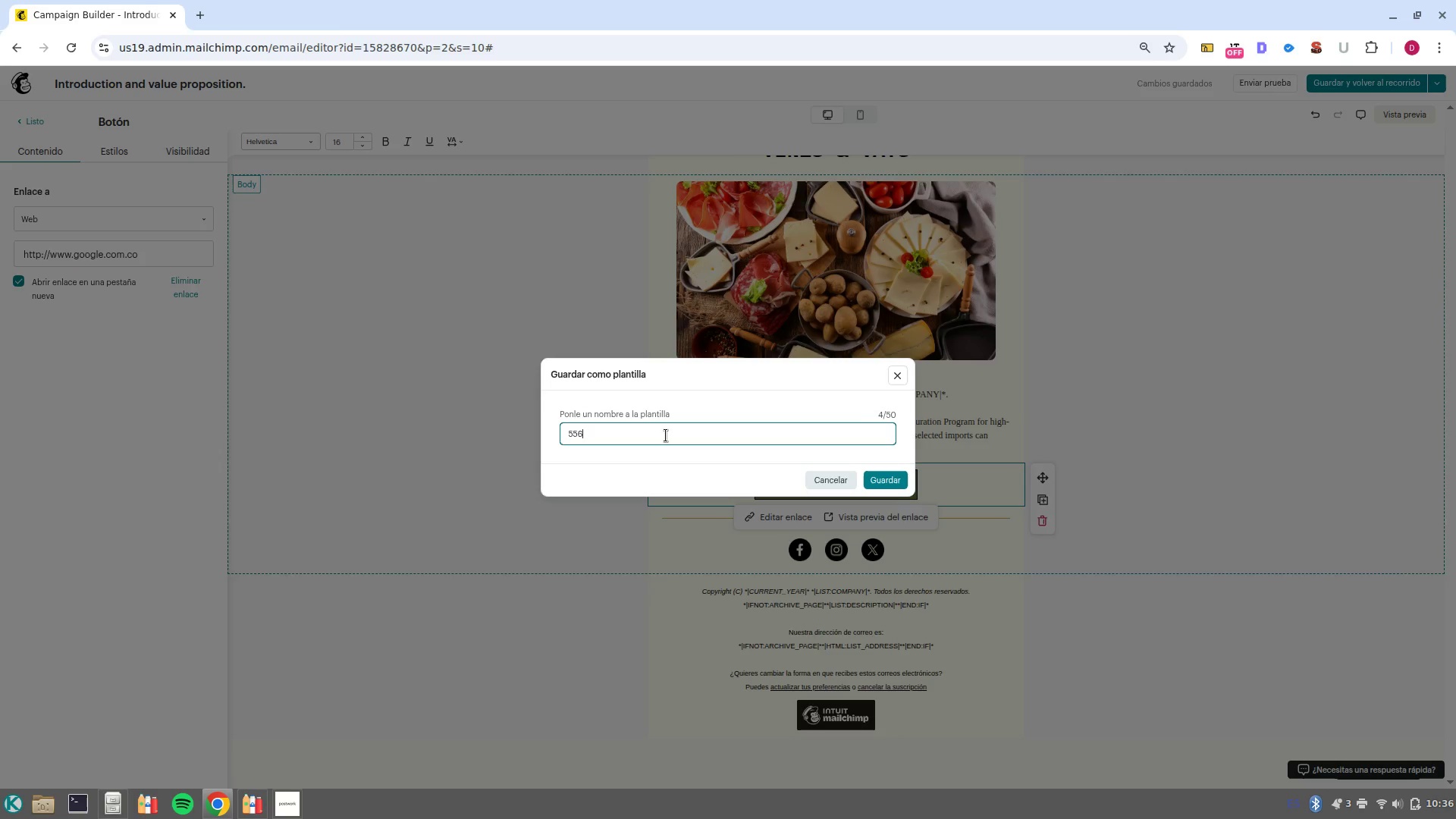 
key(Backspace)
 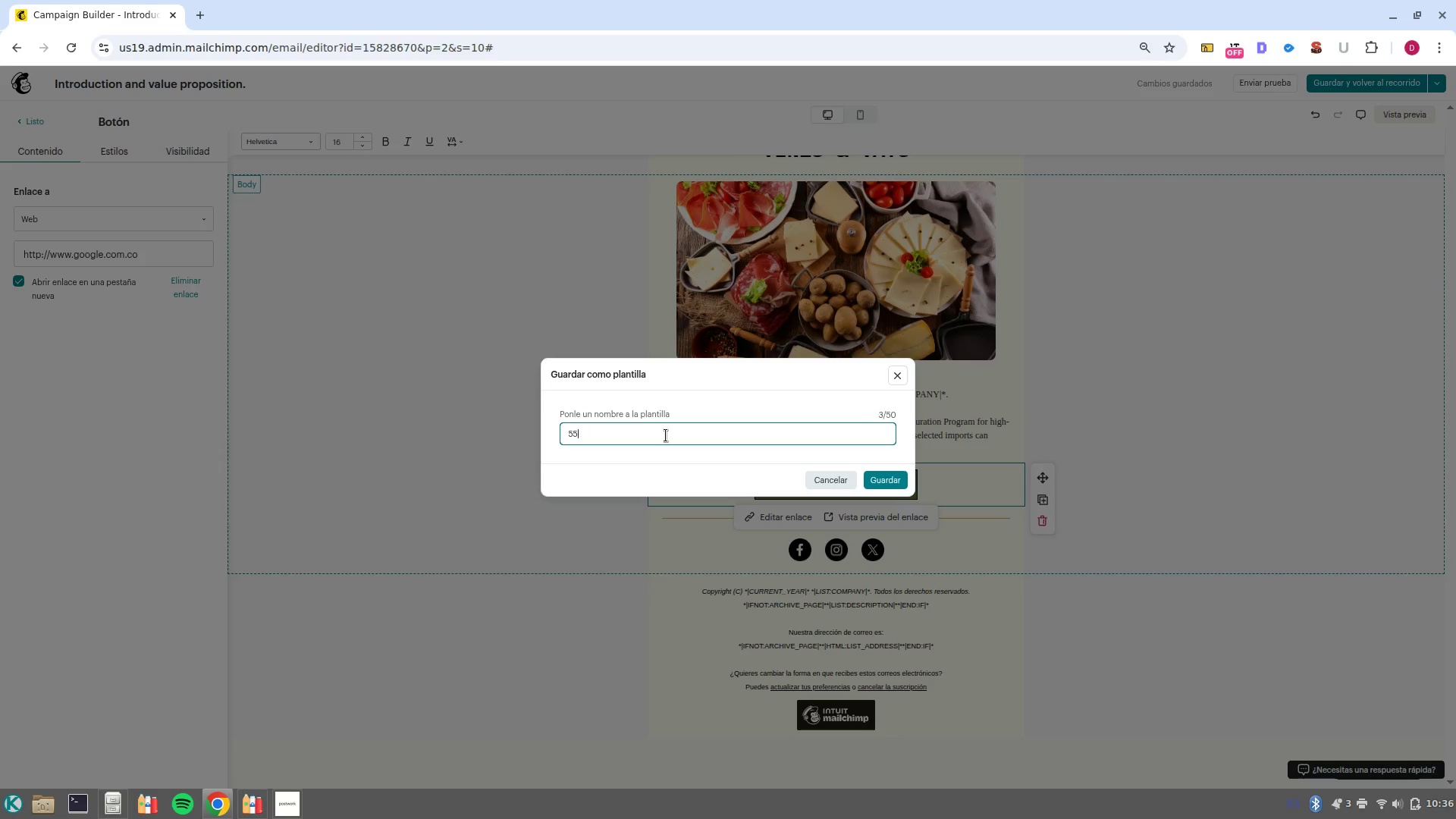 
key(Backspace)
 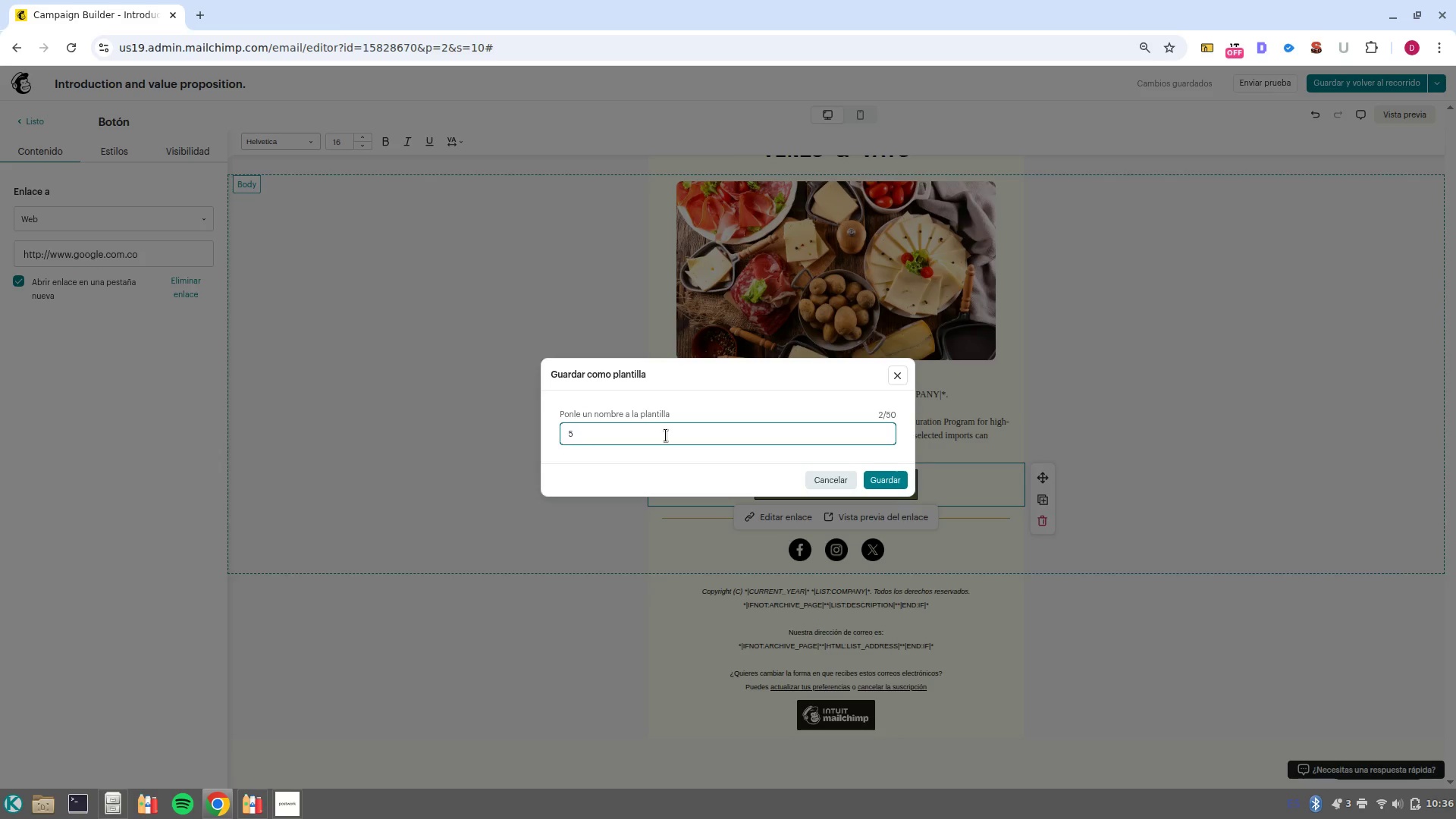 
key(Control+Backspace)
 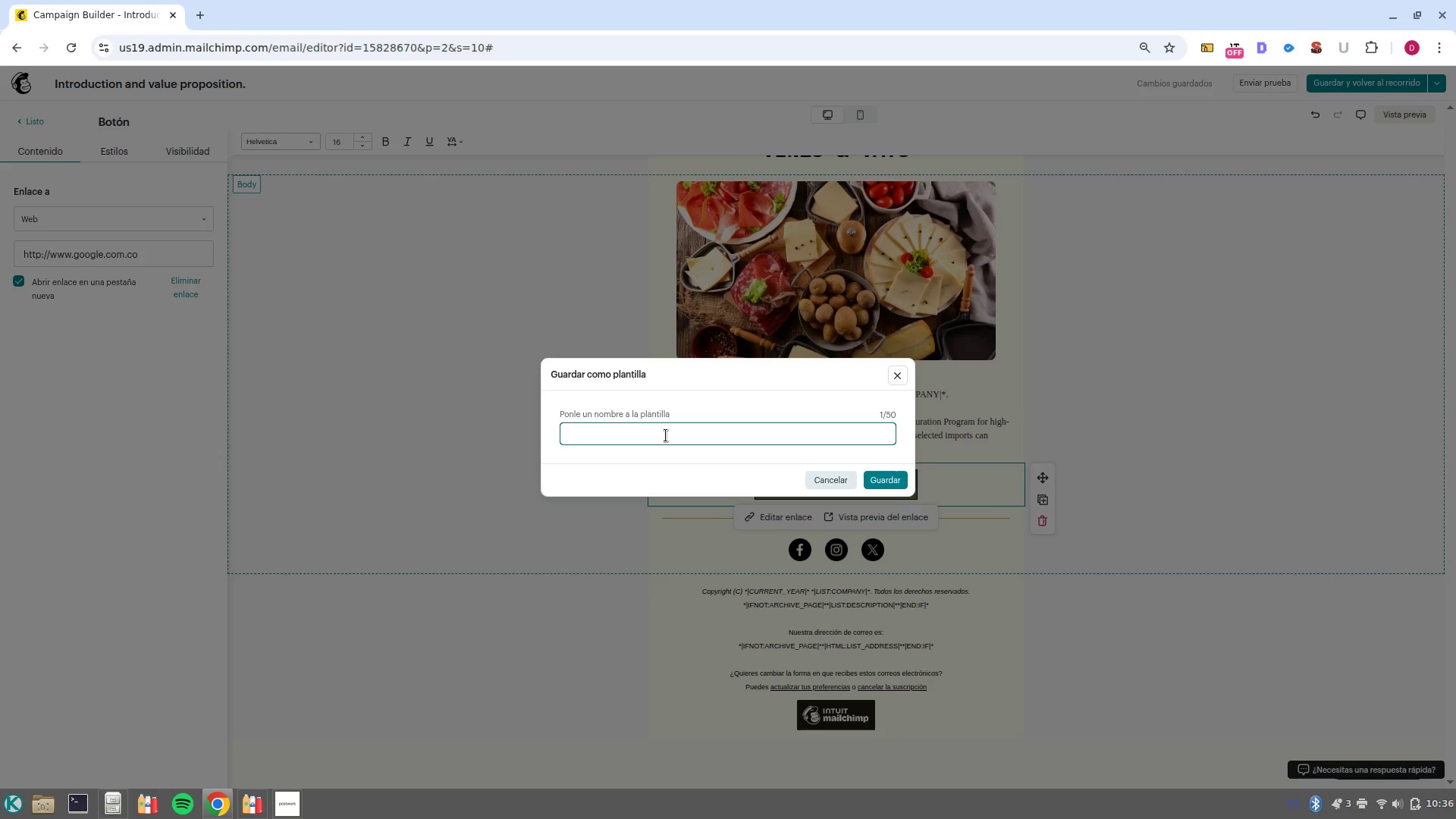 
key(Control+Backspace)
 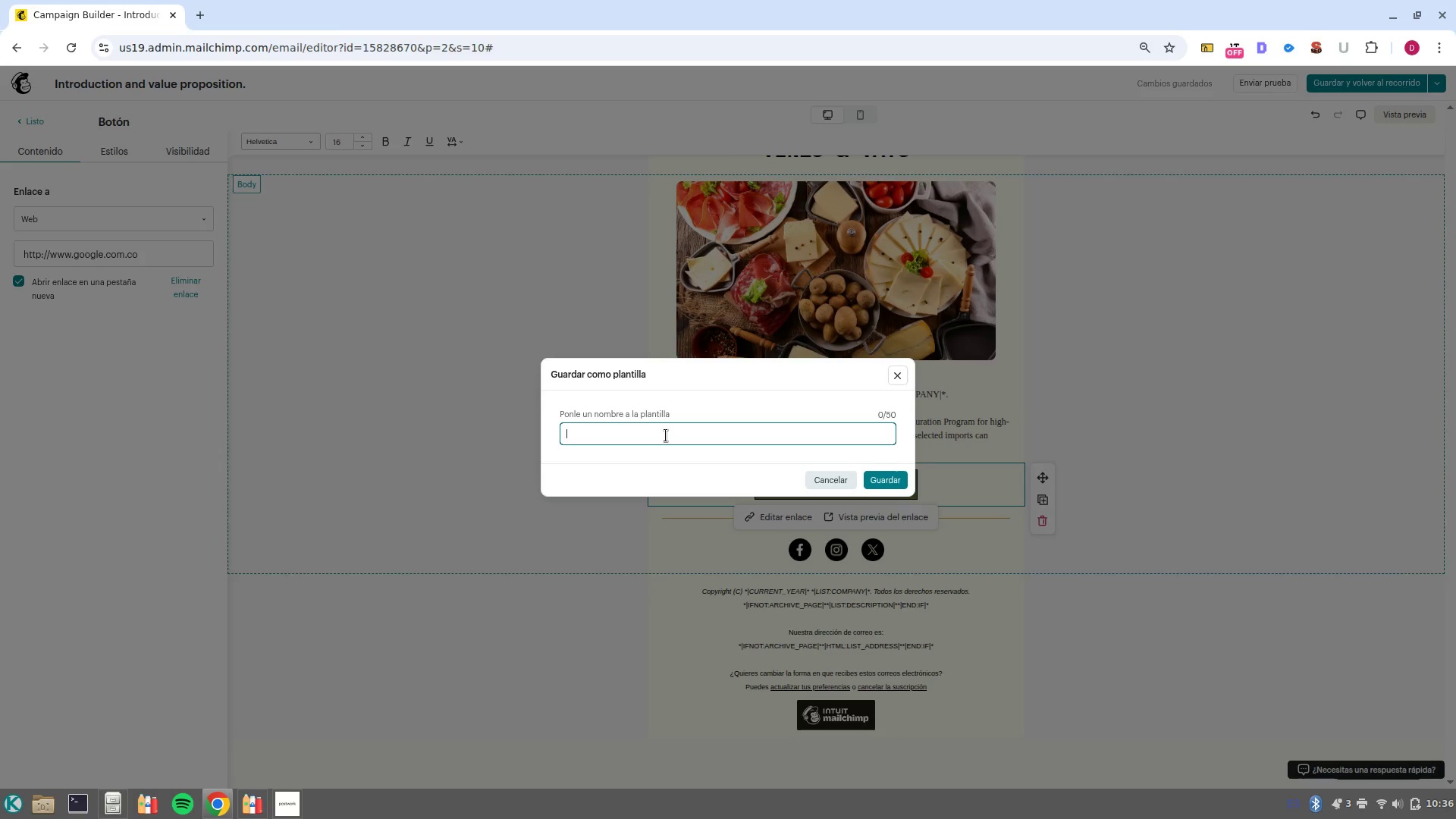 
type(Vines 6)
key(Backspace)
type(^ vat)
key(Backspace)
type(s)
key(Backspace)
type(ts)
 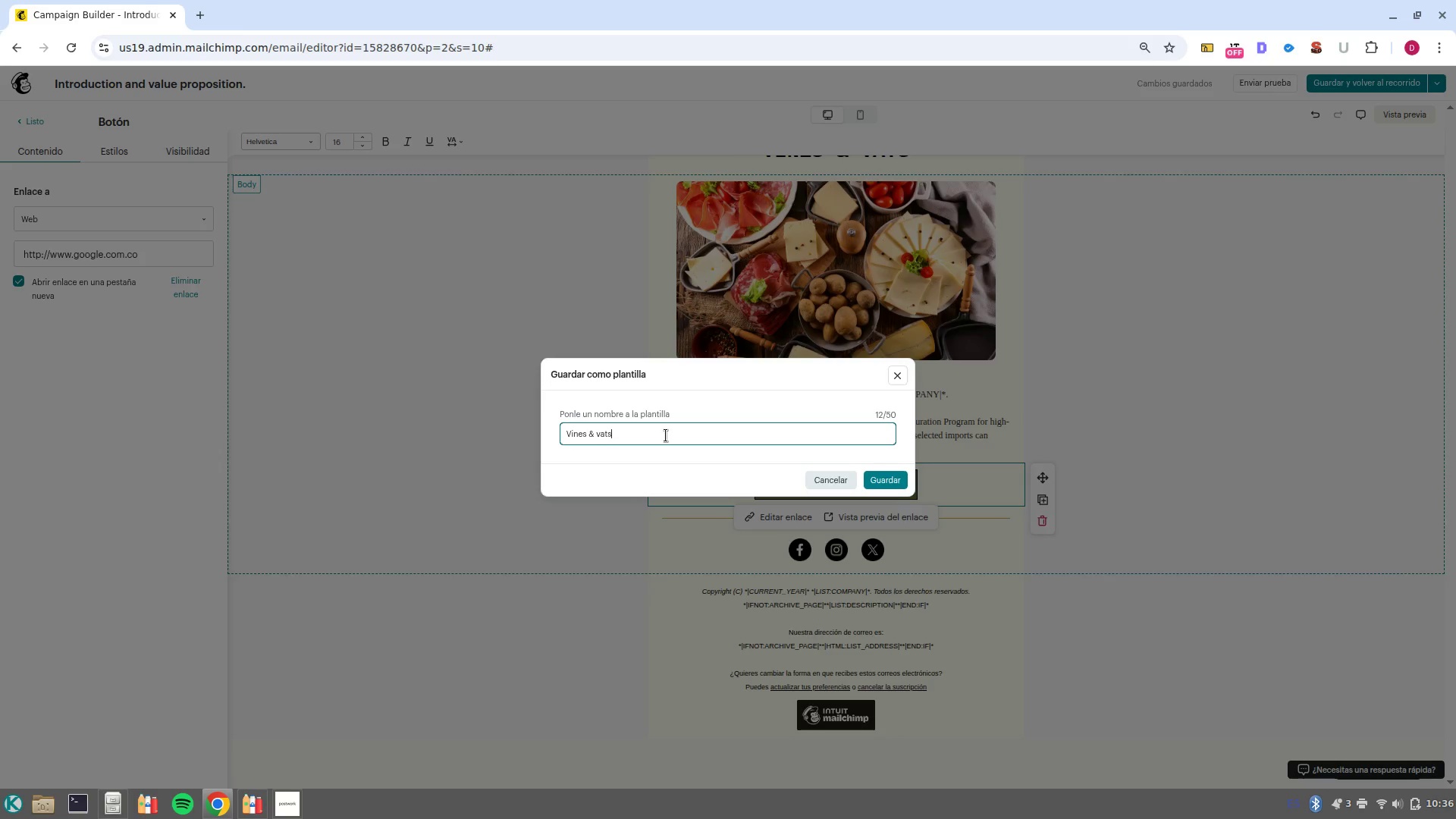 
hold_key(key=AltRight, duration=1.5)
 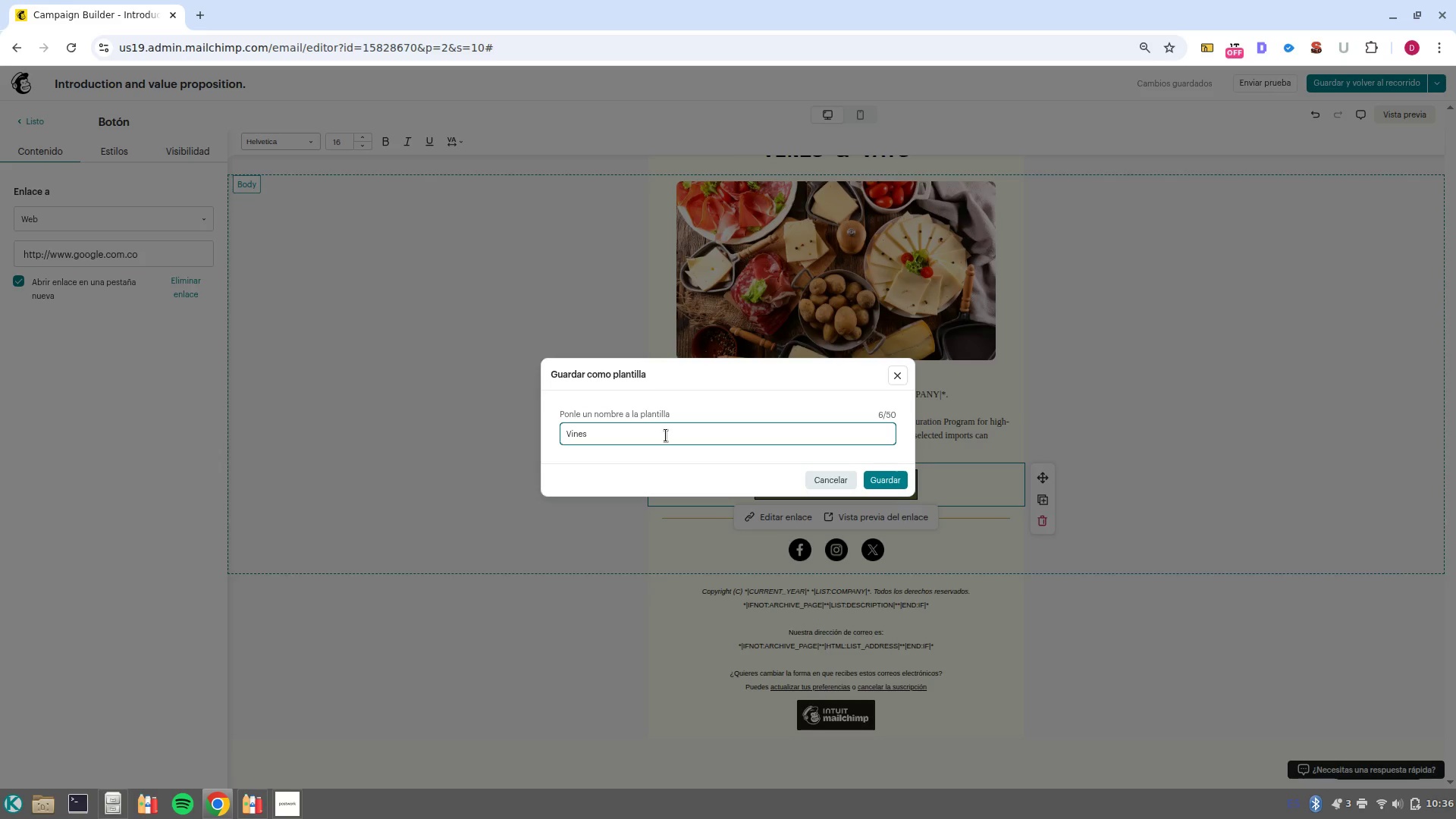 
key(Control+ControlLeft)
 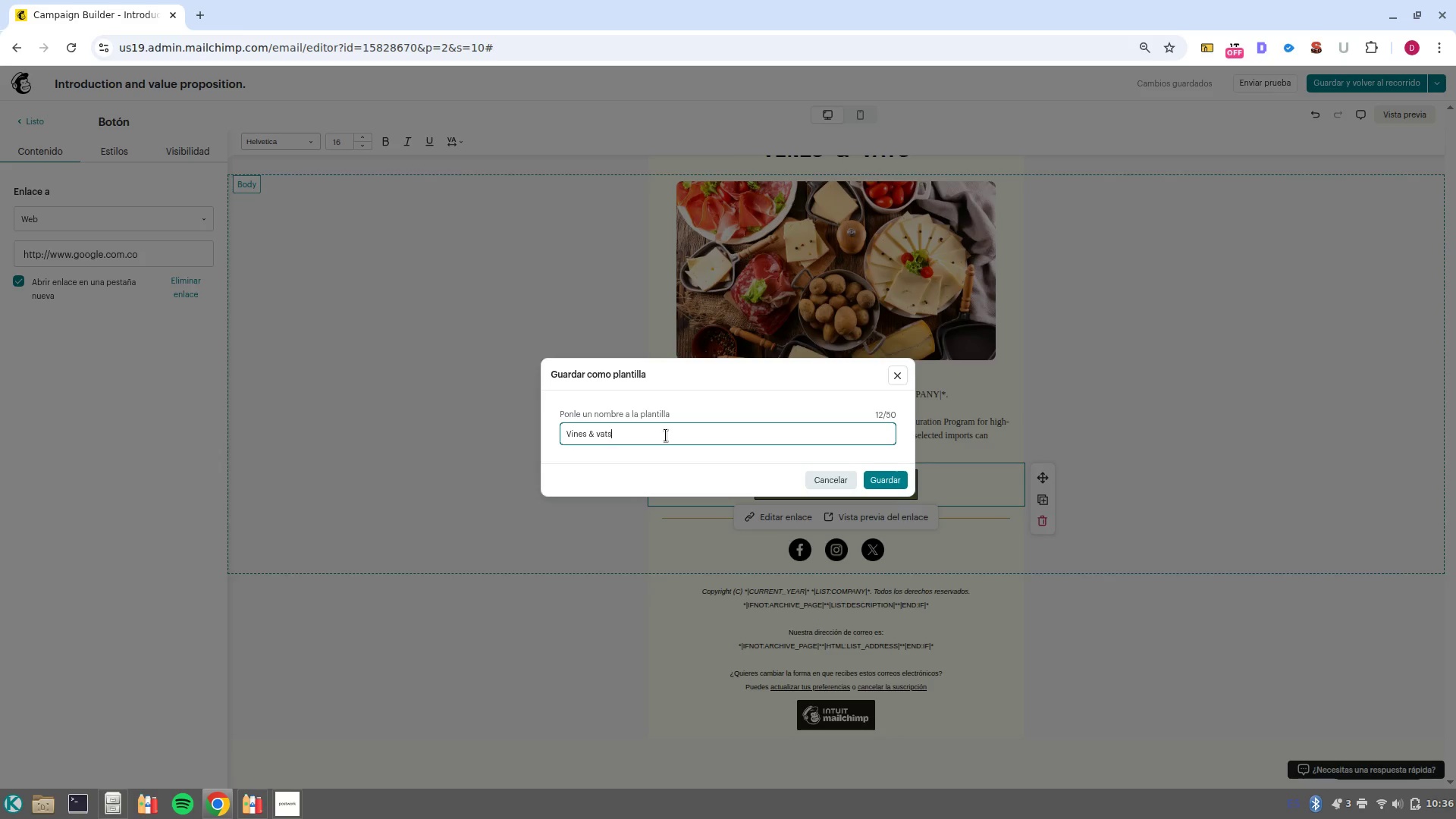 
key(Control+ArrowLeft)
 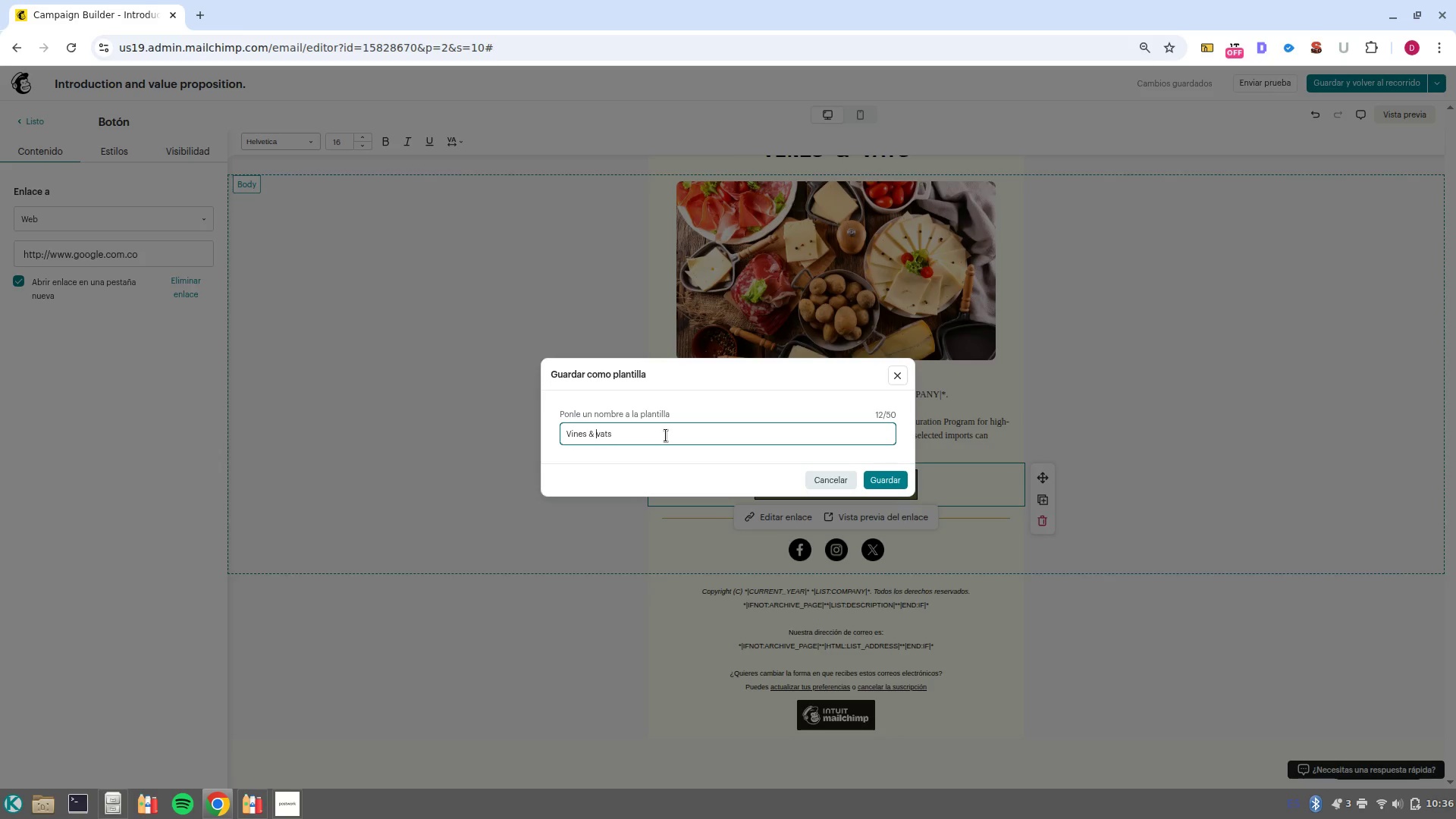 
key(ArrowRight)
 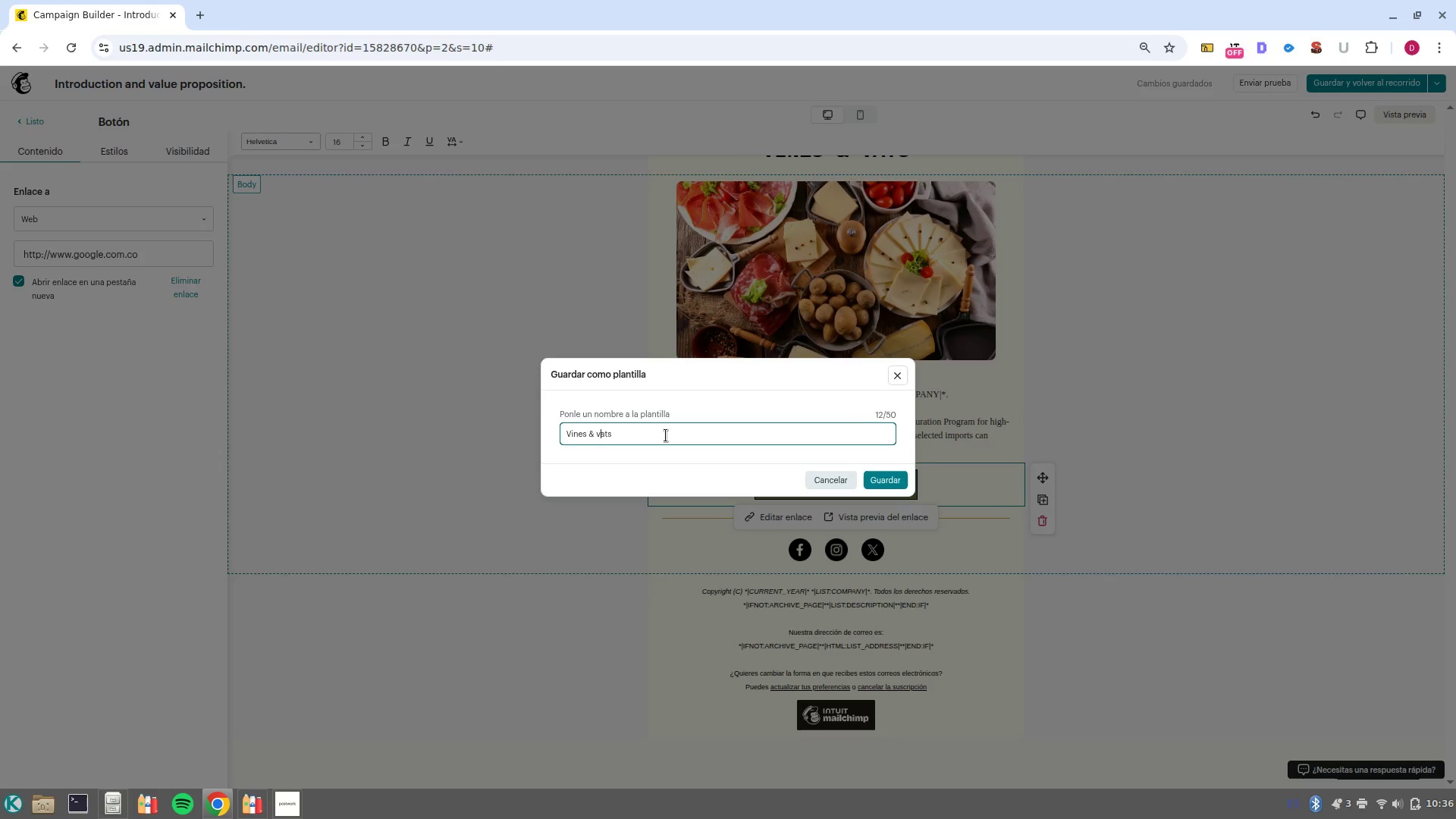 
key(Backspace)
 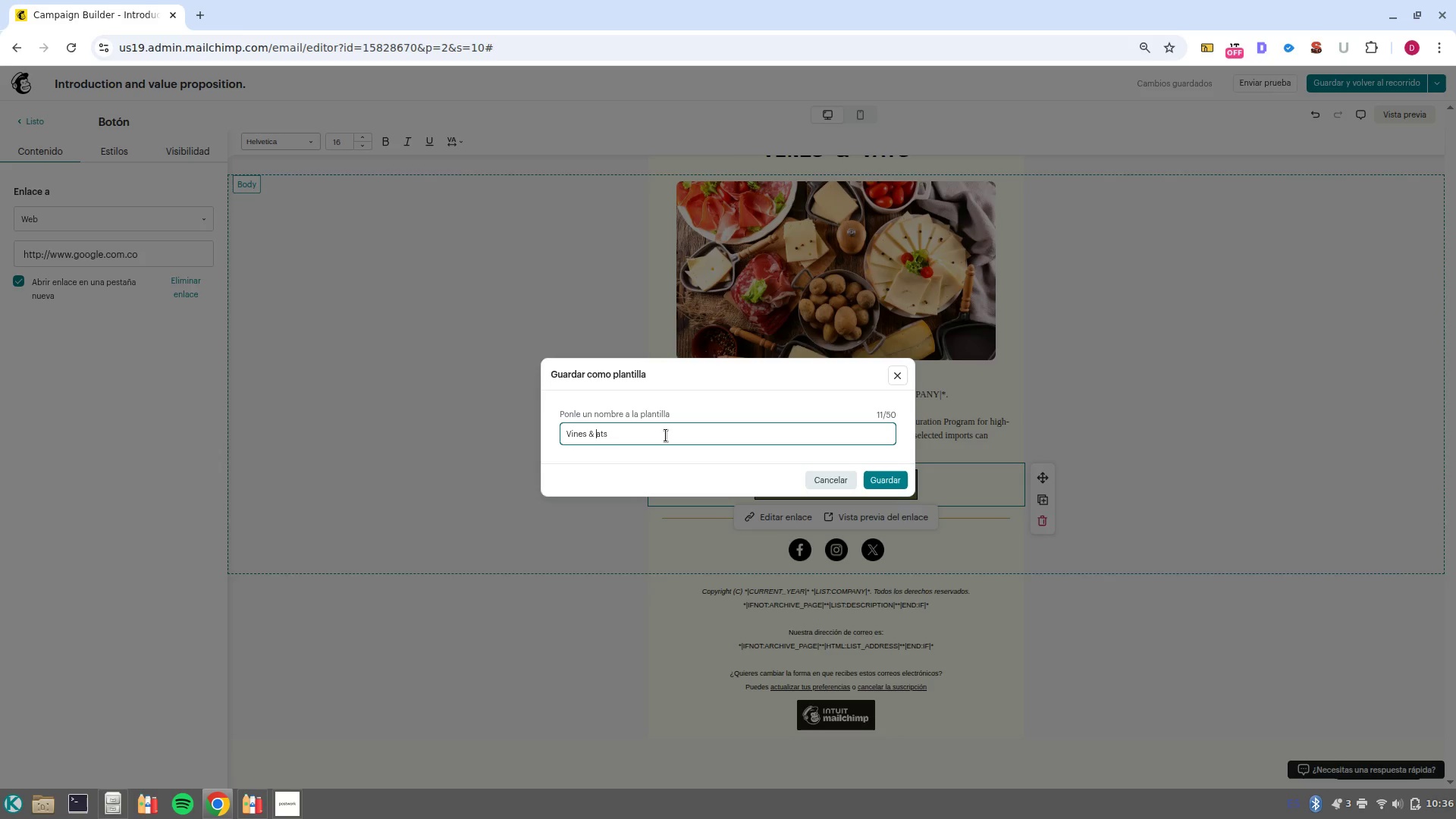 
key(Shift+V)
 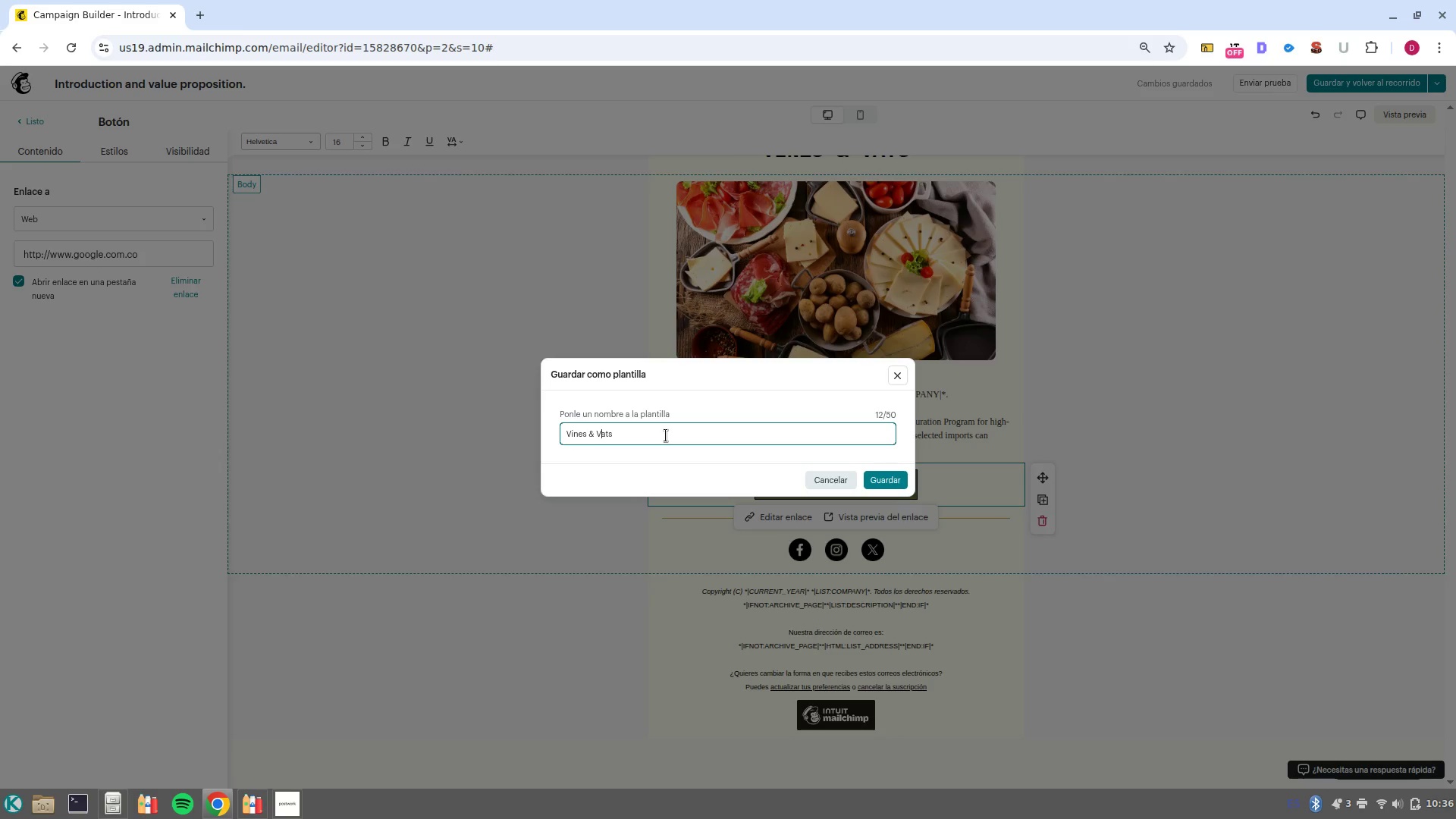 
key(Control+ArrowRight)
 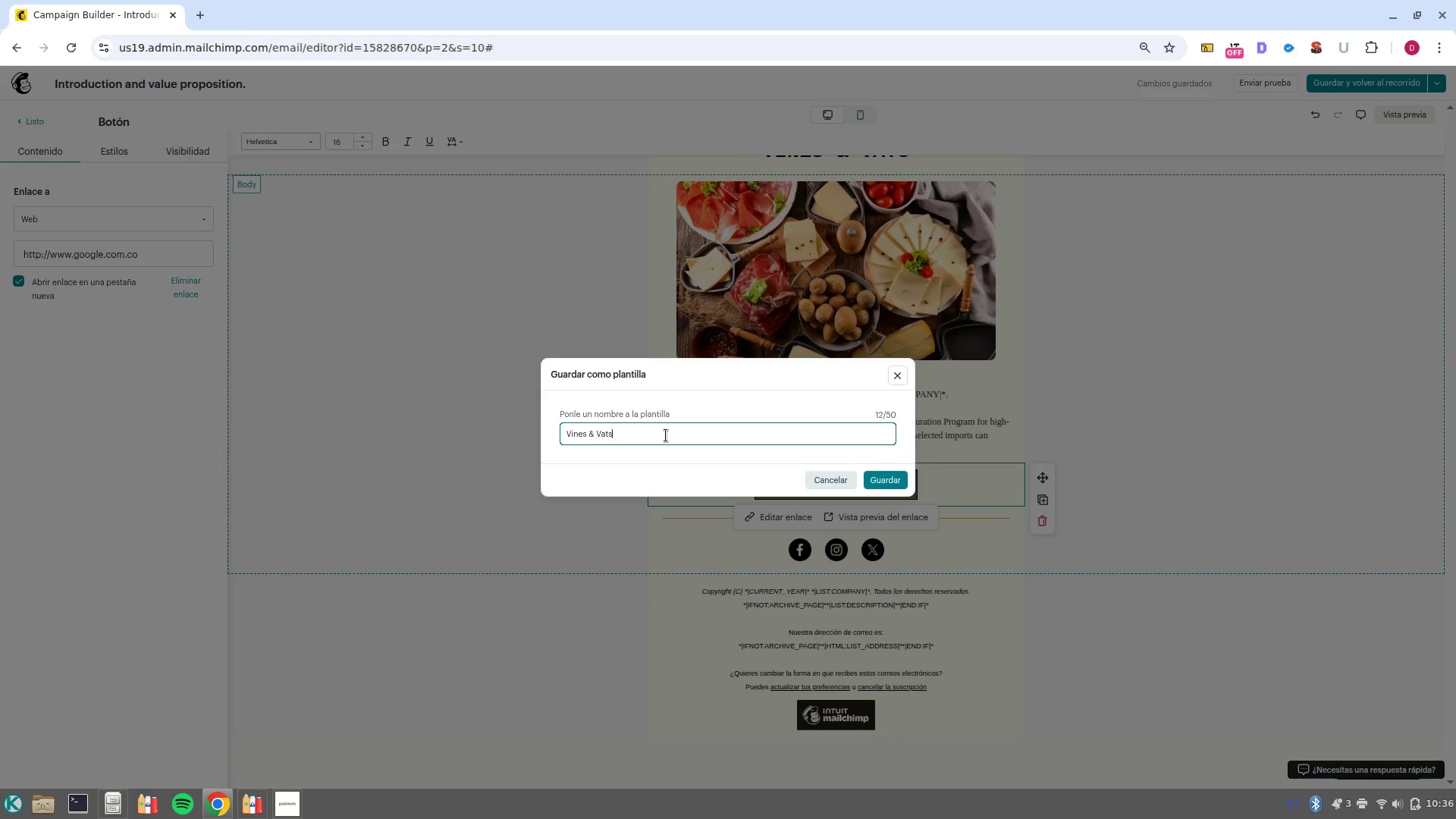 
key(Space)
 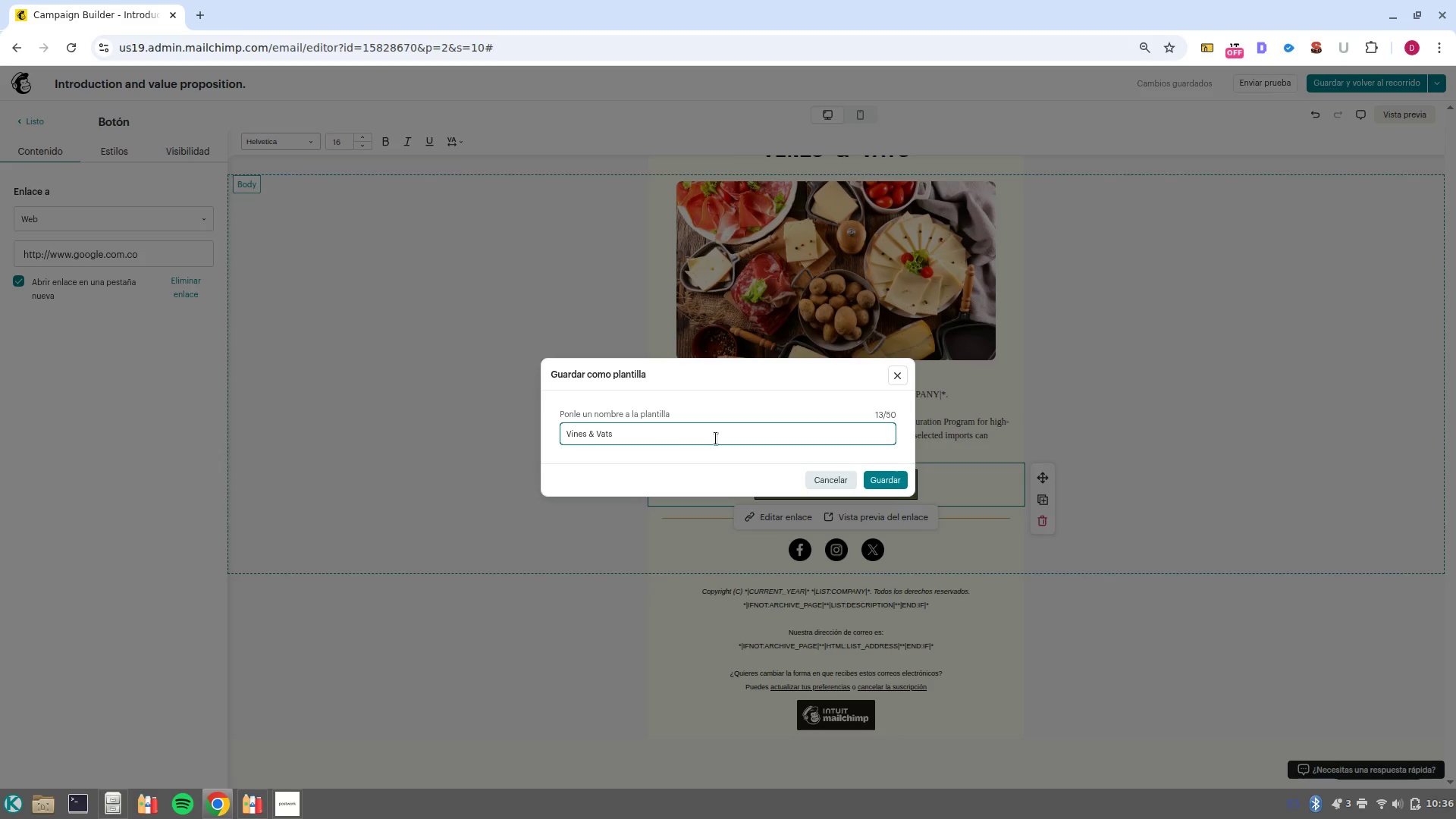 
left_click([884, 479])
 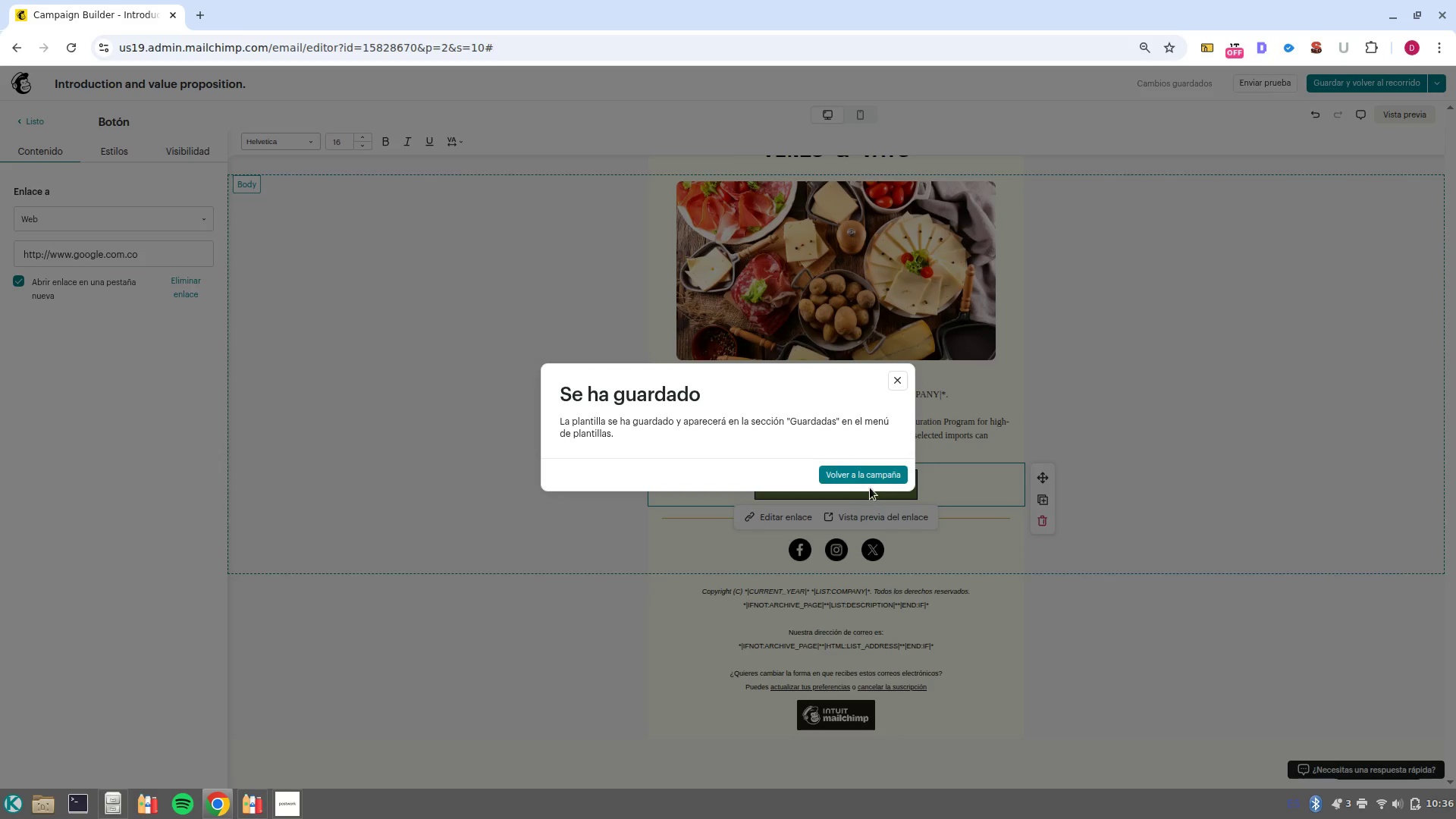 
left_click([879, 479])
 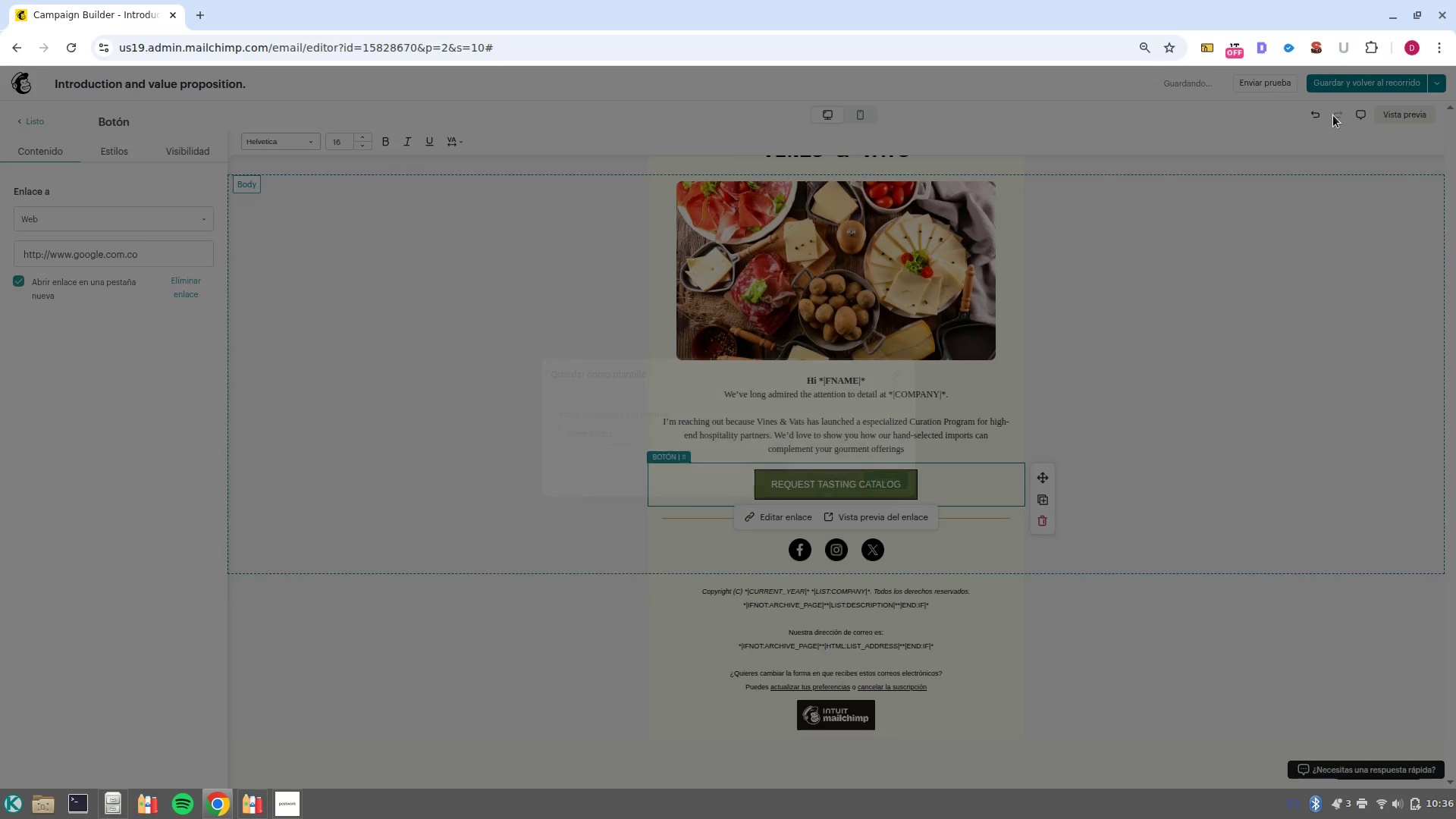 
mouse_move([1344, 121])
 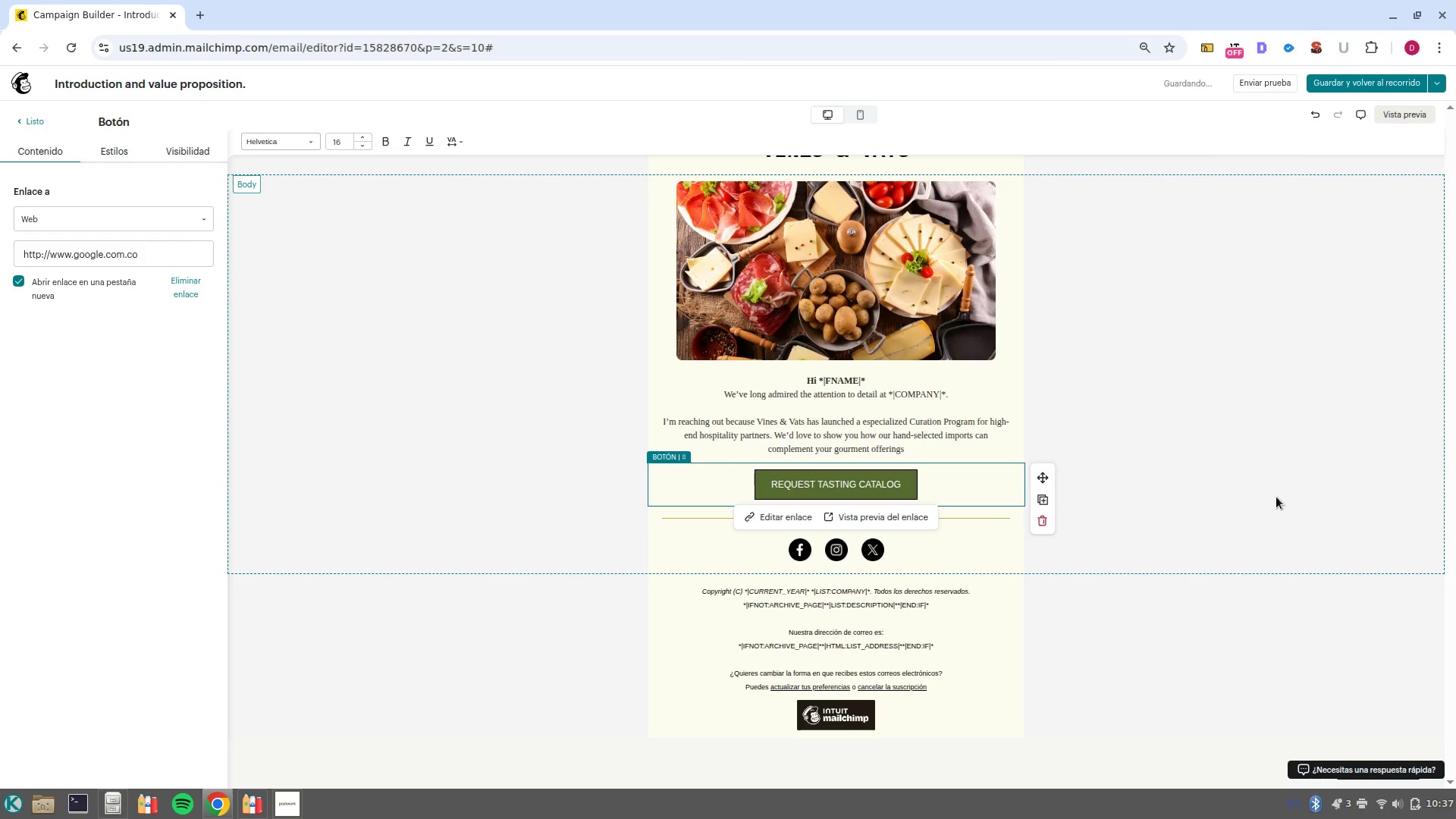 
scroll: coordinate [1276, 498], scroll_direction: up, amount: 3.0
 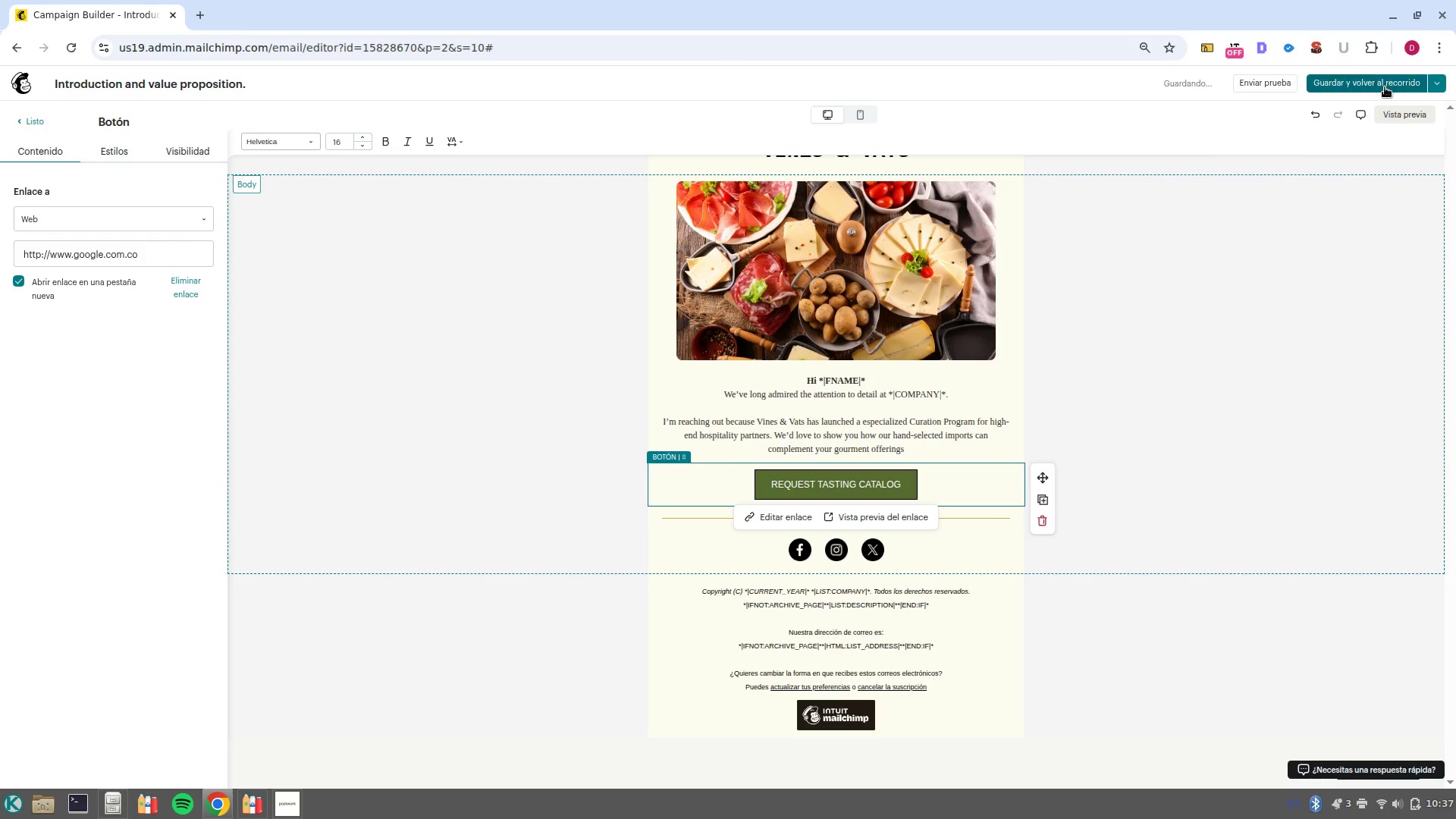 
left_click([1385, 87])
 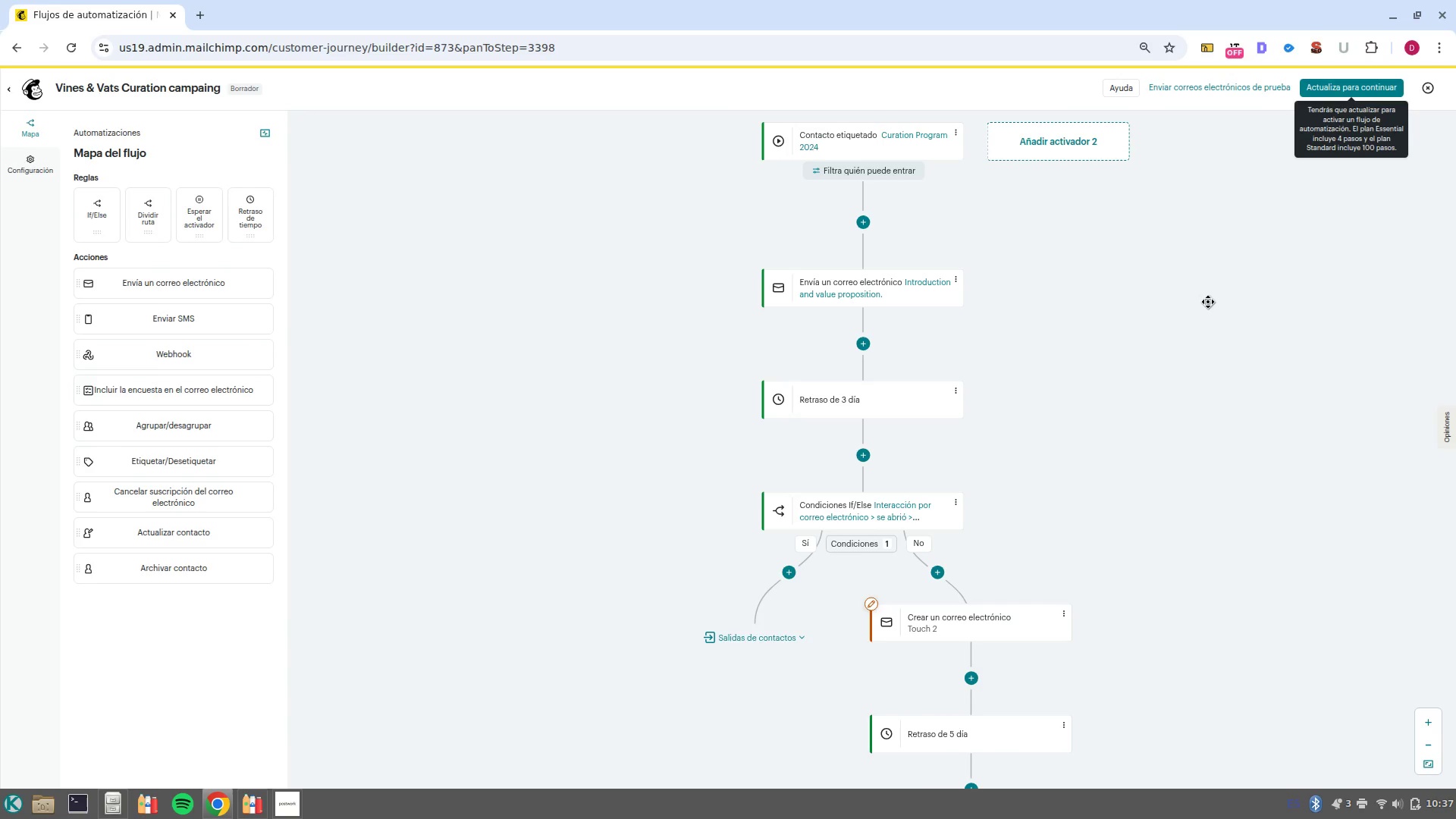 
wait(36.01)
 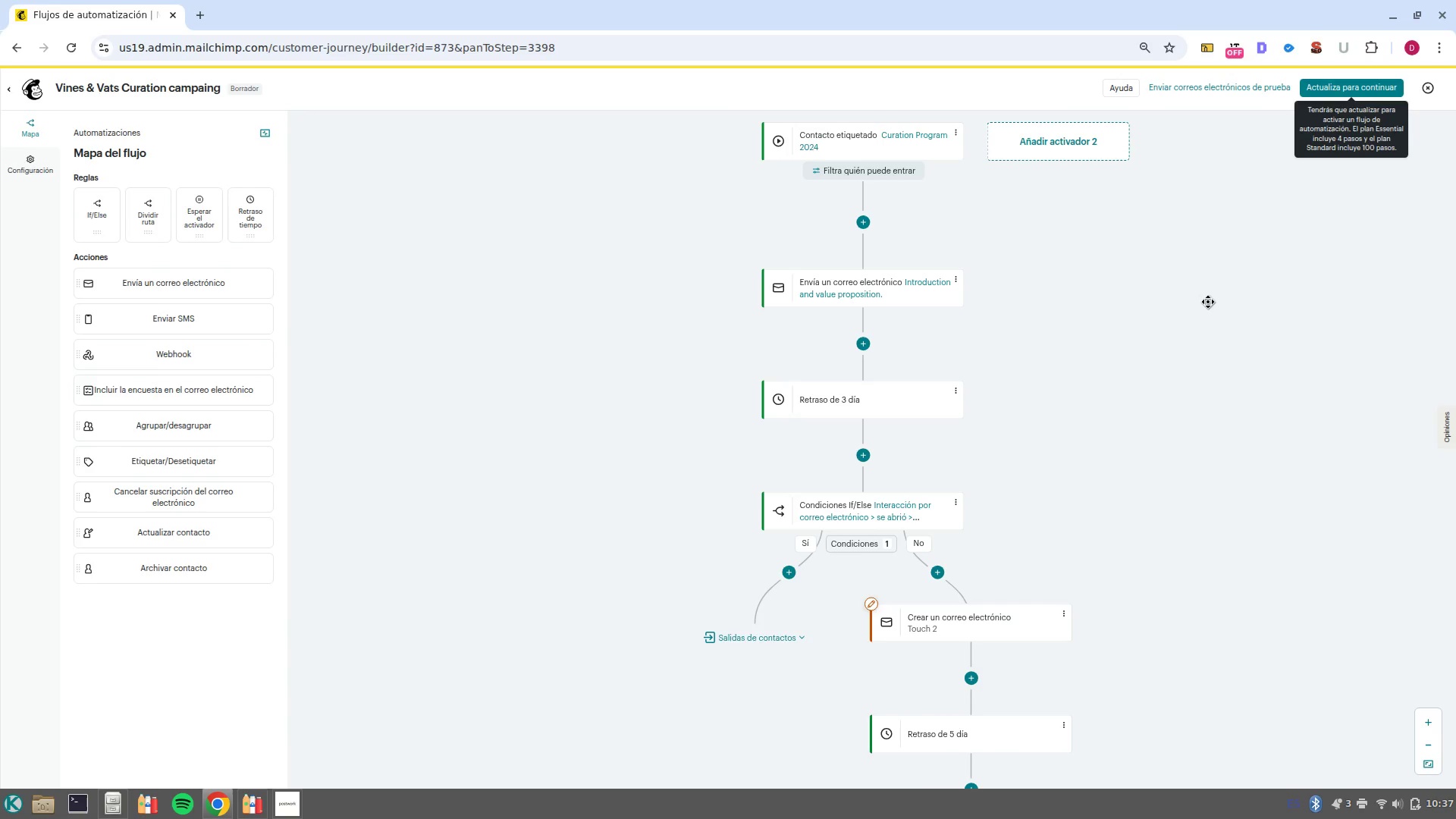 
left_click([1018, 628])
 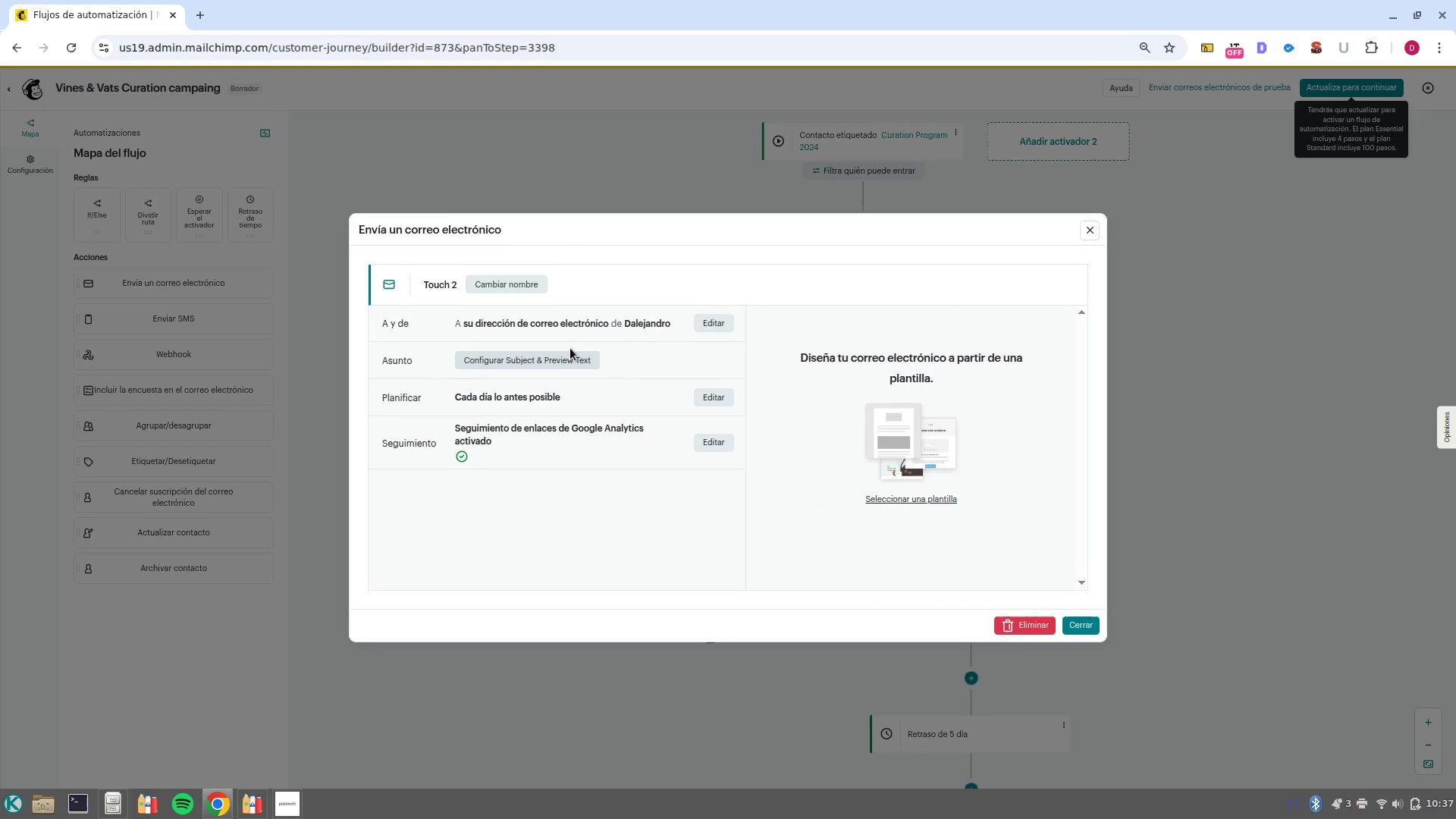 
wait(5.31)
 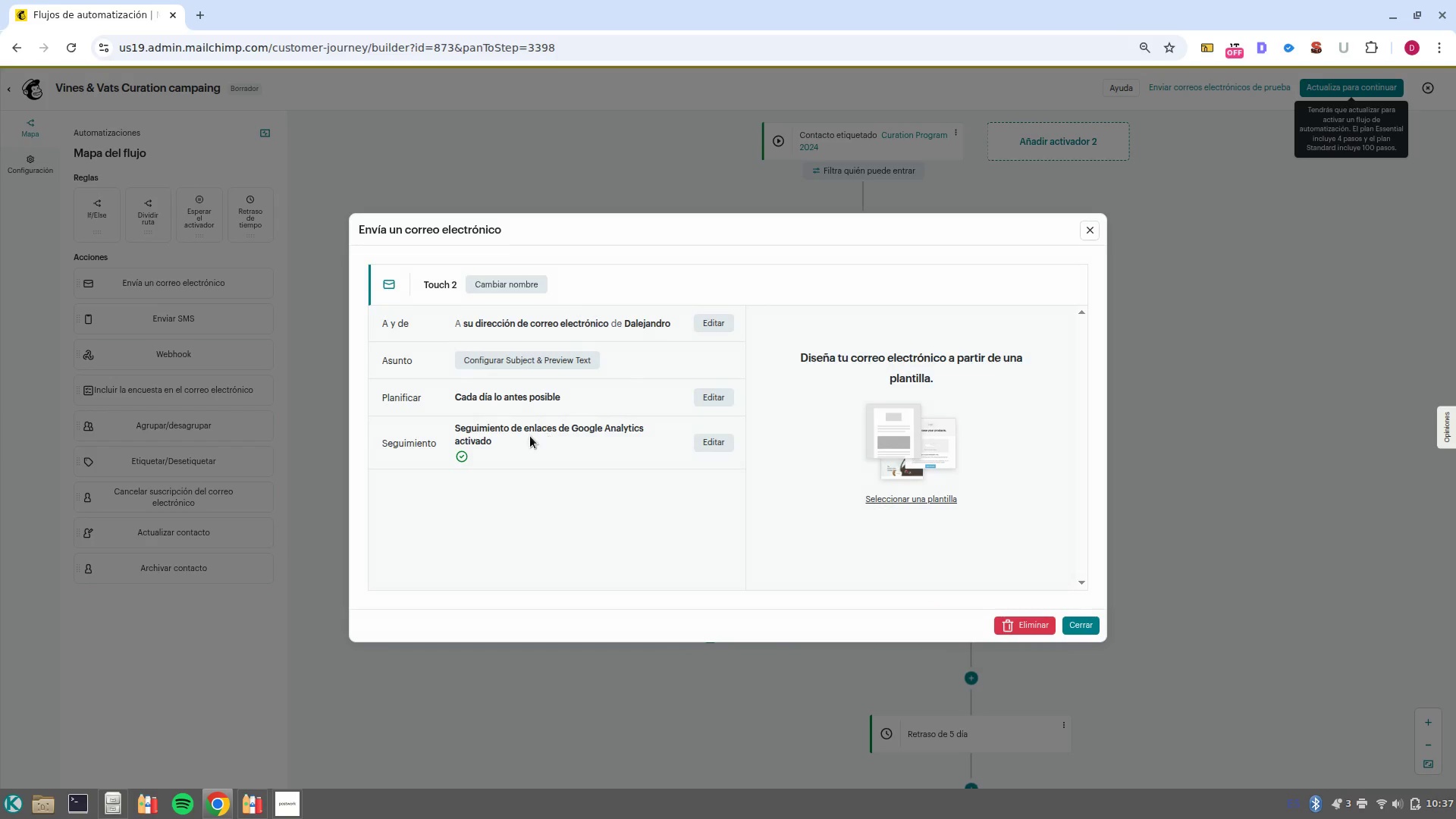 
left_click([722, 327])
 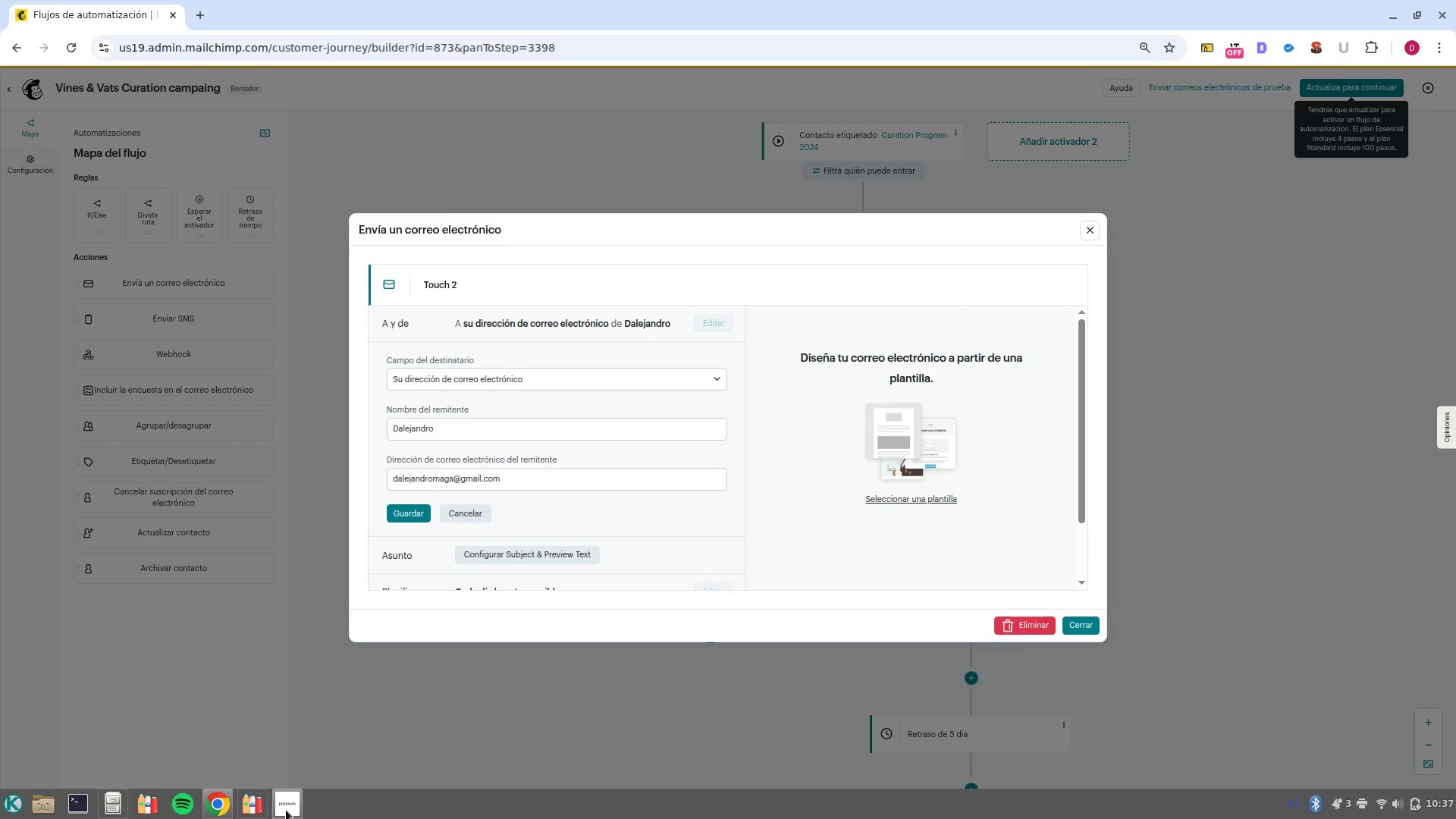 
left_click([286, 810])